 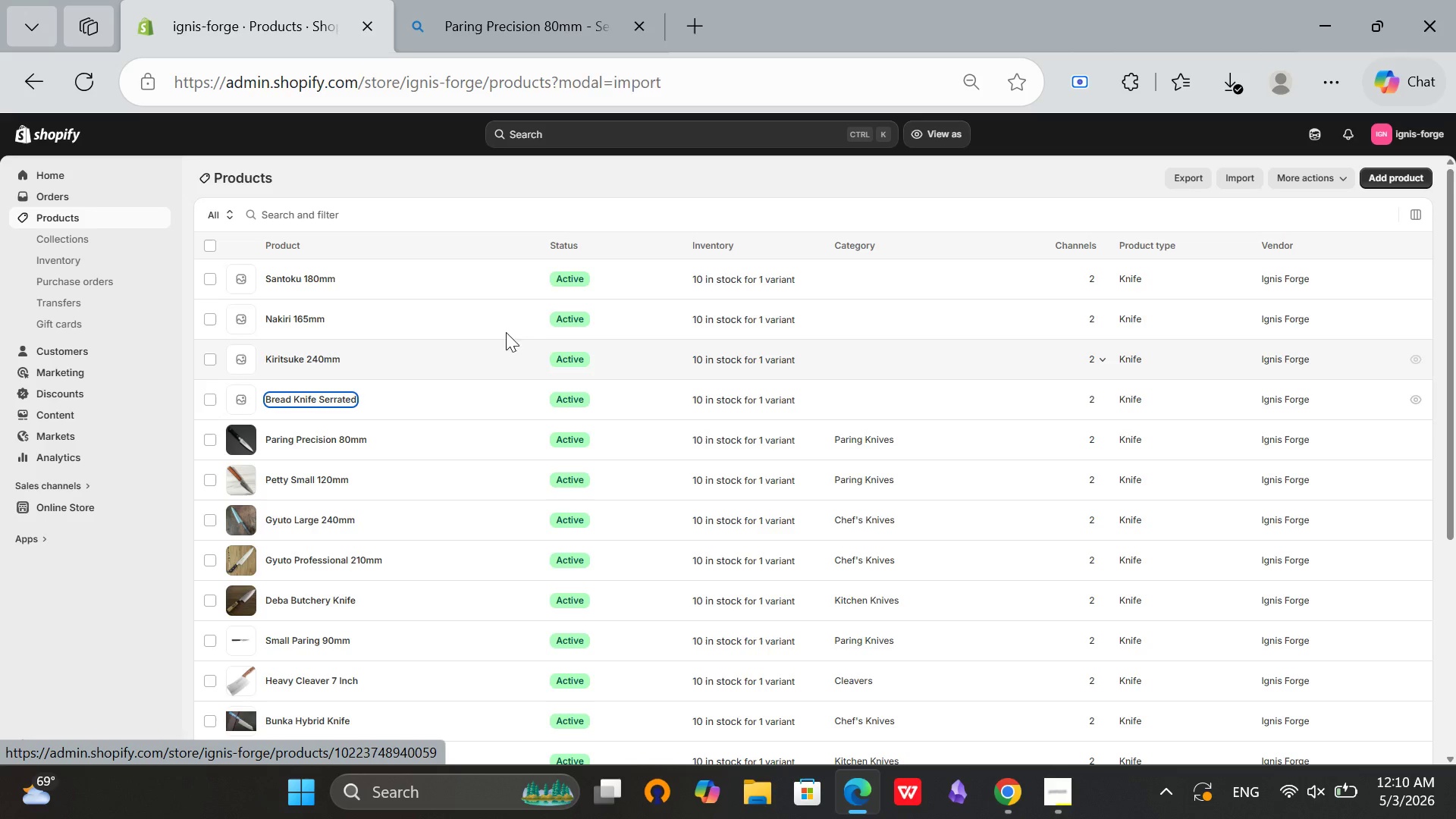 
mouse_move([531, 329])
 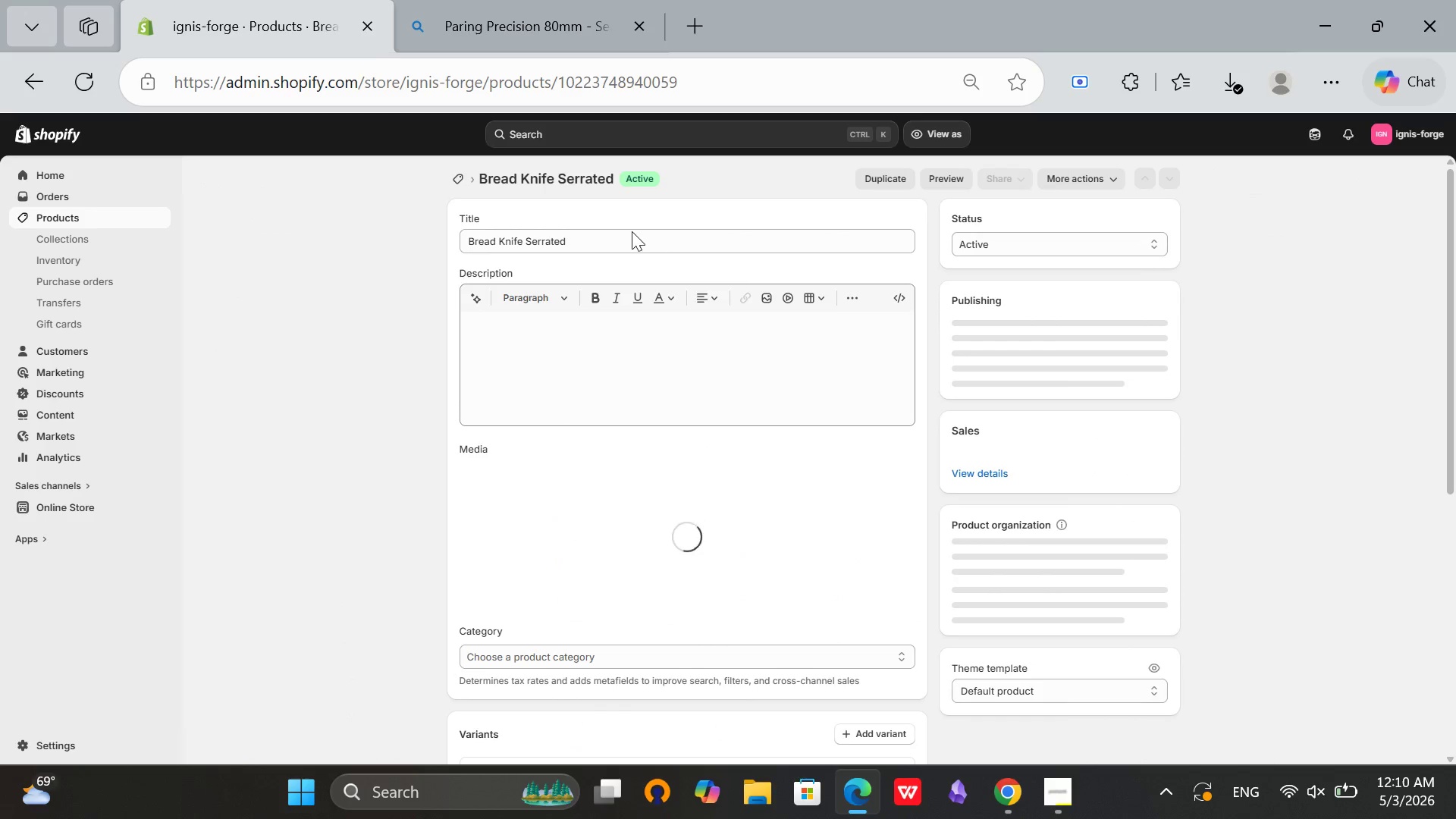 
left_click([629, 231])
 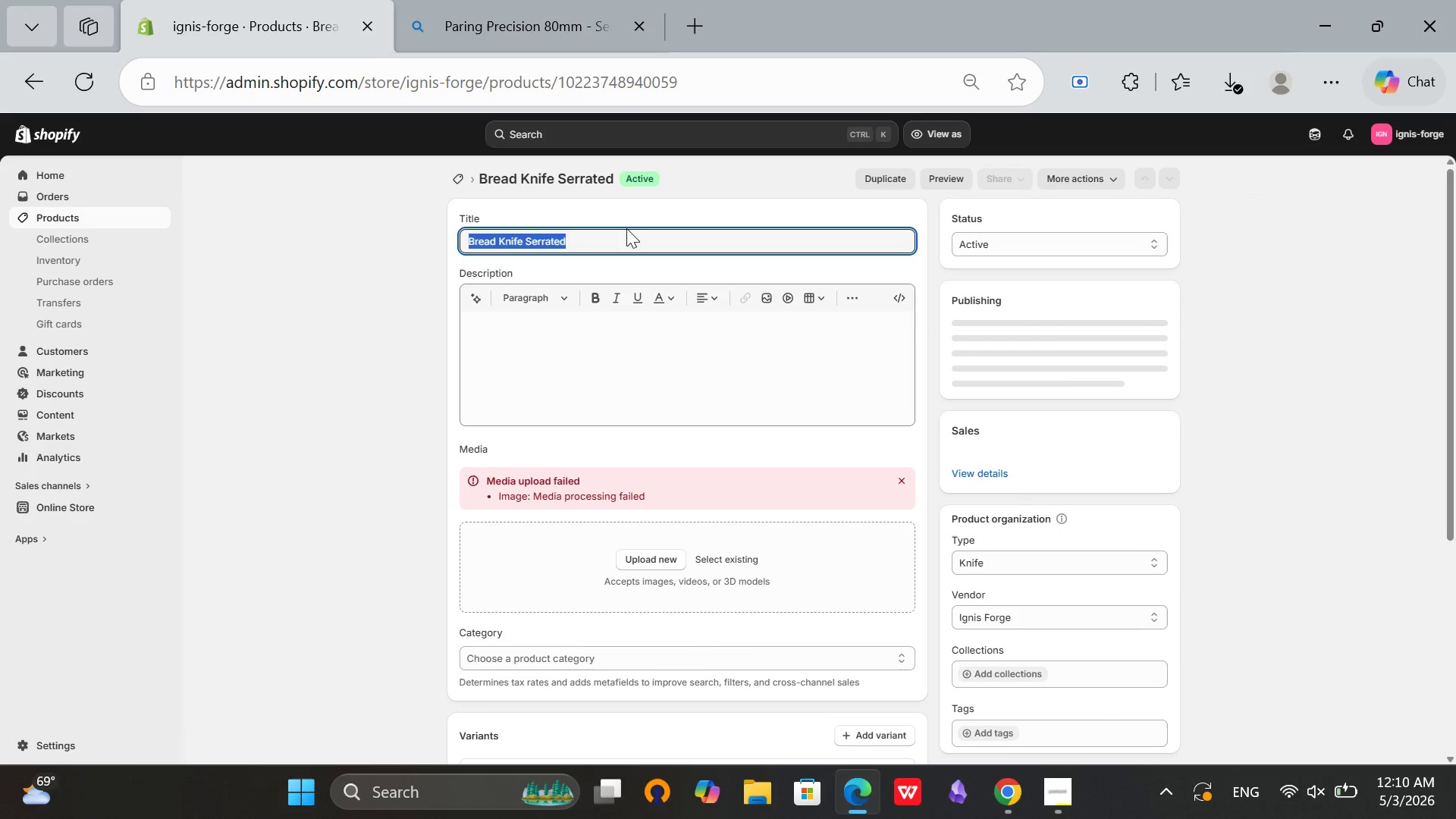 
left_click([626, 228])
 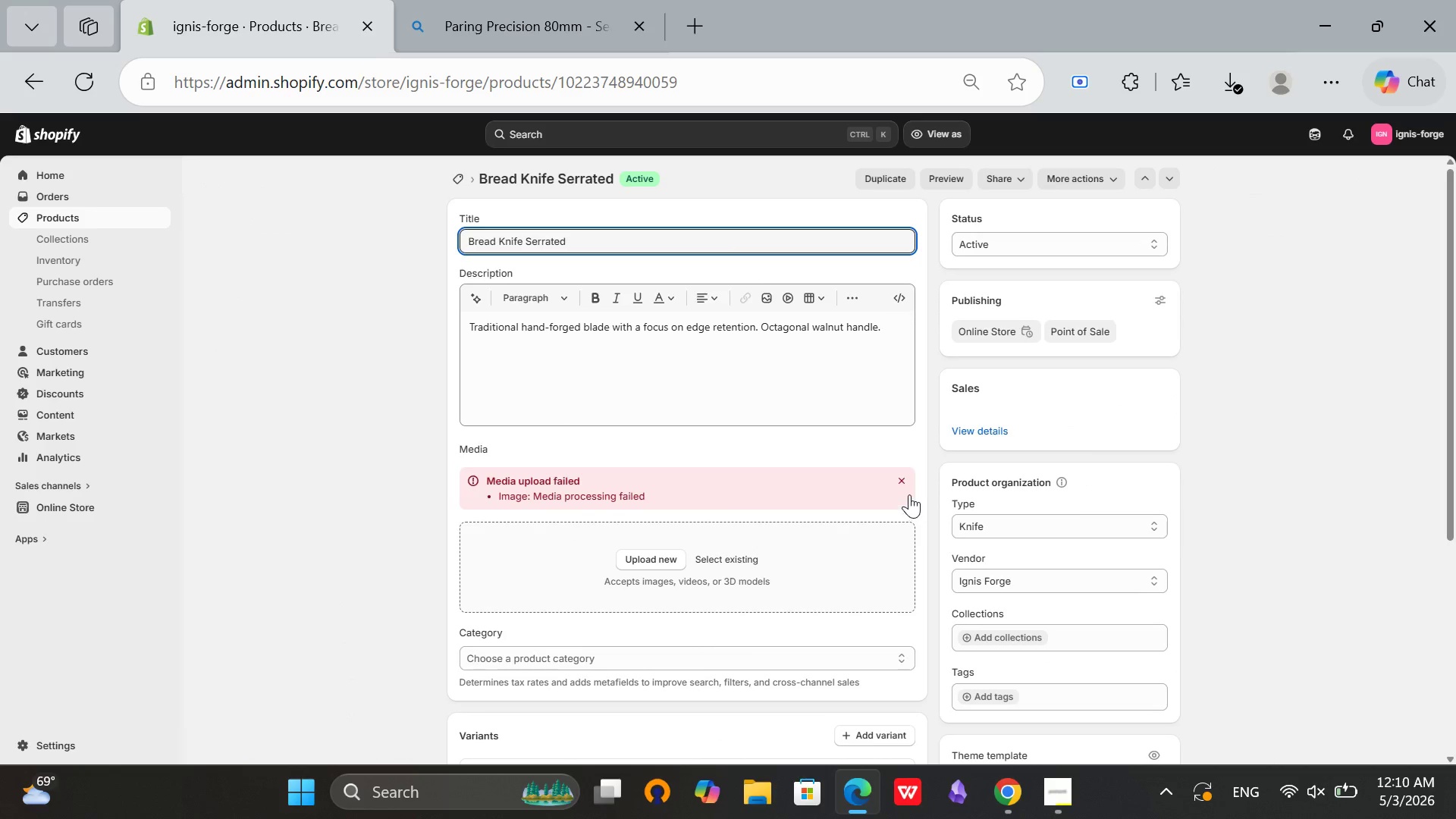 
left_click([908, 475])
 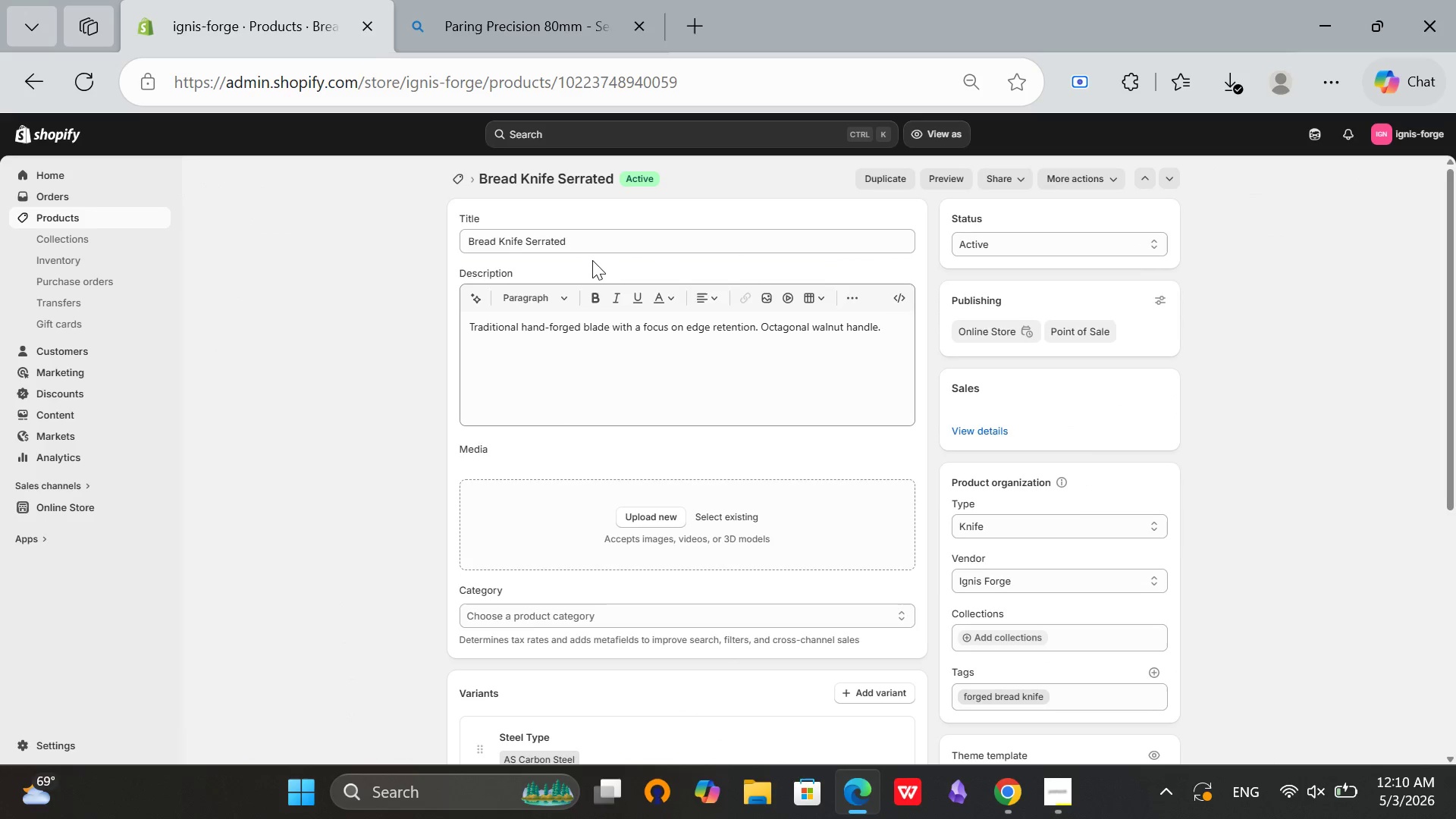 
left_click([598, 240])
 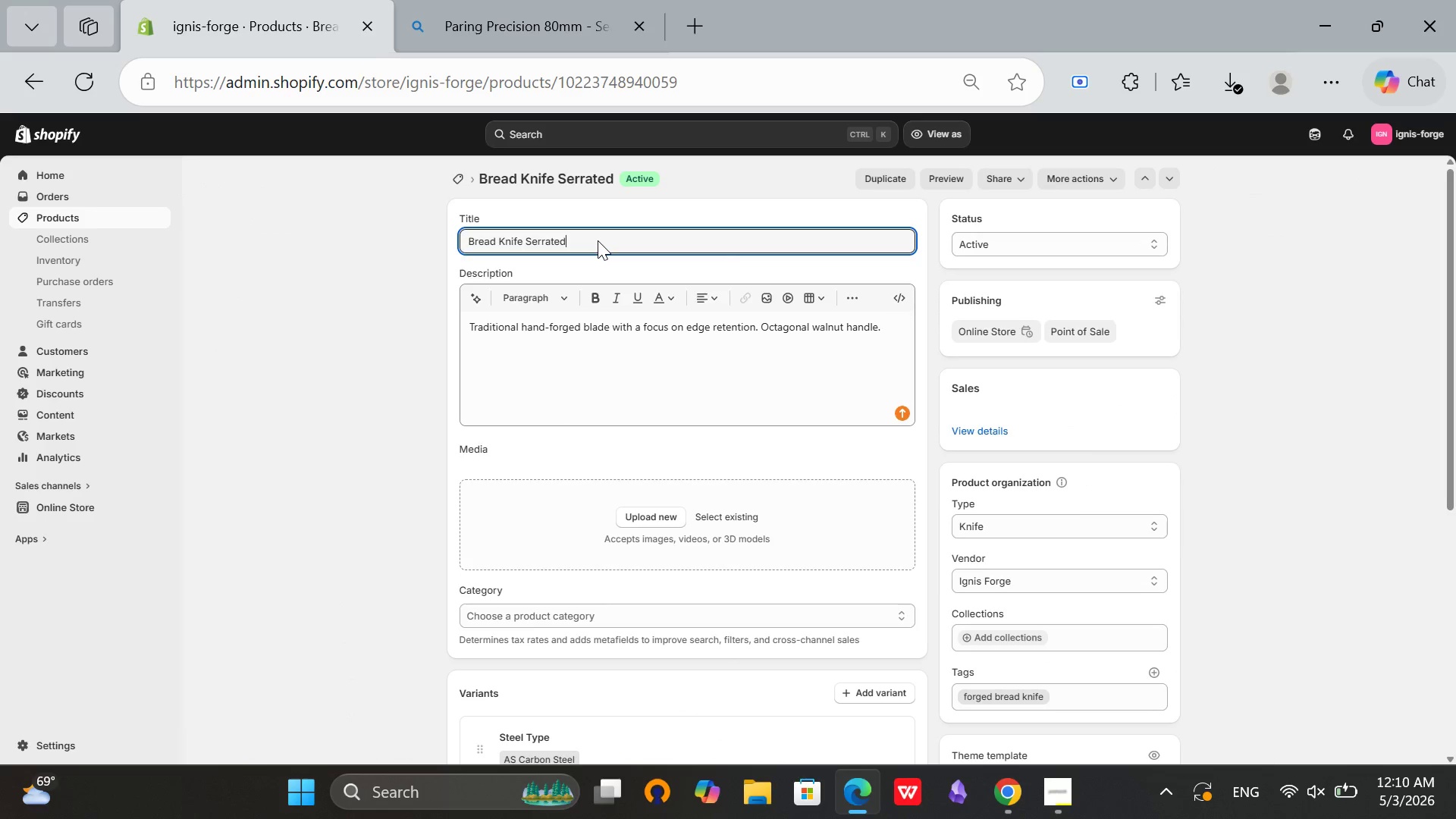 
key(Control+A)
 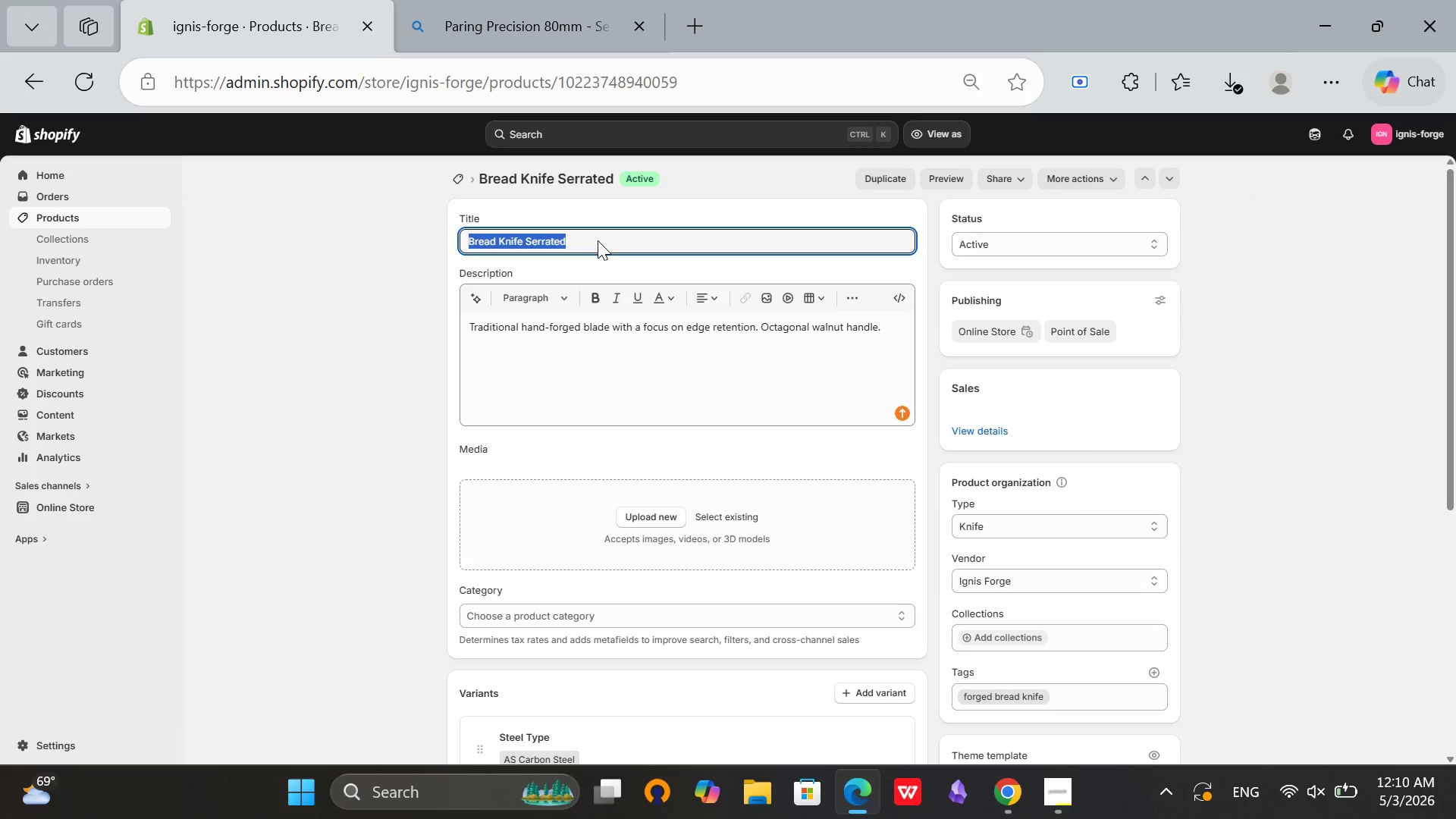 
key(Control+C)
 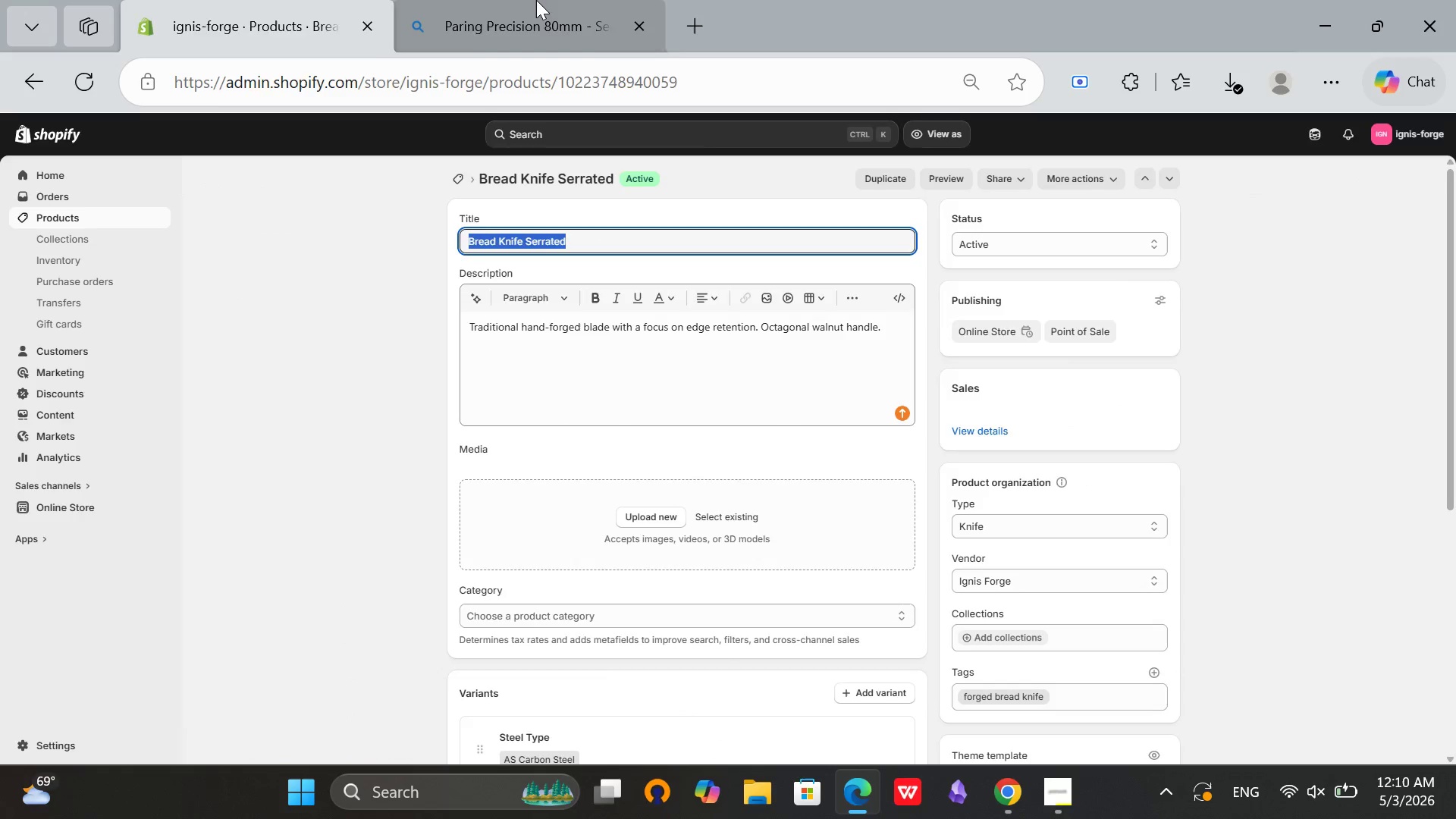 
left_click([536, 0])
 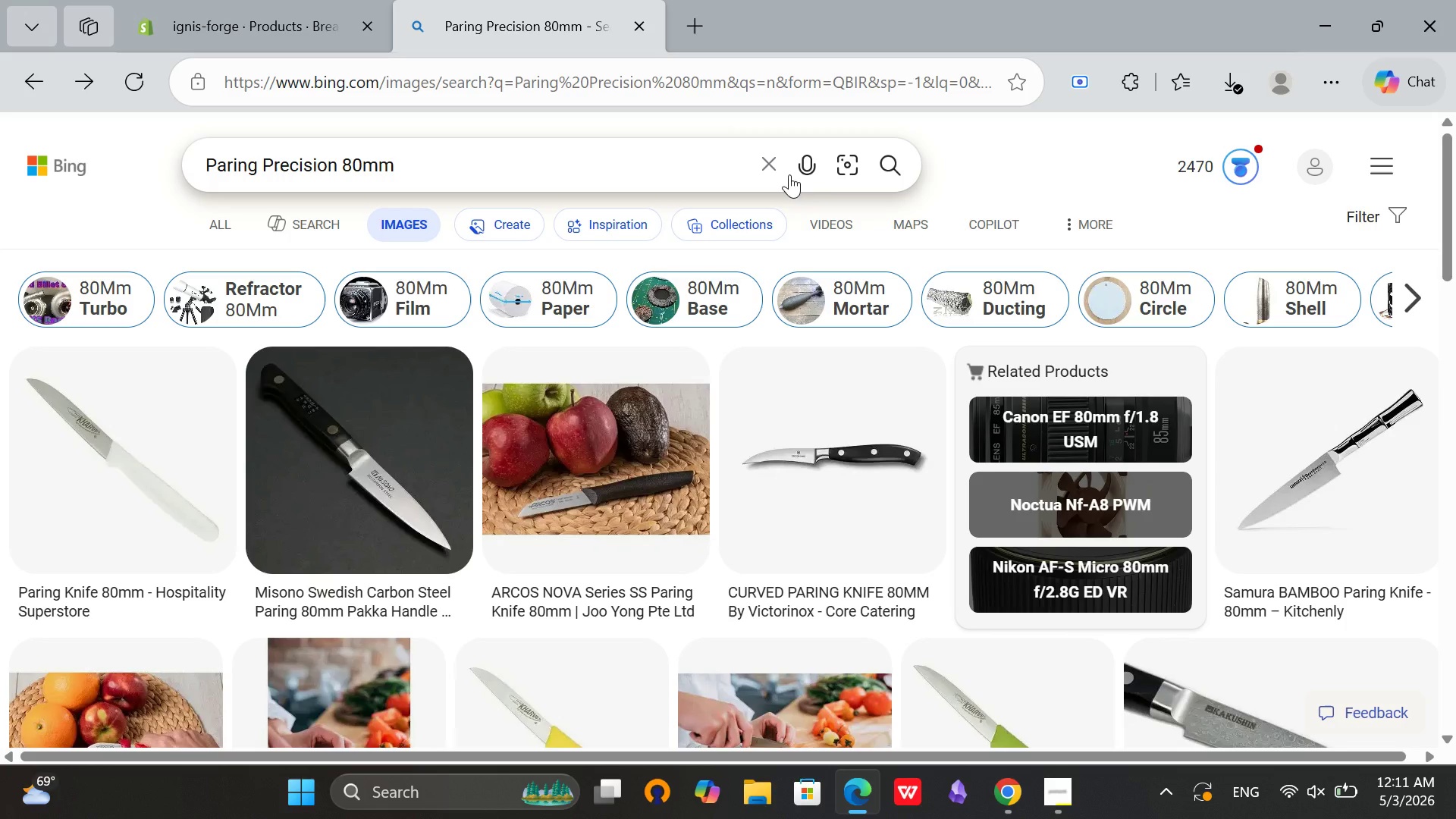 
key(Control+V)
 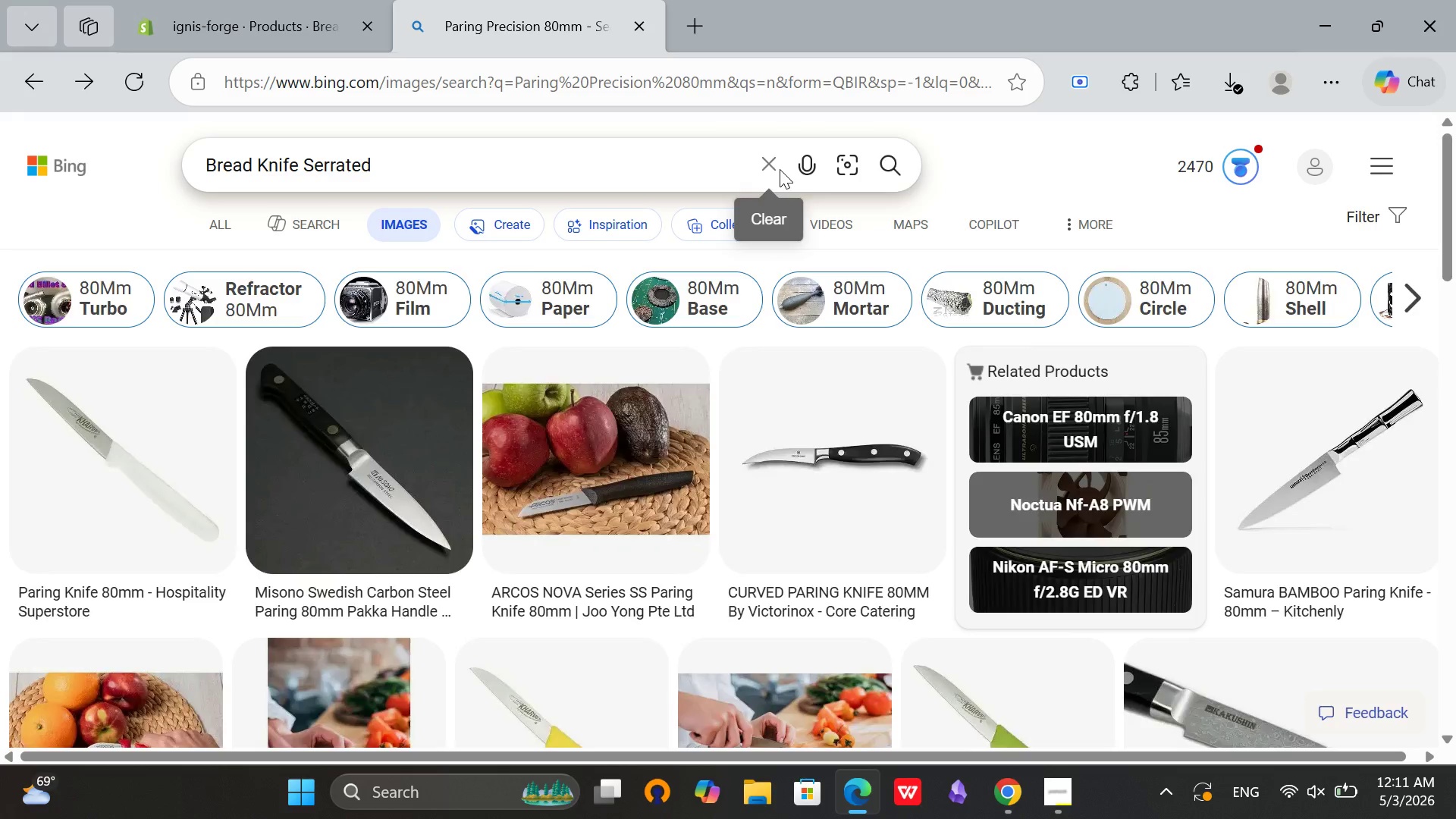 
key(Enter)
 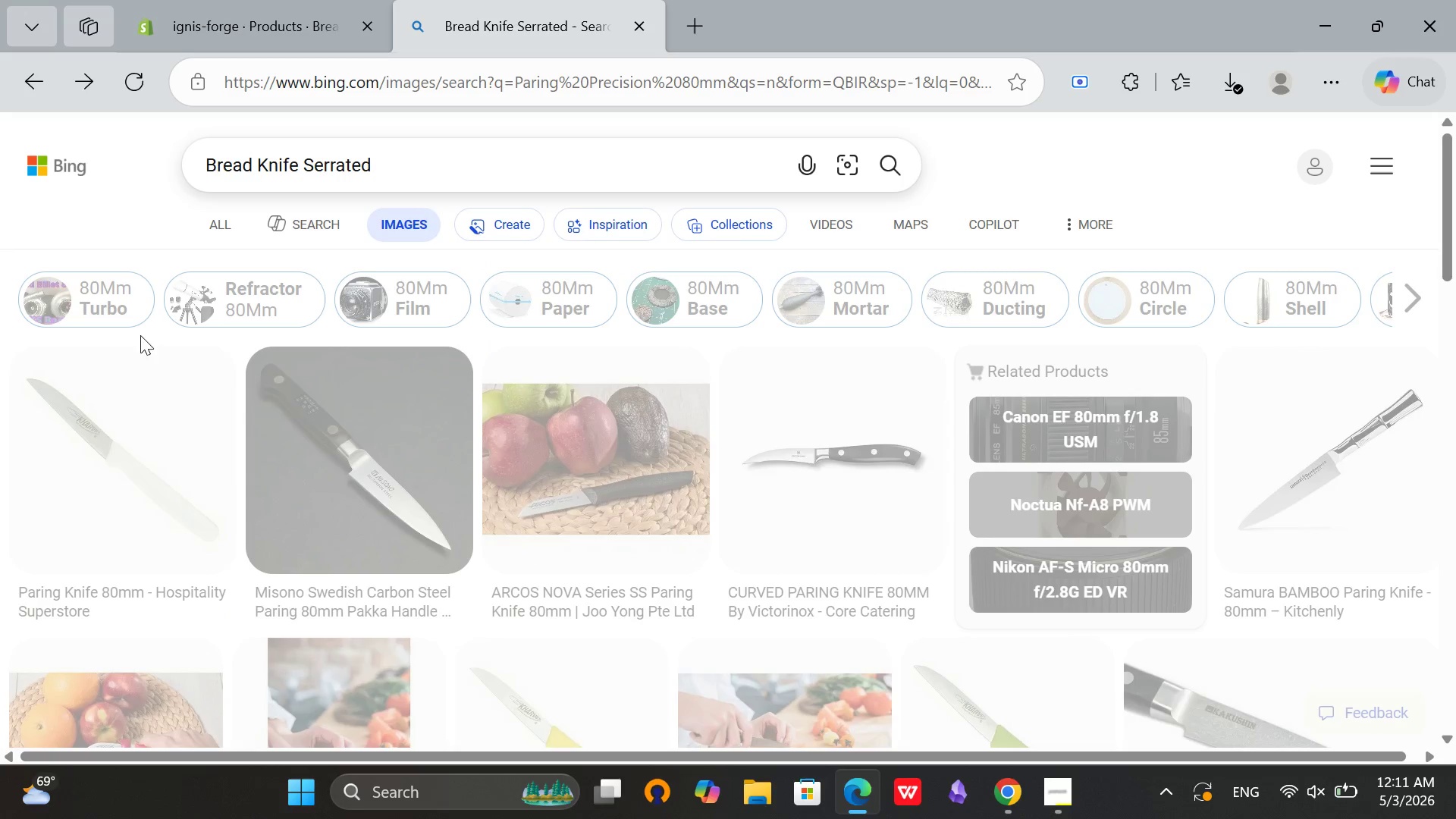 
mouse_move([202, 551])
 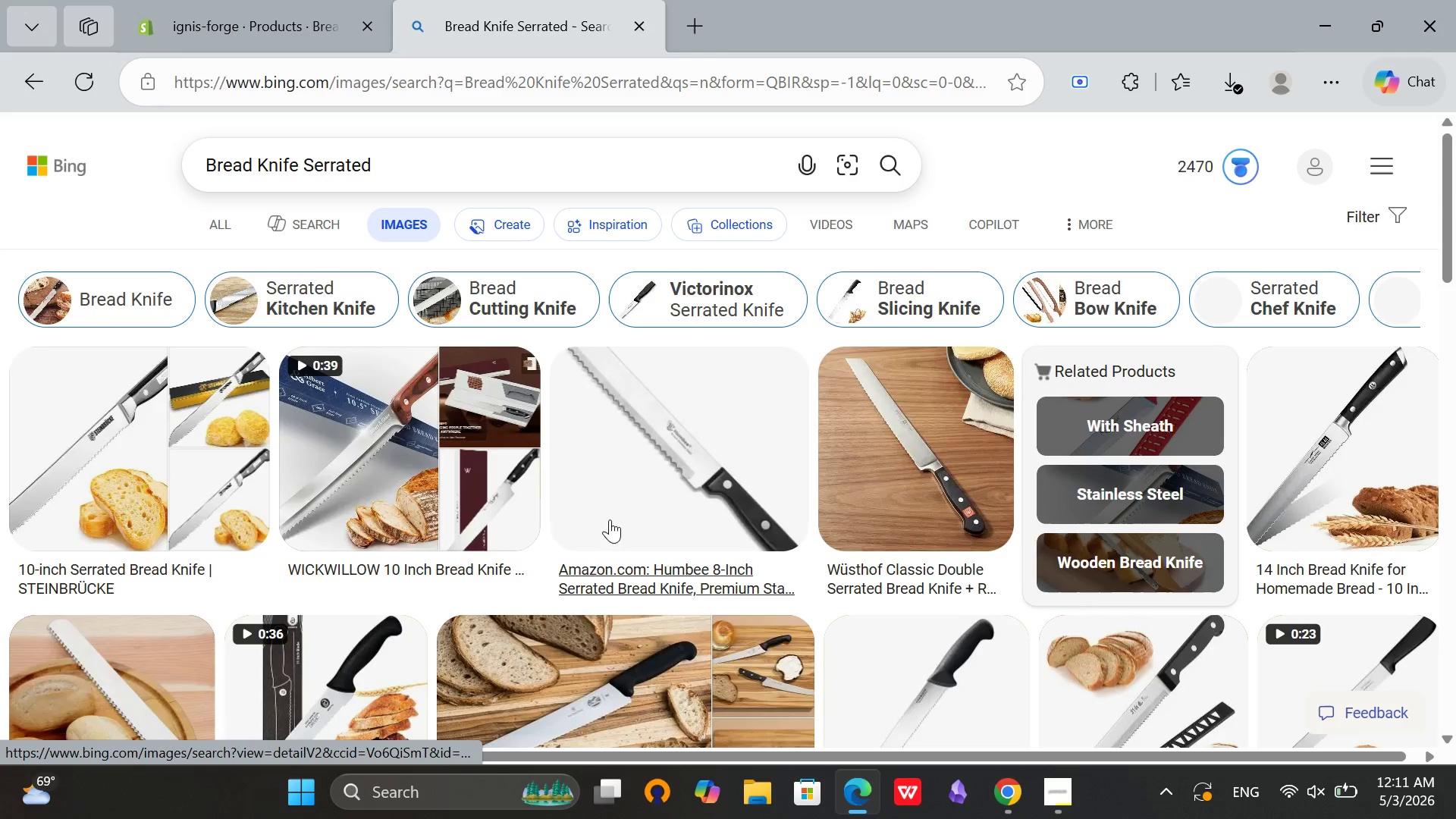 
left_click([881, 403])
 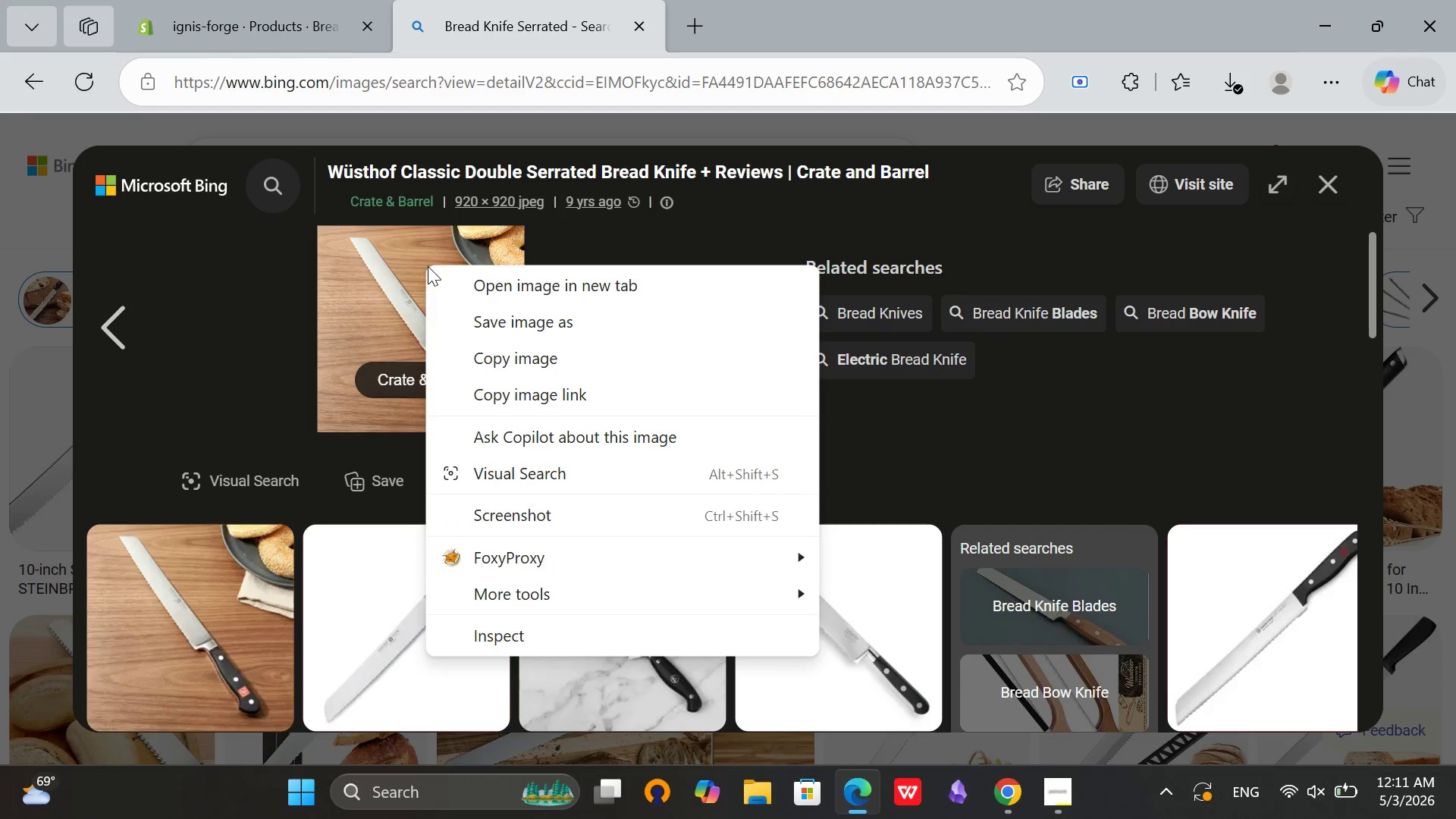 
left_click([494, 332])
 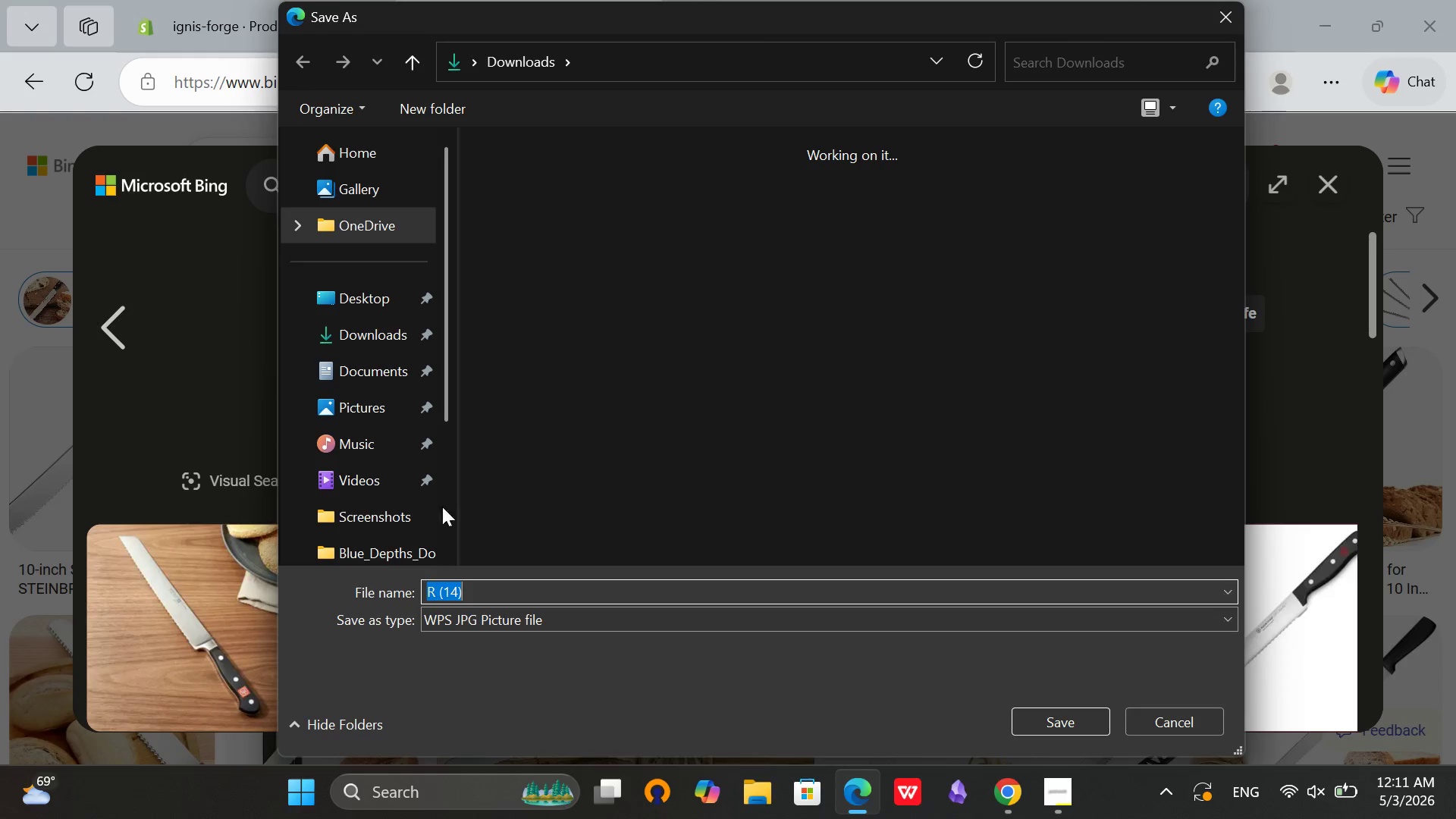 
left_click([347, 328])
 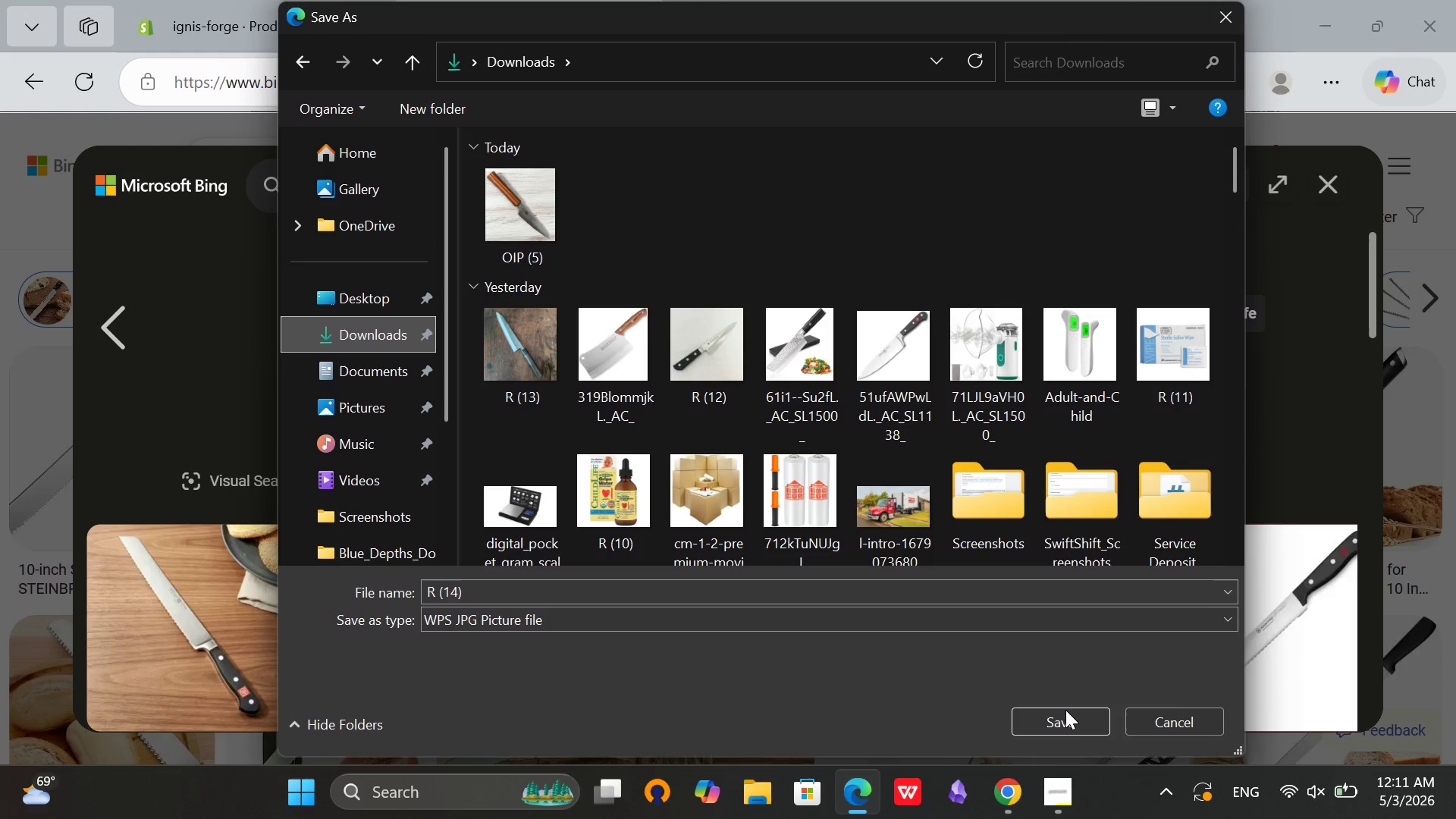 
left_click([1065, 710])
 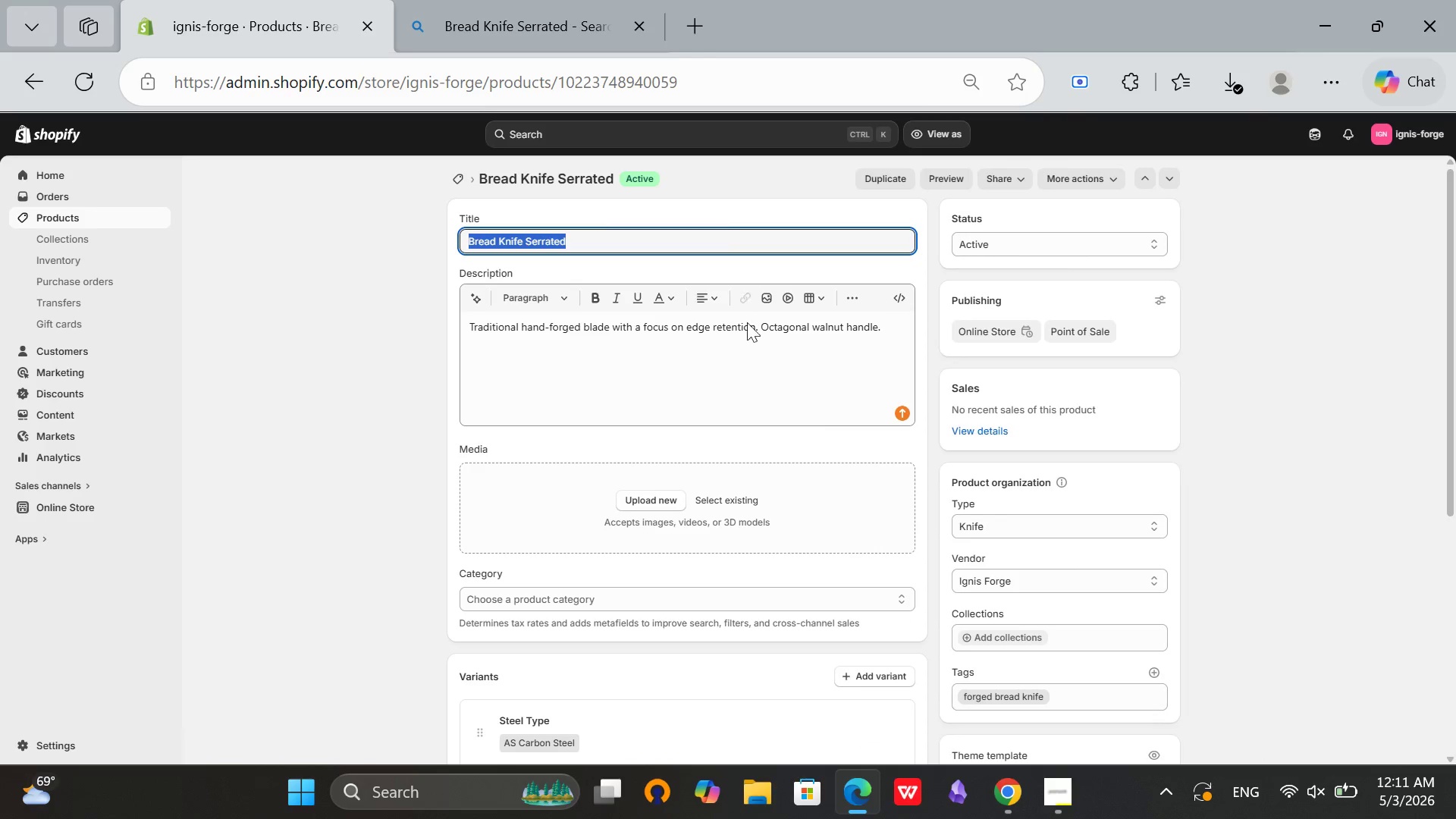 
left_click([657, 492])
 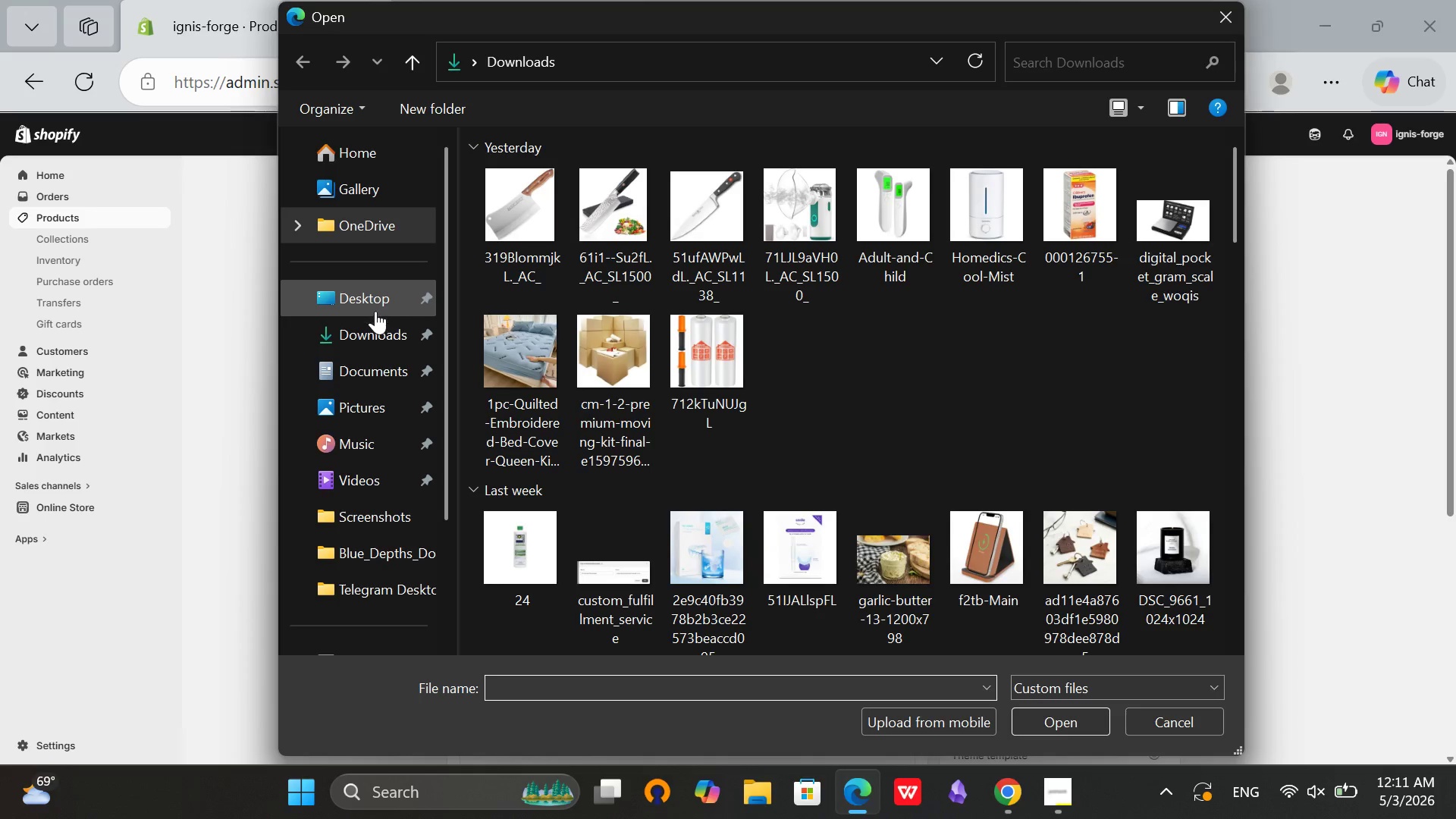 
left_click([513, 200])
 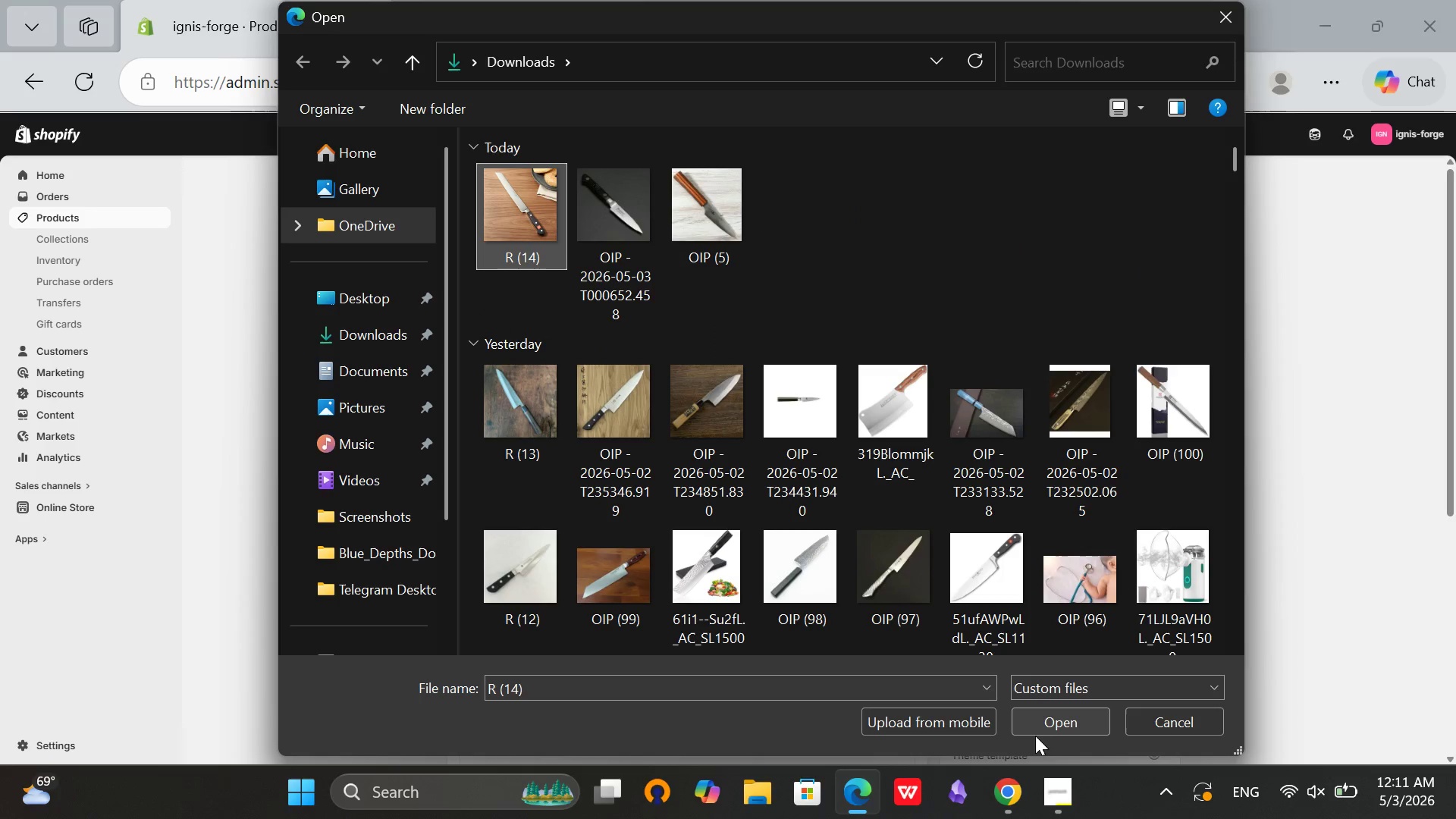 
left_click([1034, 725])
 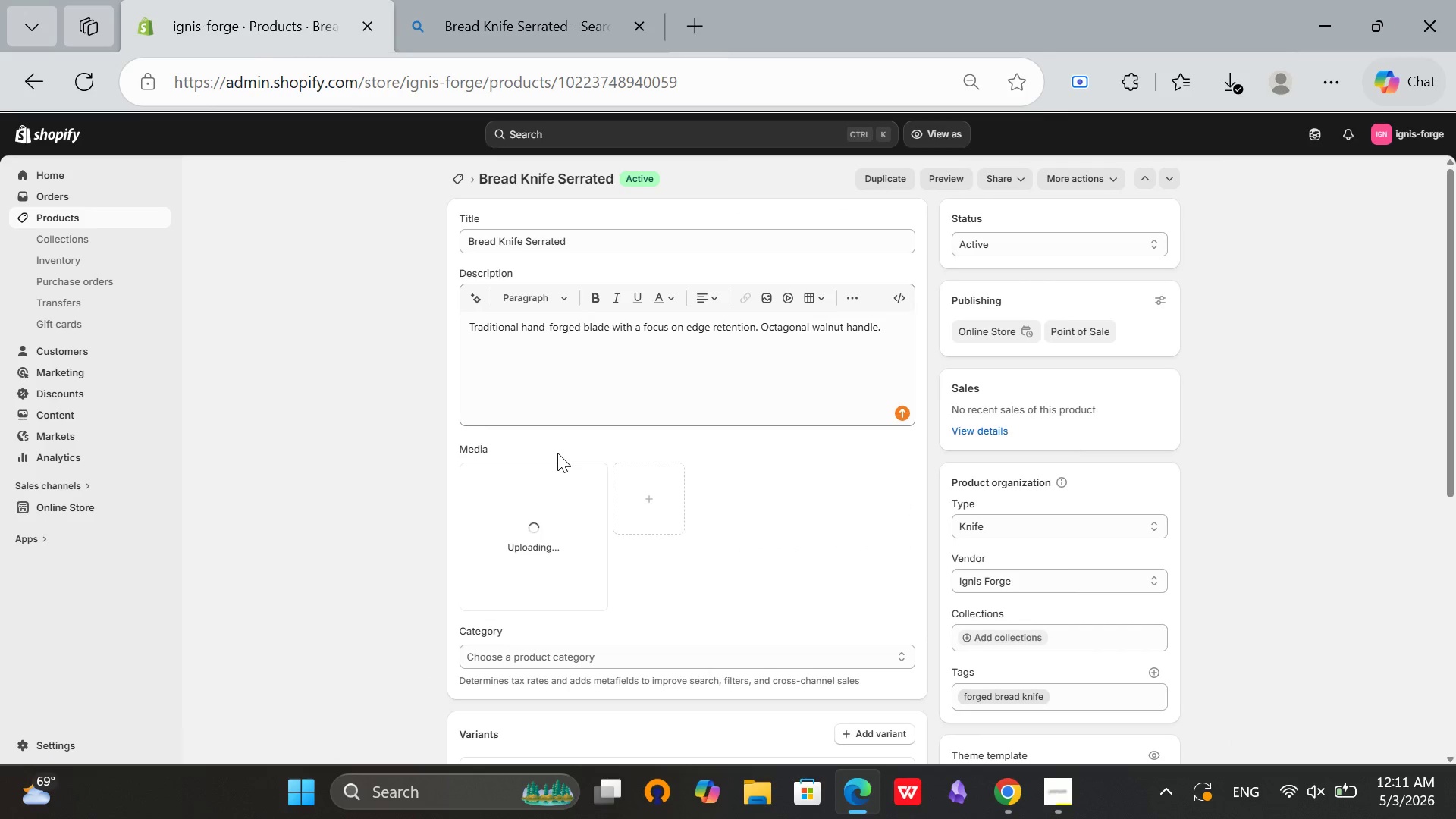 
scroll: coordinate [791, 529], scroll_direction: down, amount: 8.0
 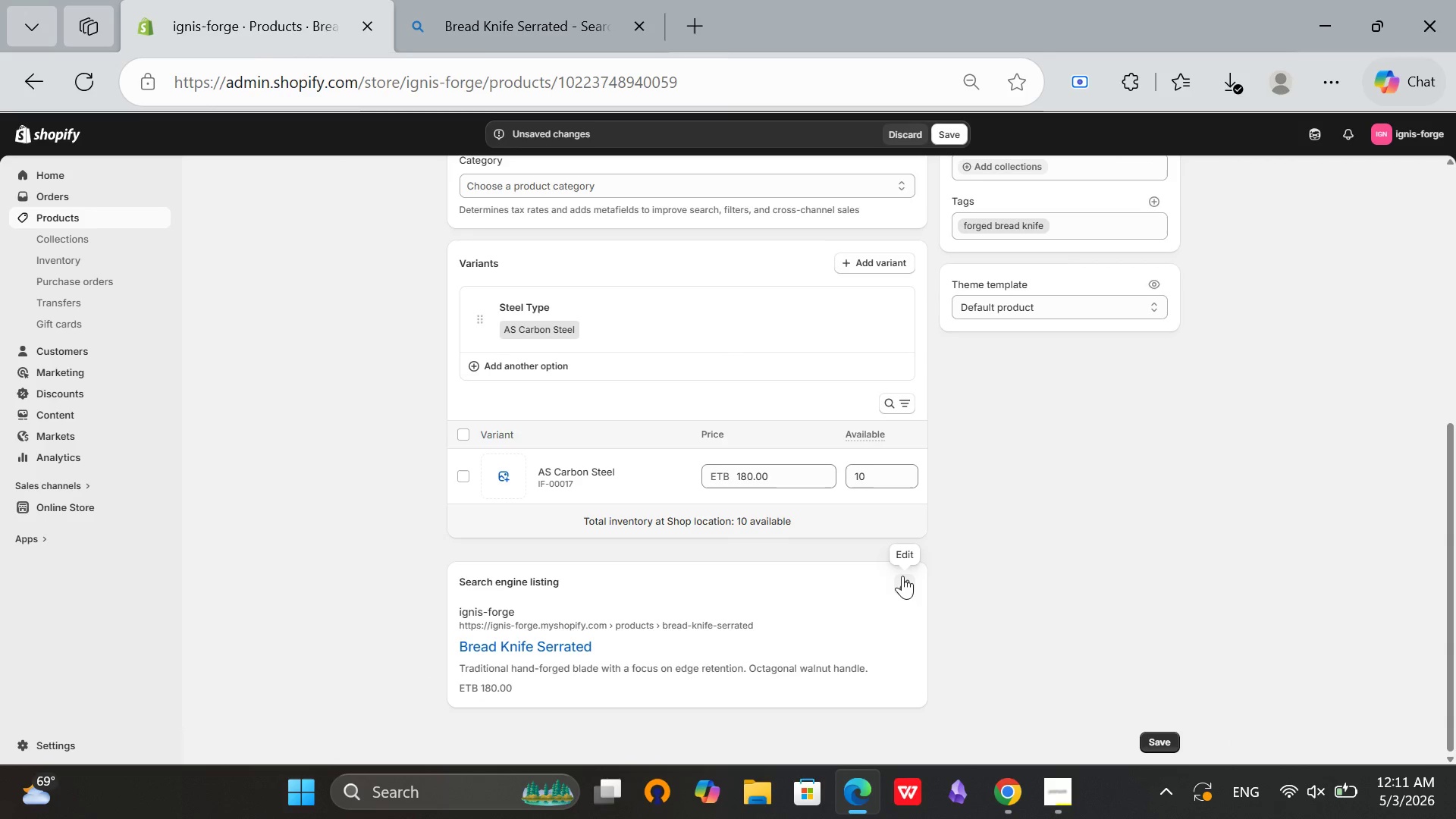 
left_click([902, 576])
 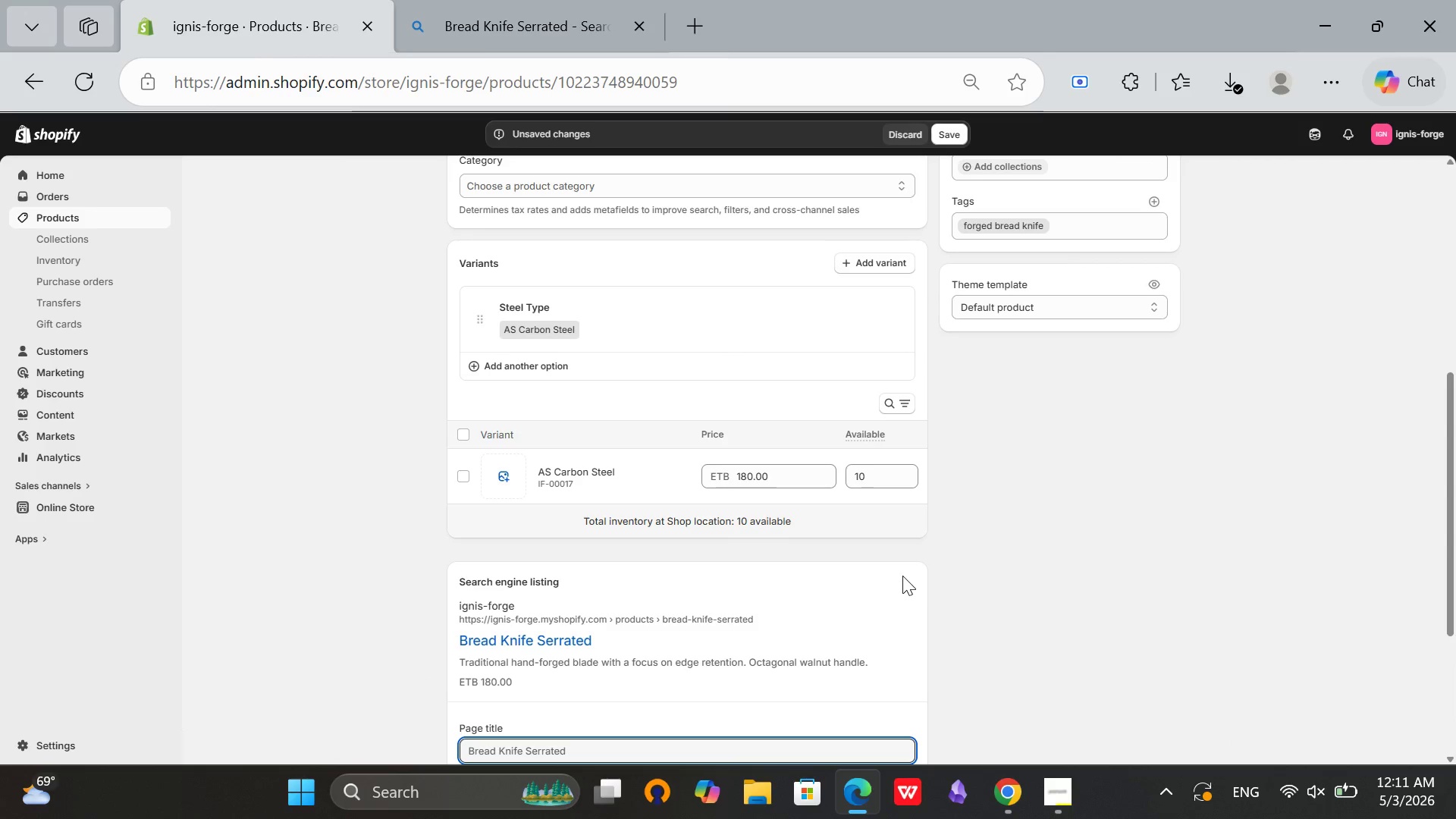 
scroll: coordinate [902, 576], scroll_direction: down, amount: 2.0
 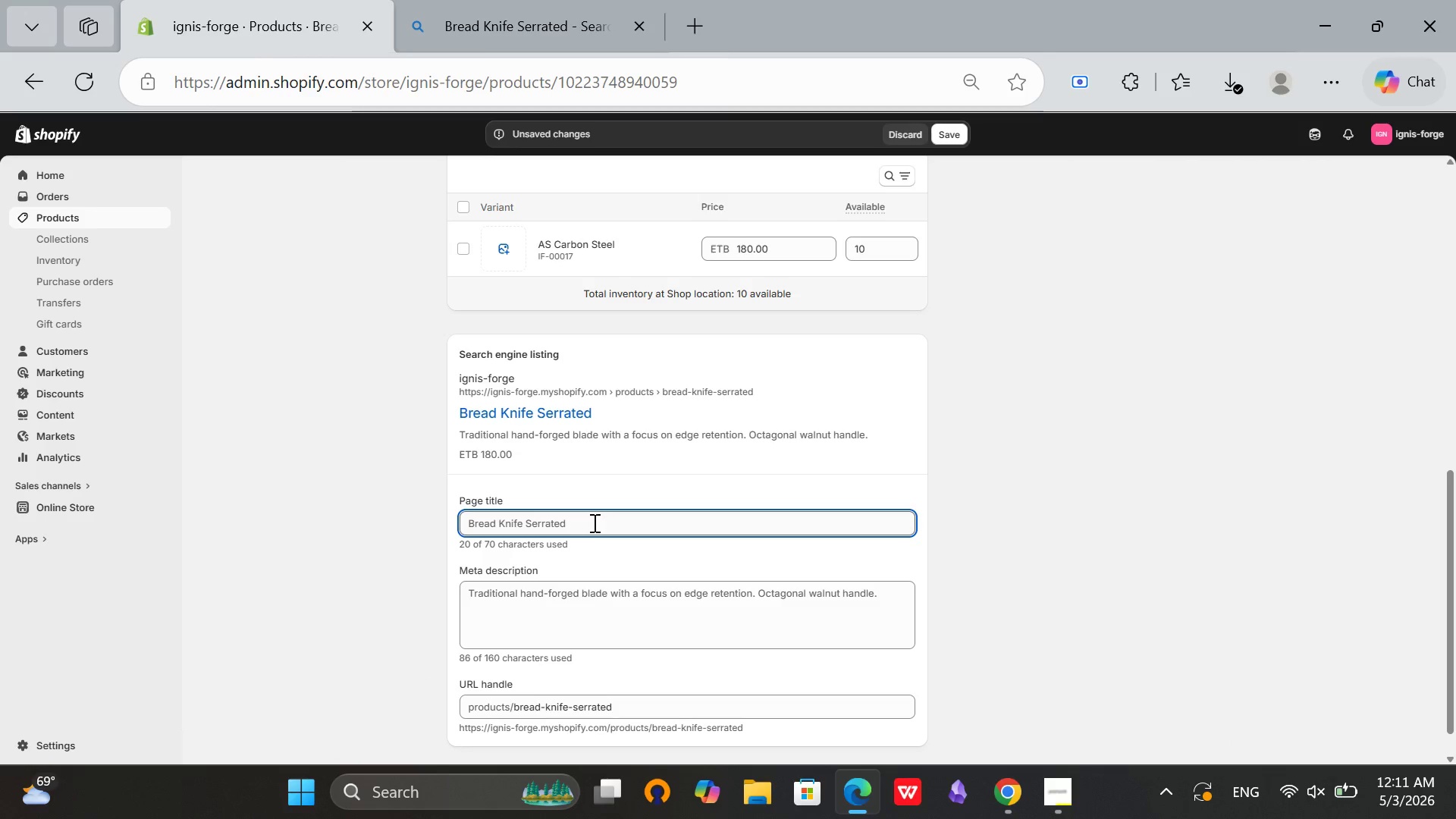 
left_click([593, 522])
 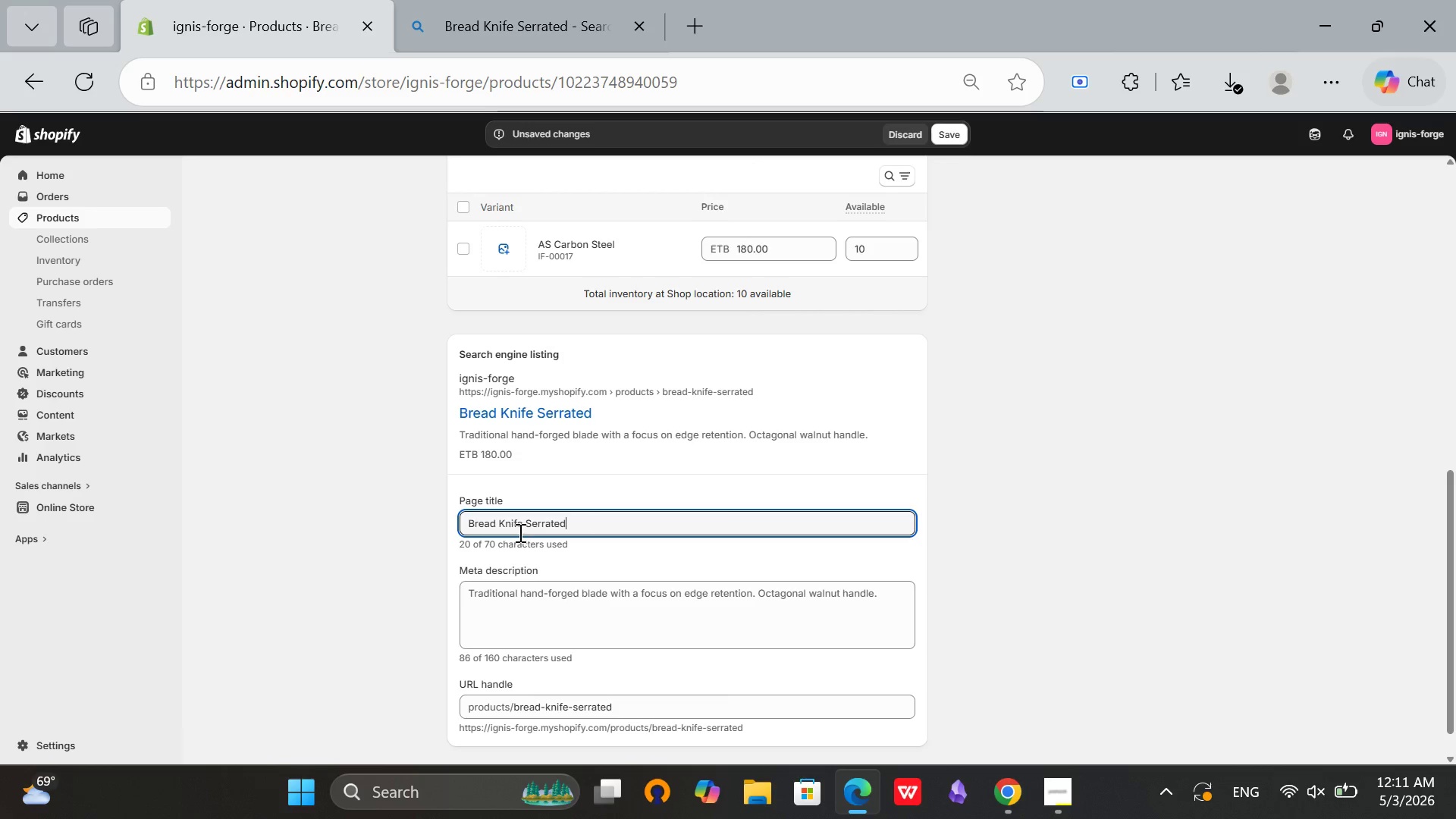 
left_click([524, 532])
 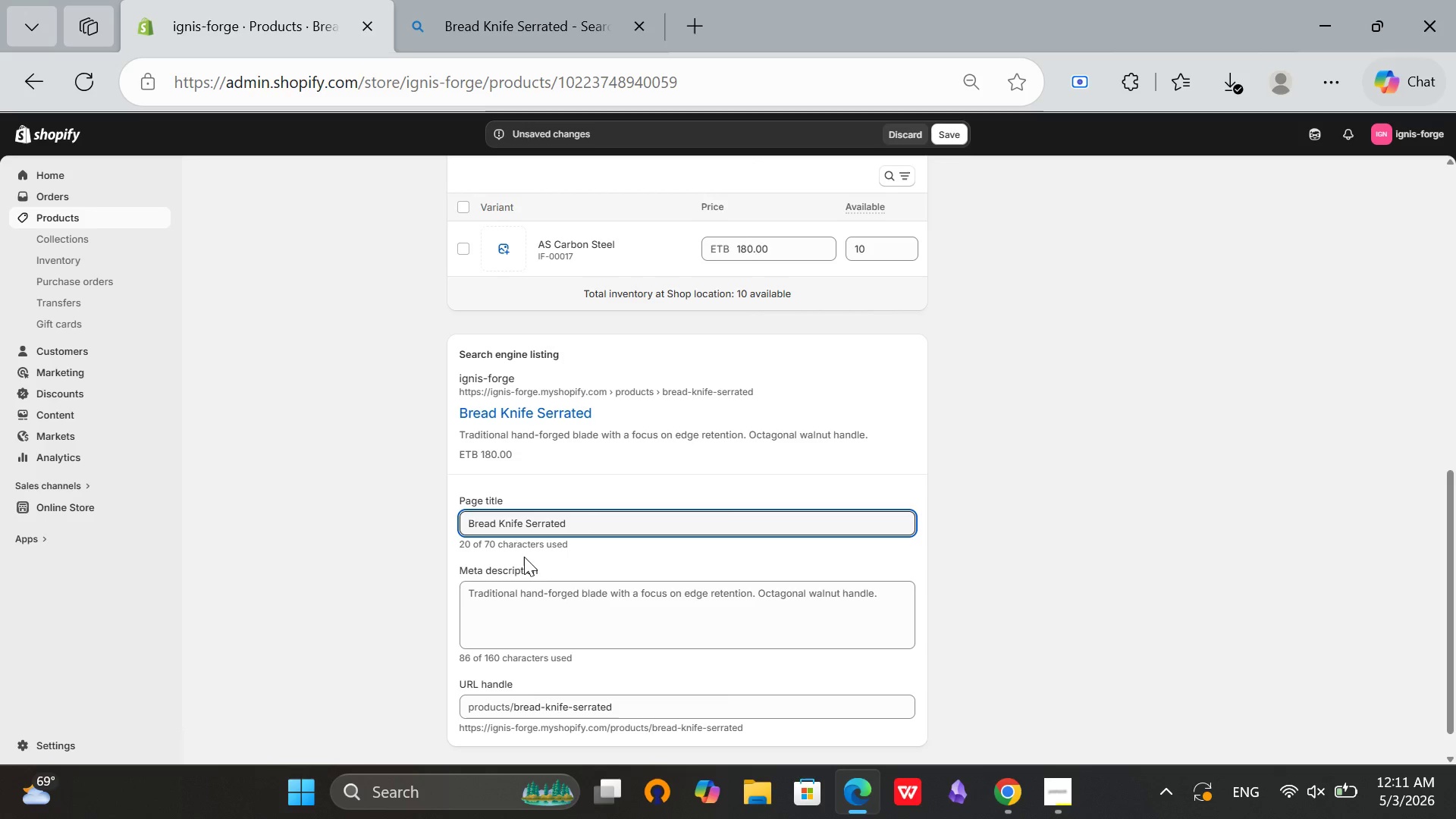 
key(ArrowRight)
 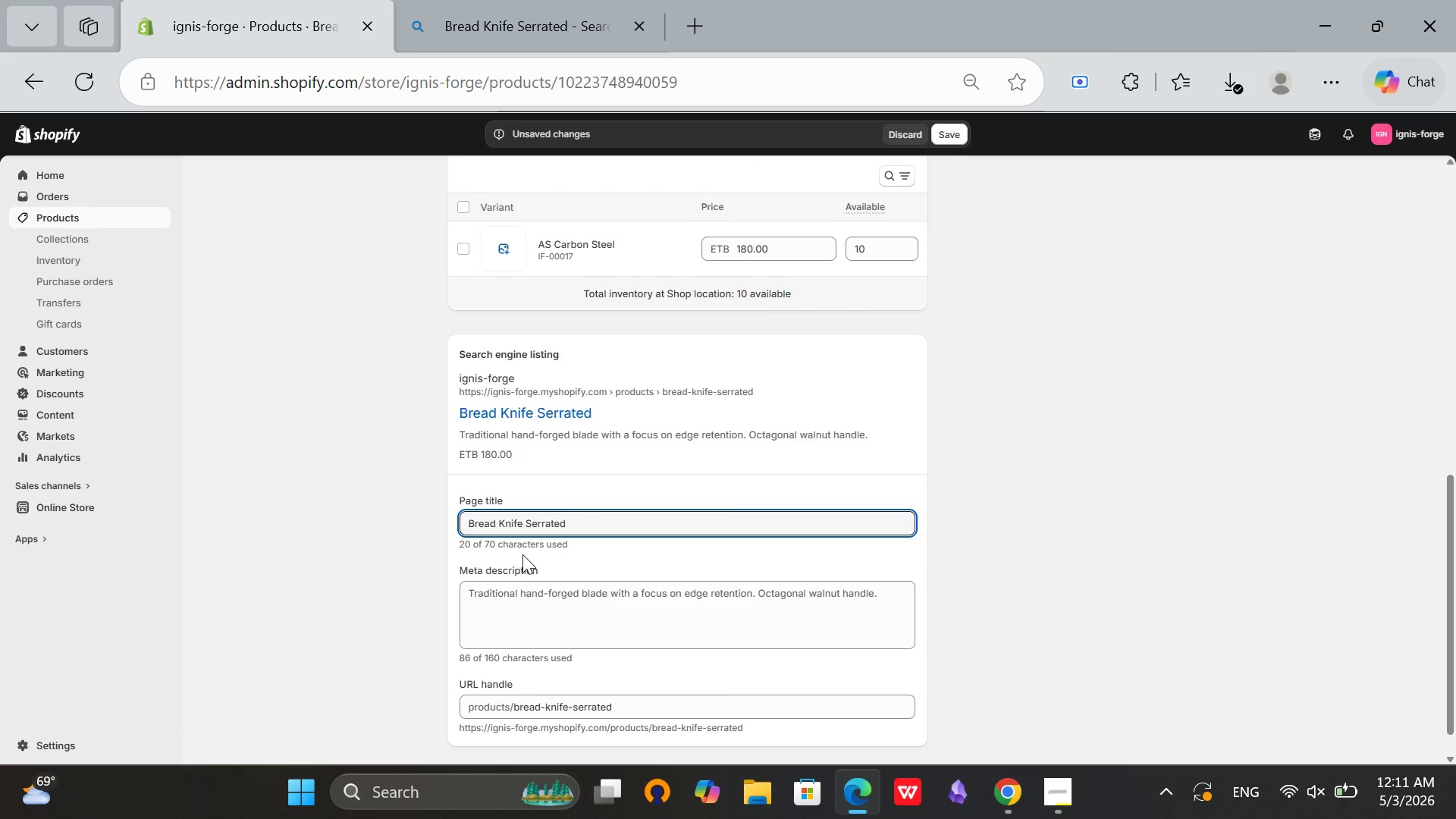 
hold_key(key=Backspace, duration=1.02)
 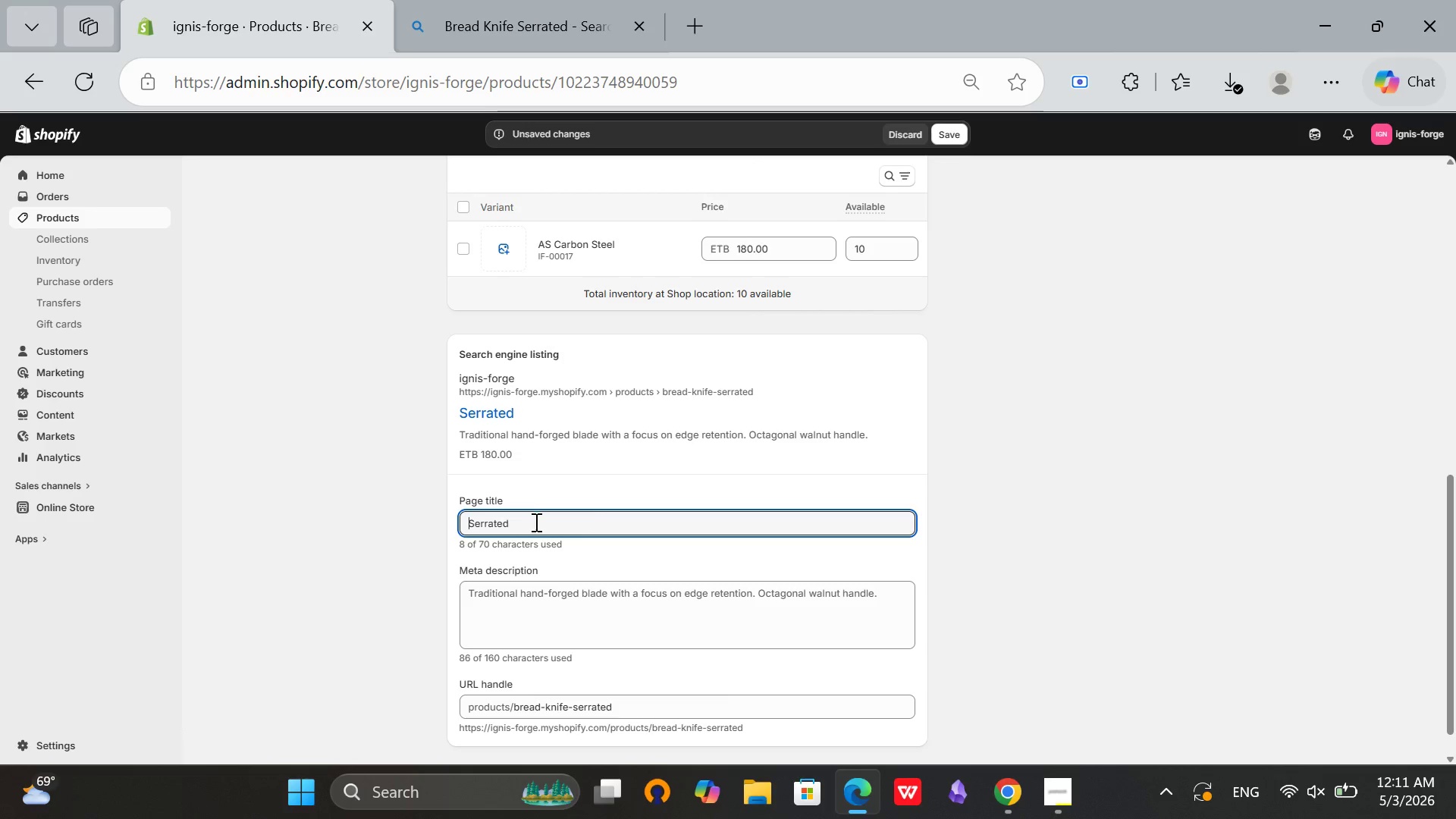 
left_click([535, 522])
 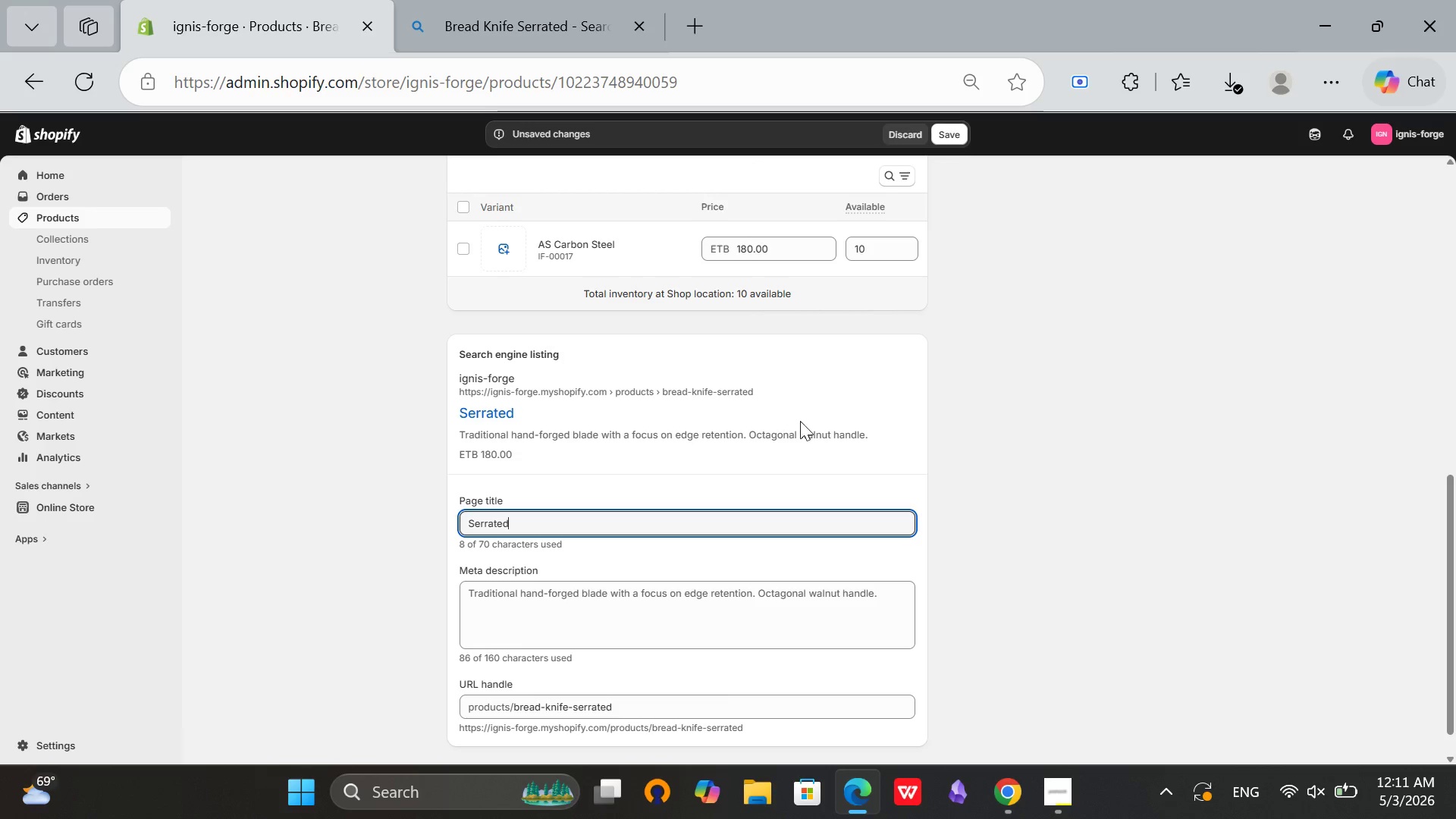 
type( Bread Knife  - )
key(Backspace)
key(Backspace)
key(Backspace)
key(Backspace)
type( 0)
key(Backspace)
type(- )
 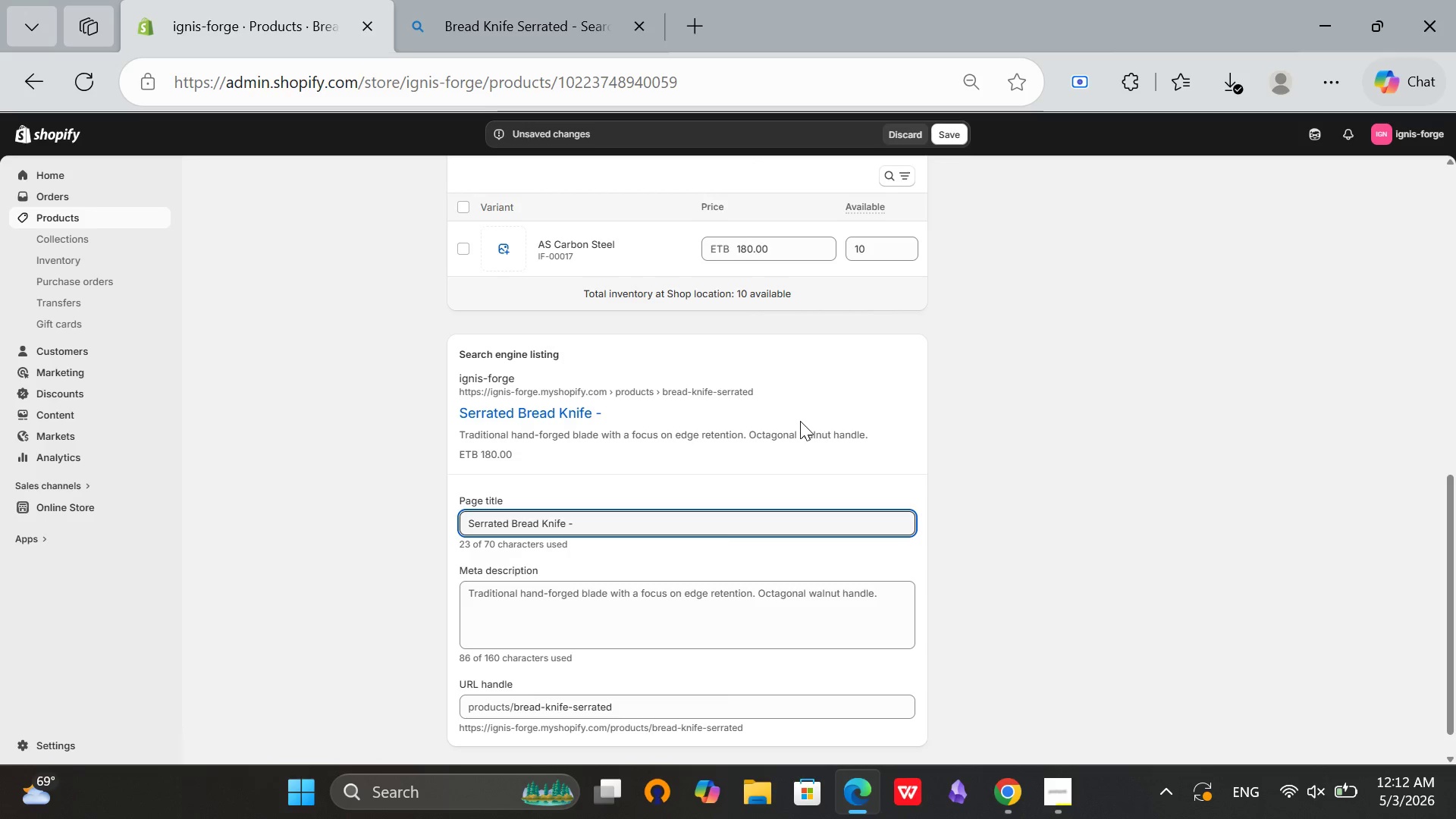 
wait(5.44)
 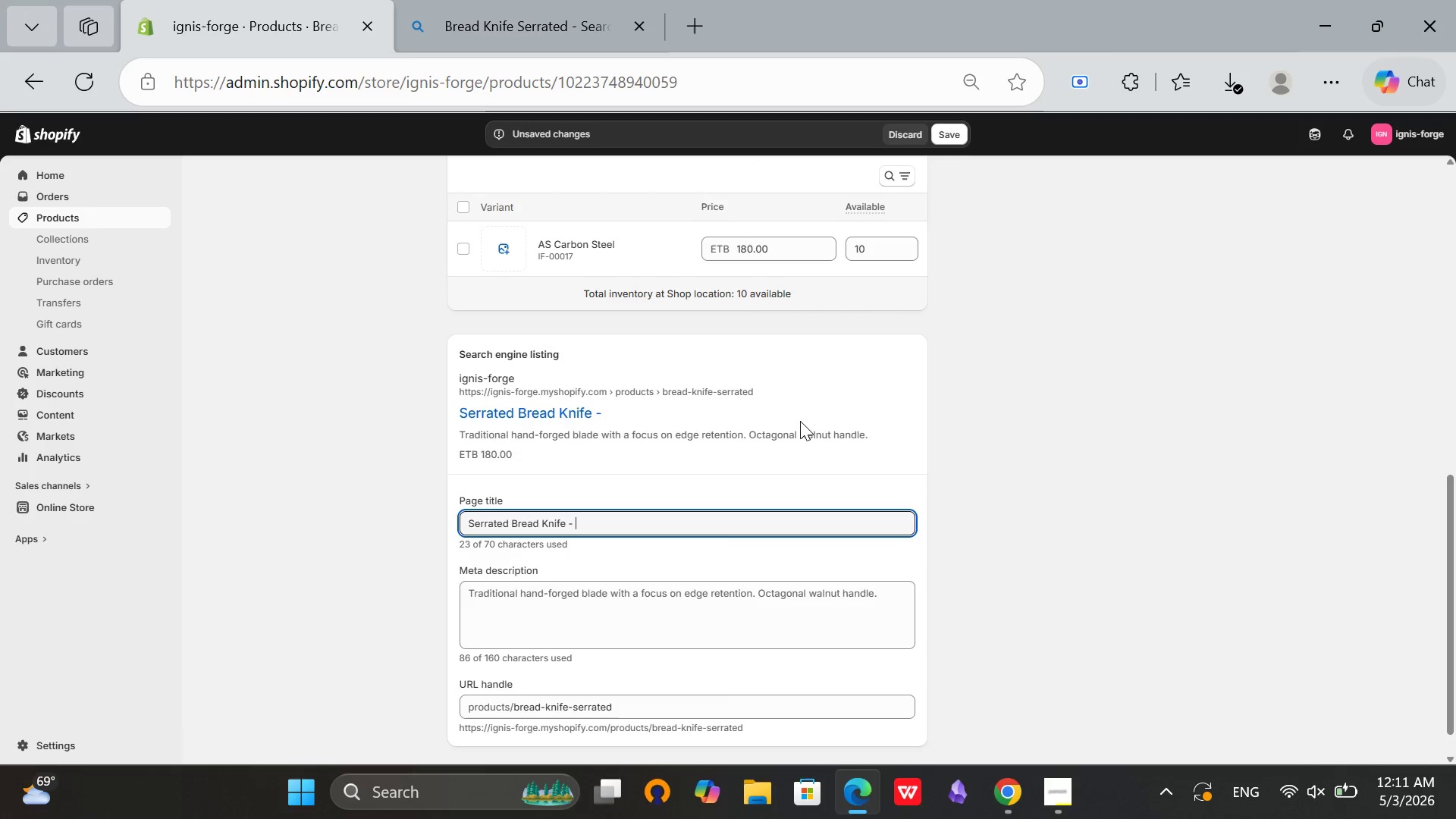 
type(Precision Crust B)
key(Backspace)
type(Cutting Blade)
 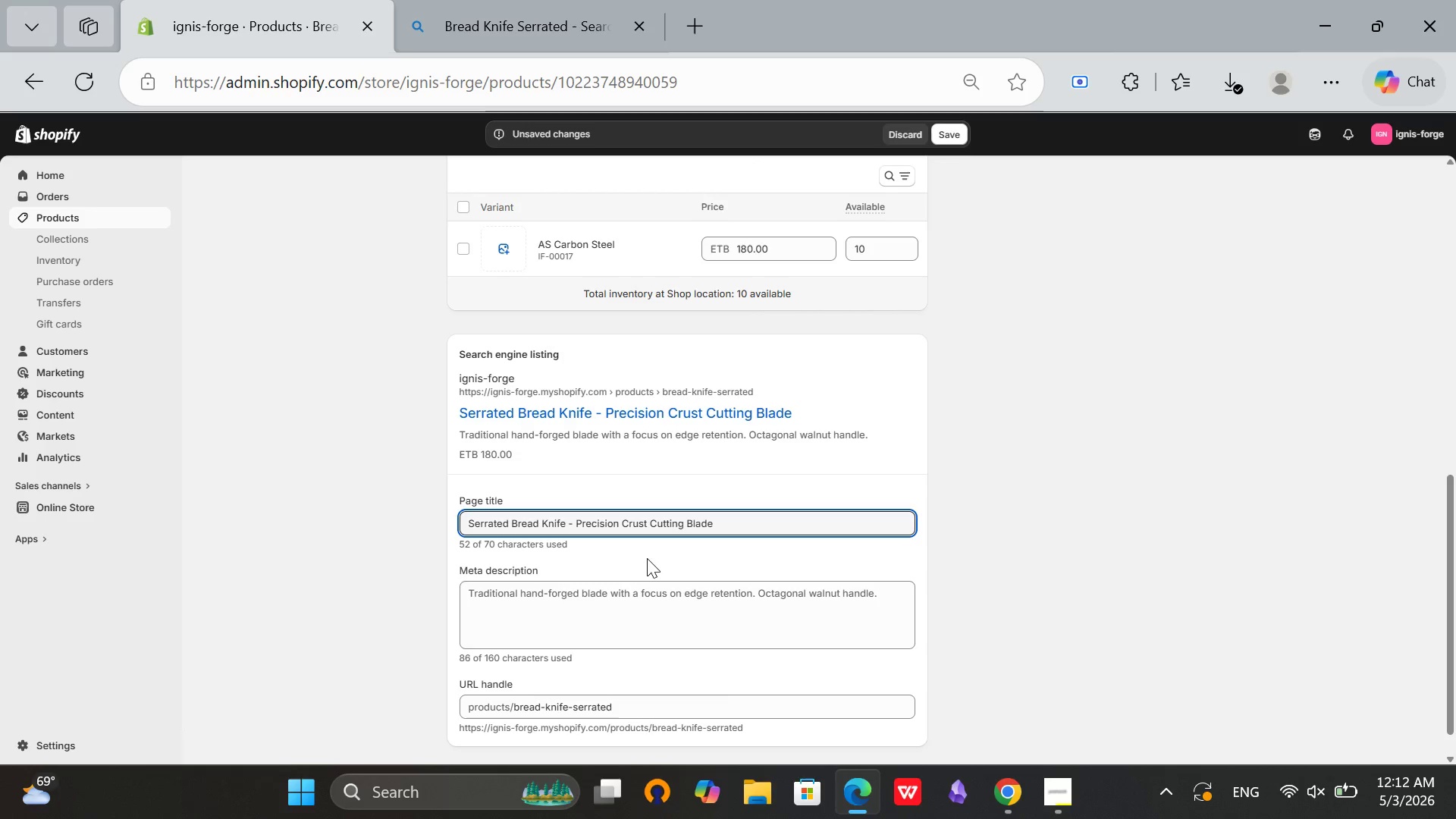 
left_click([623, 587])
 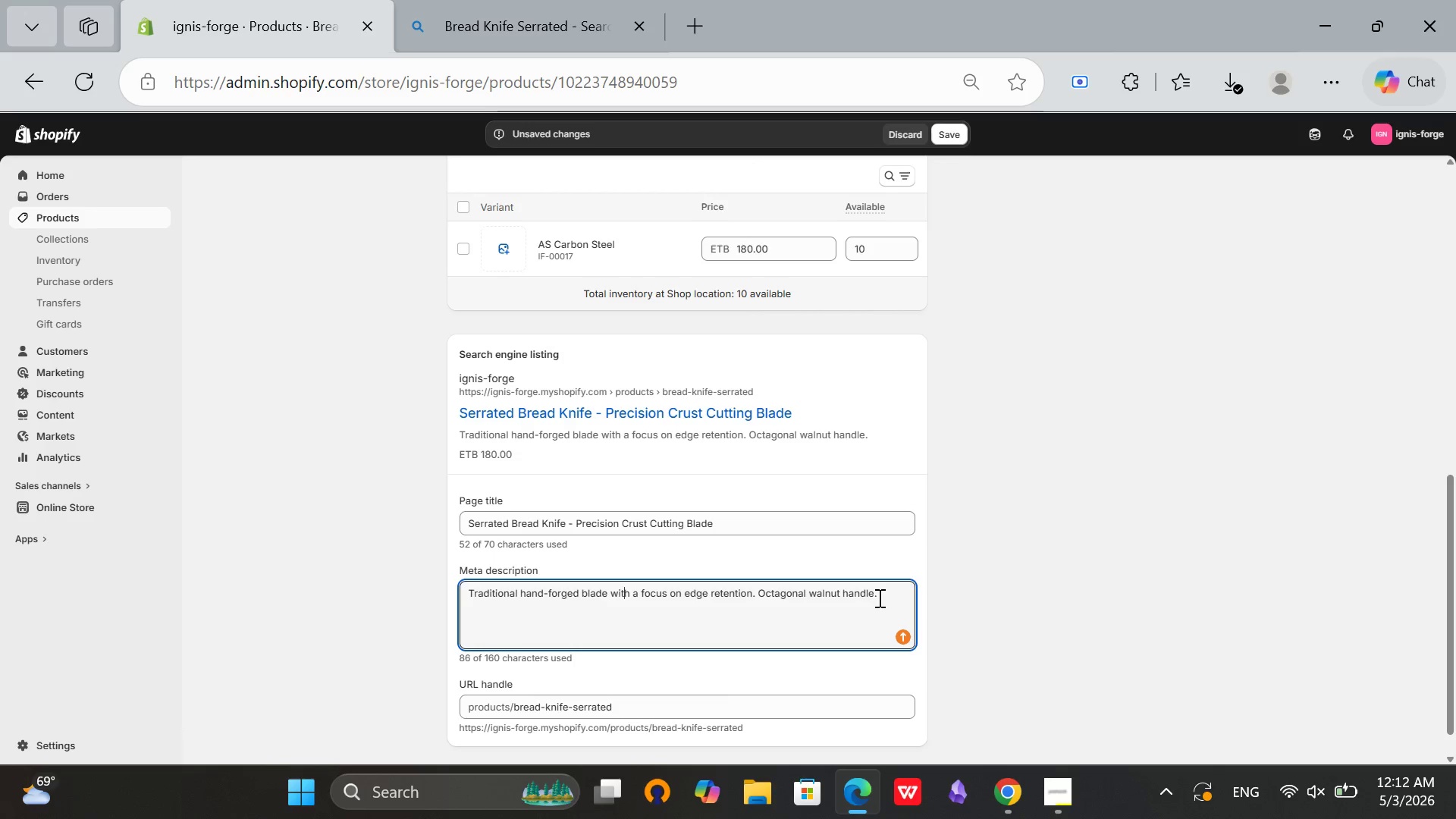 
left_click([880, 599])
 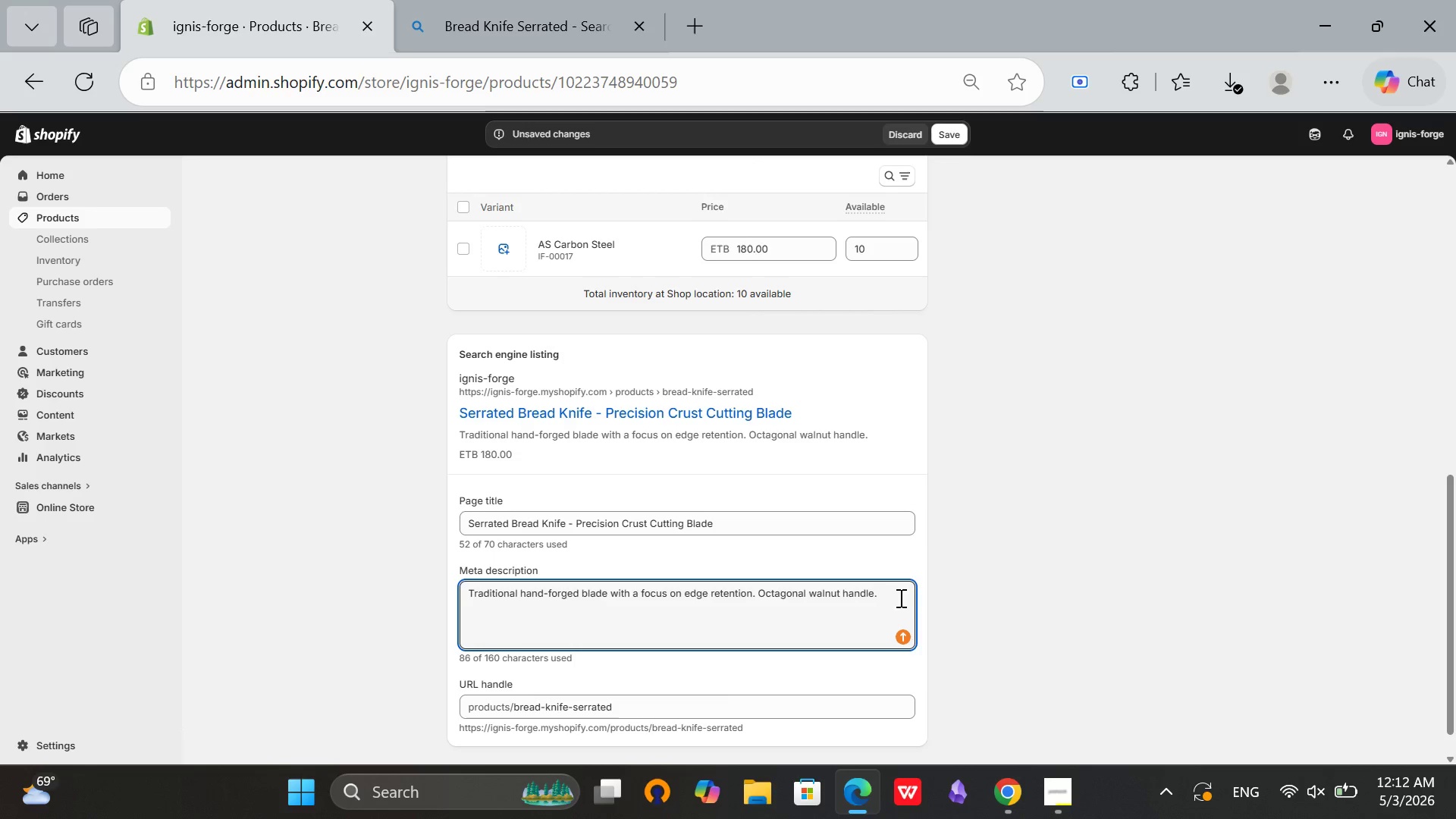 
left_click_drag(start_coordinate=[884, 595], to_coordinate=[418, 620])
 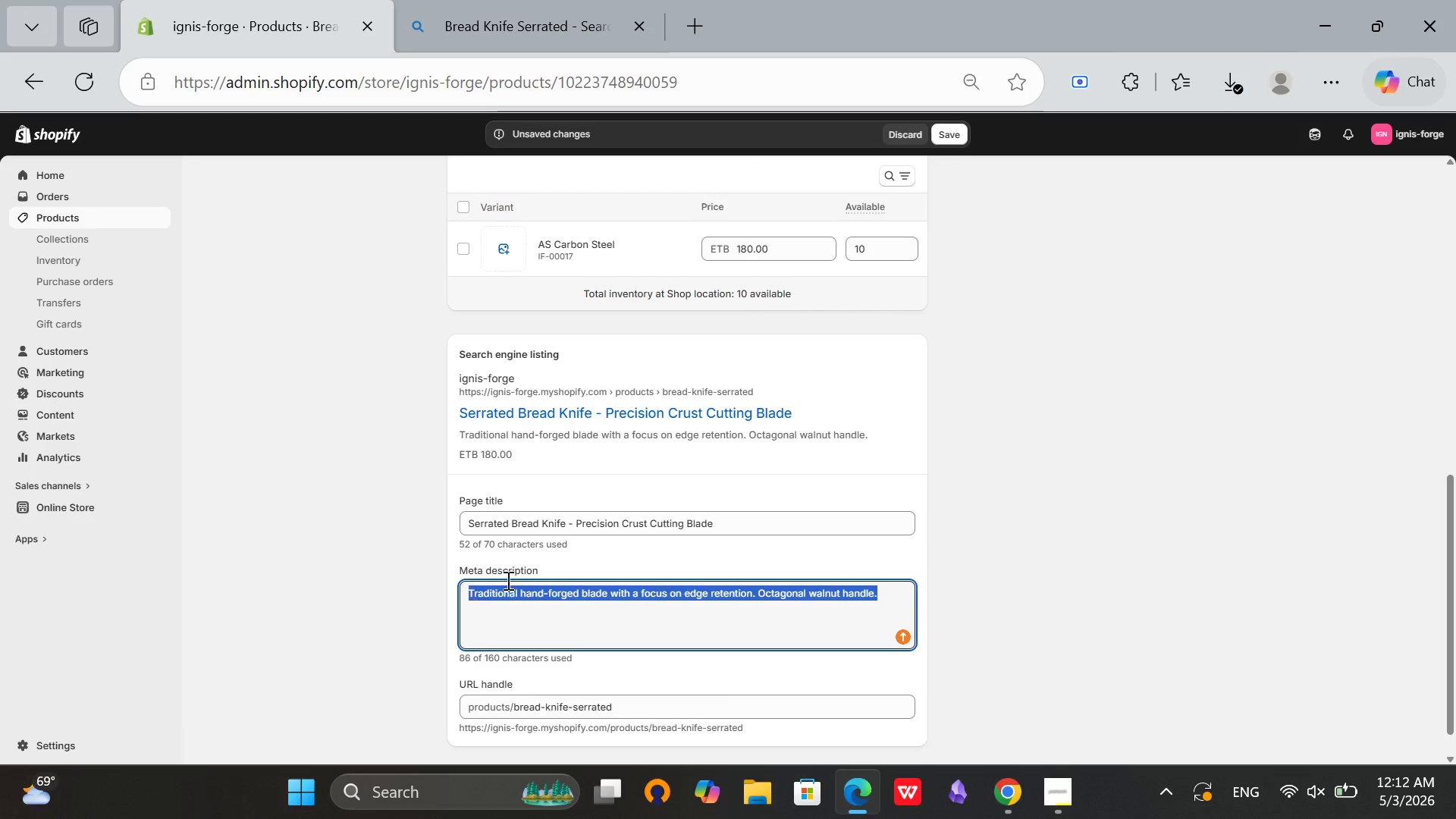 
key(Backspace)
type(Effortless)
 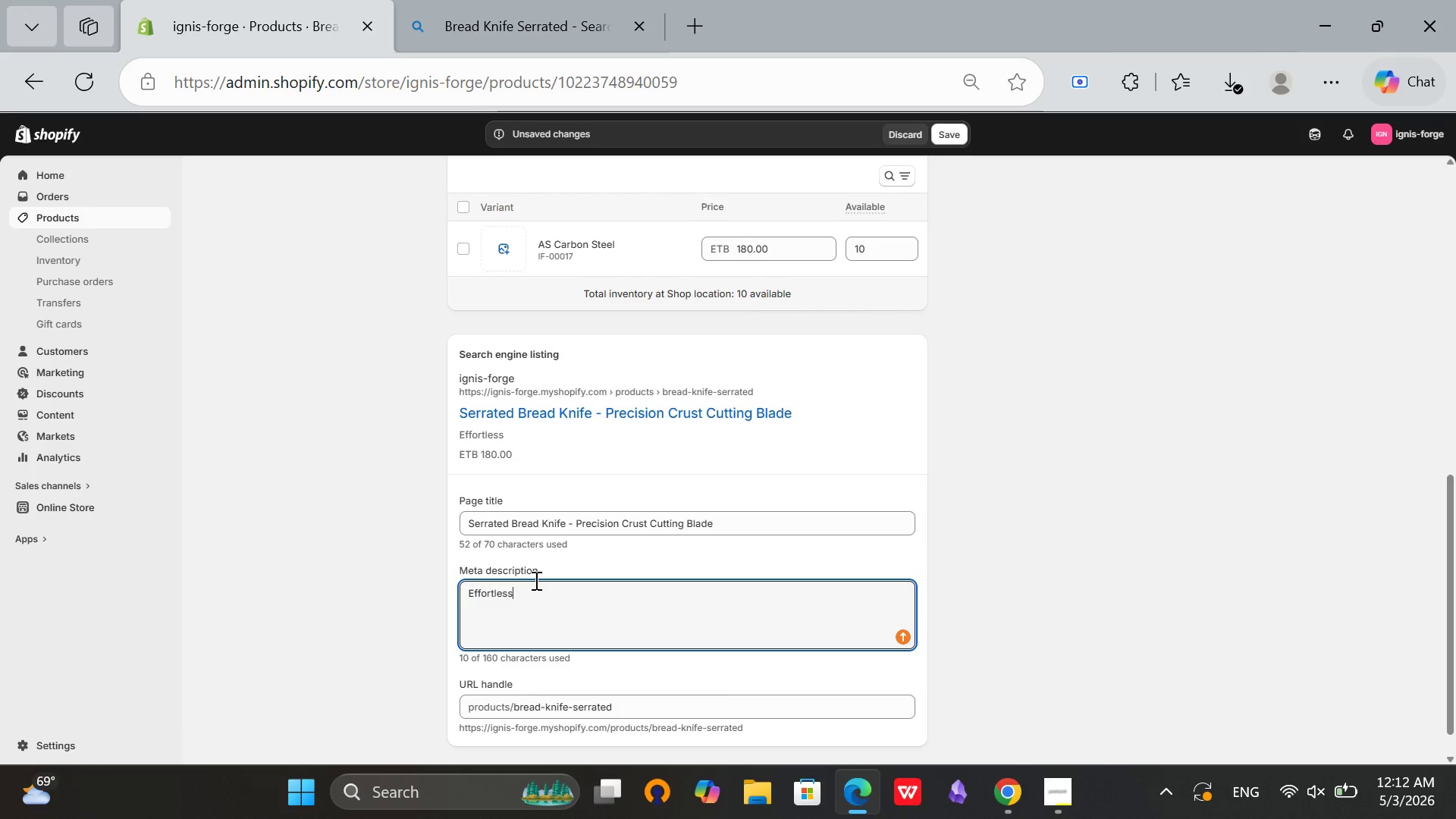 
wait(7.19)
 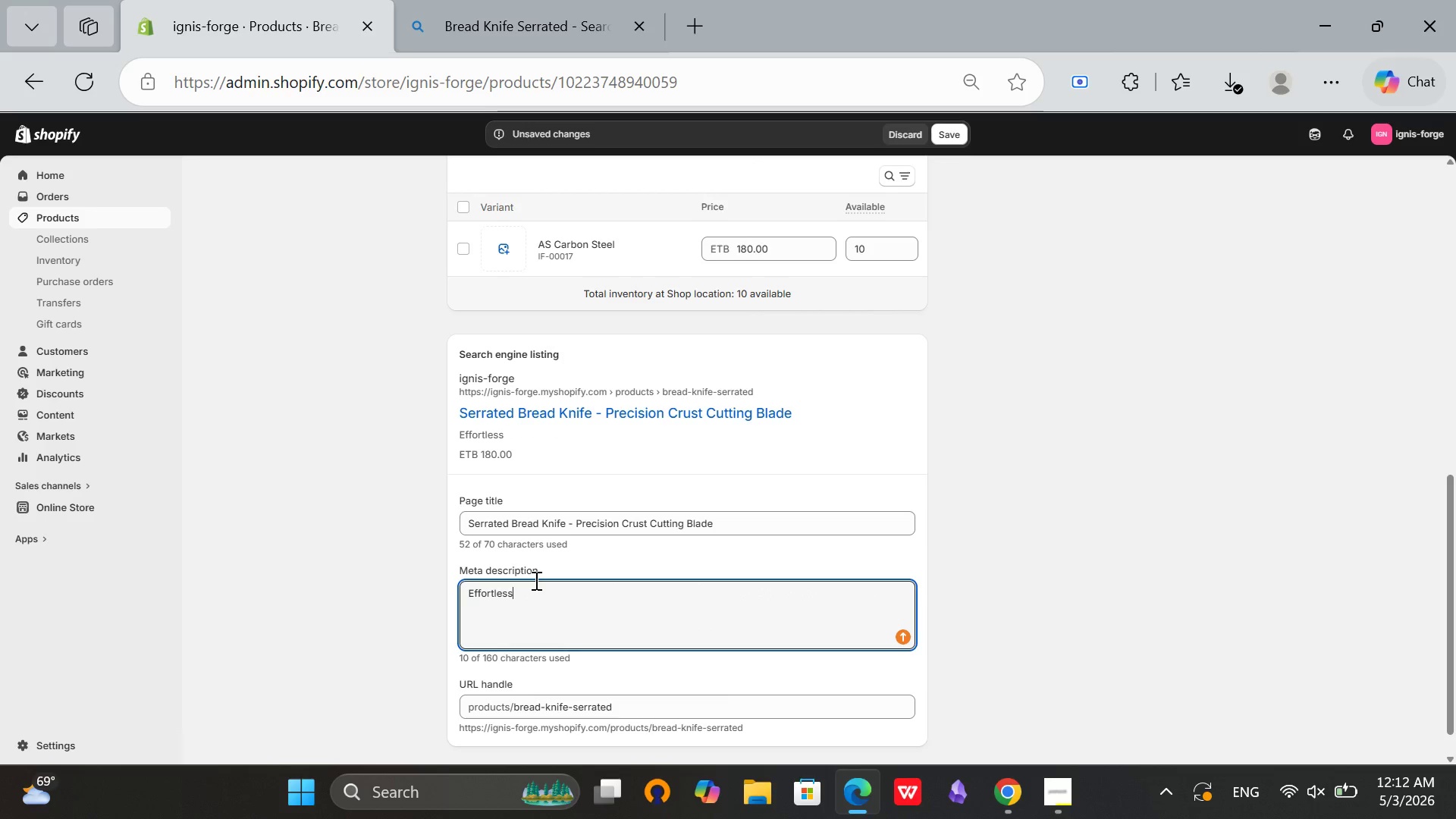 
type(ly slice bread with a sharp serrated knife. Perfect fr)
key(Backspace)
key(Backspace)
type(for crusty loas)
key(Backspace)
type(ves, cakes, and soft o)
key(Backspace)
type(pastries)
 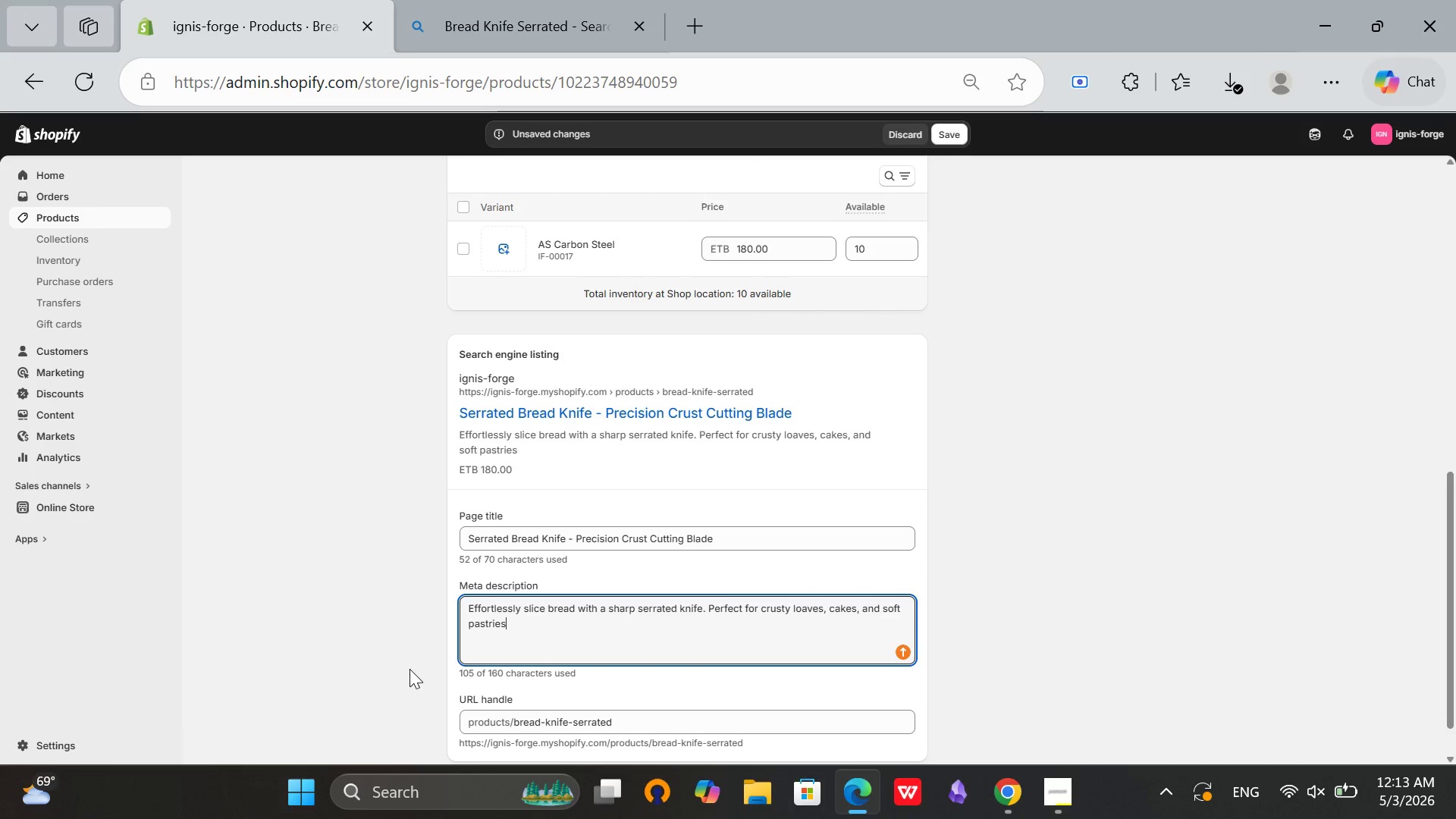 
wait(5.88)
 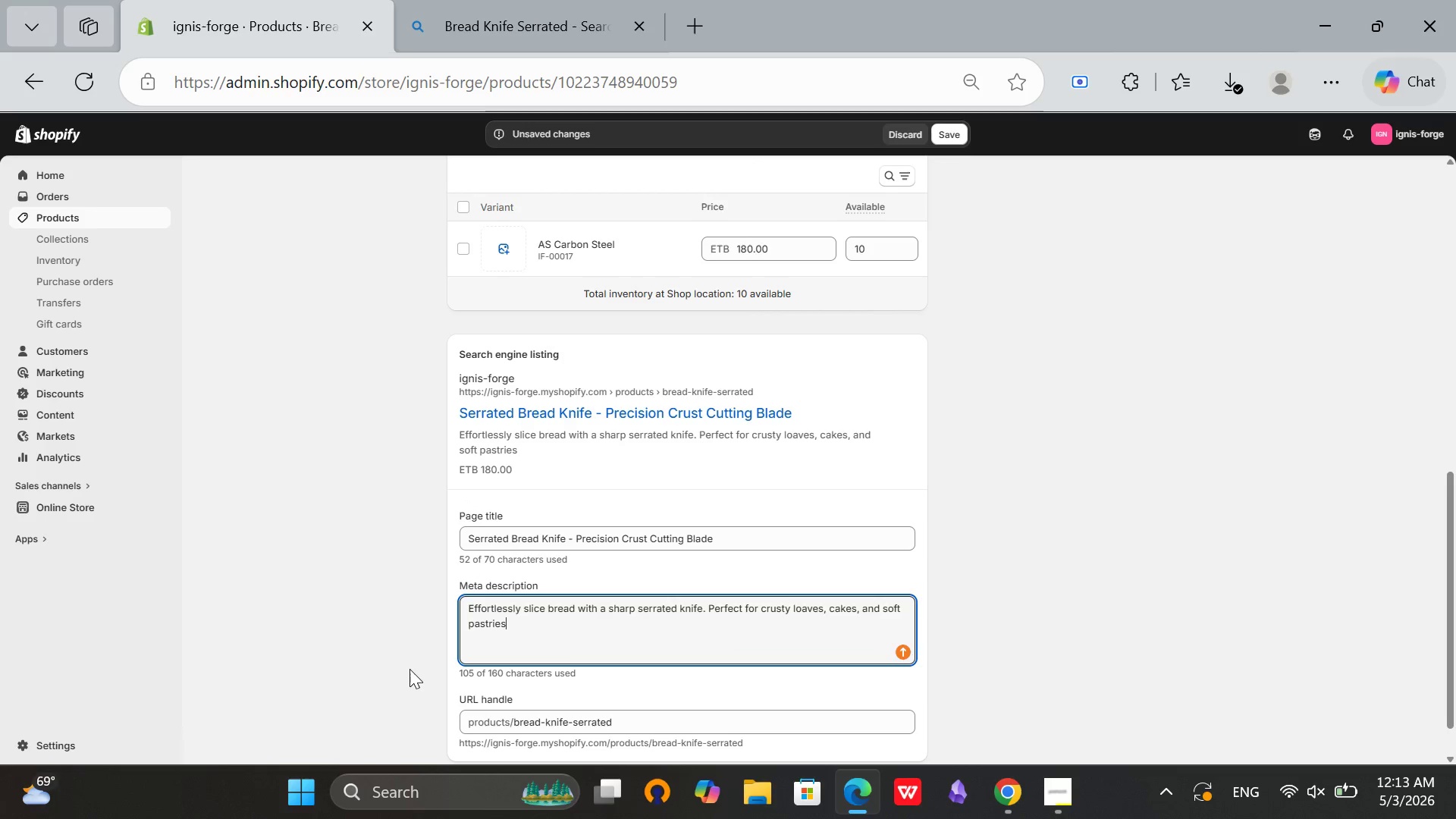 
key(Period)
 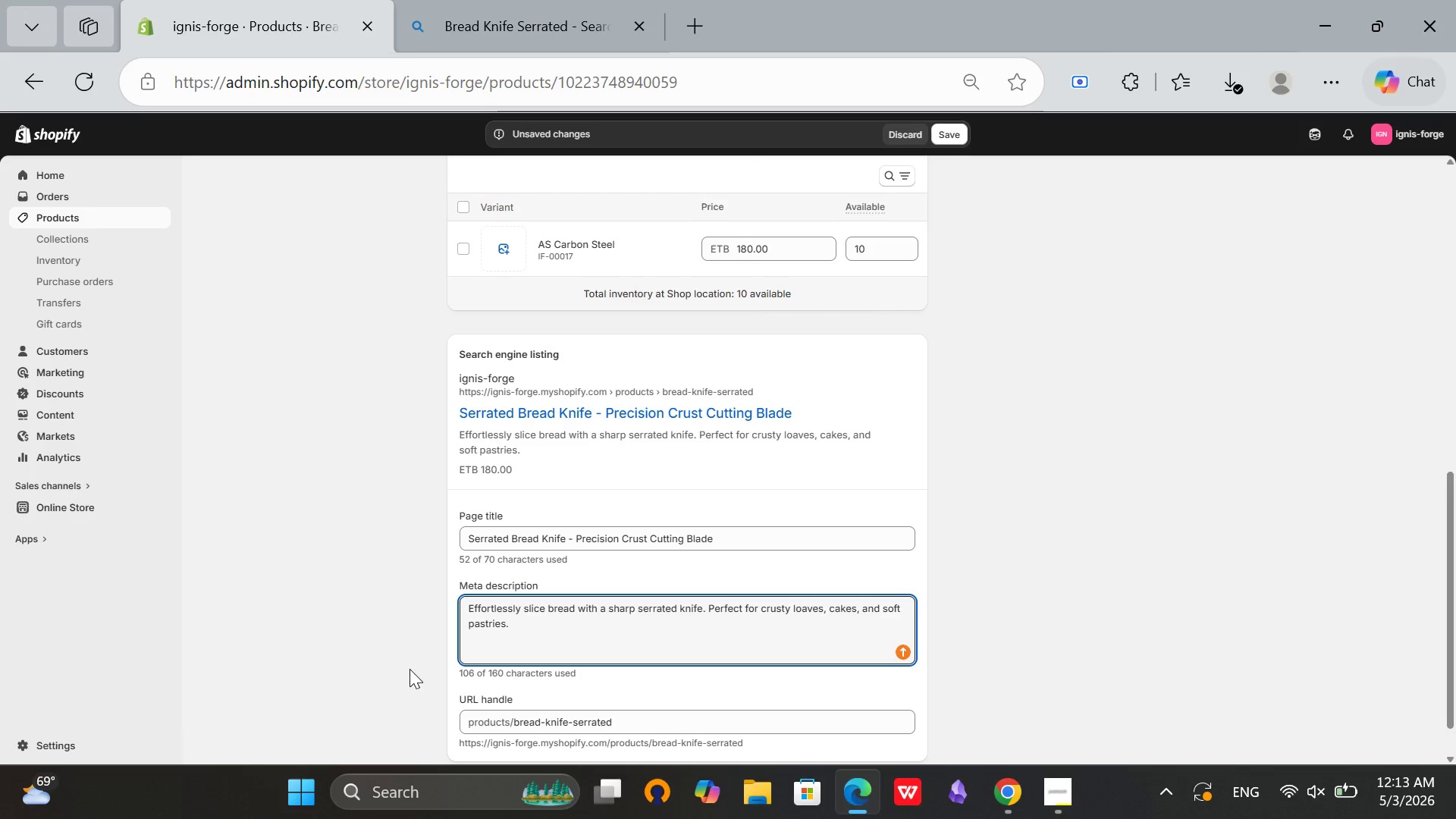 
key(Space)
 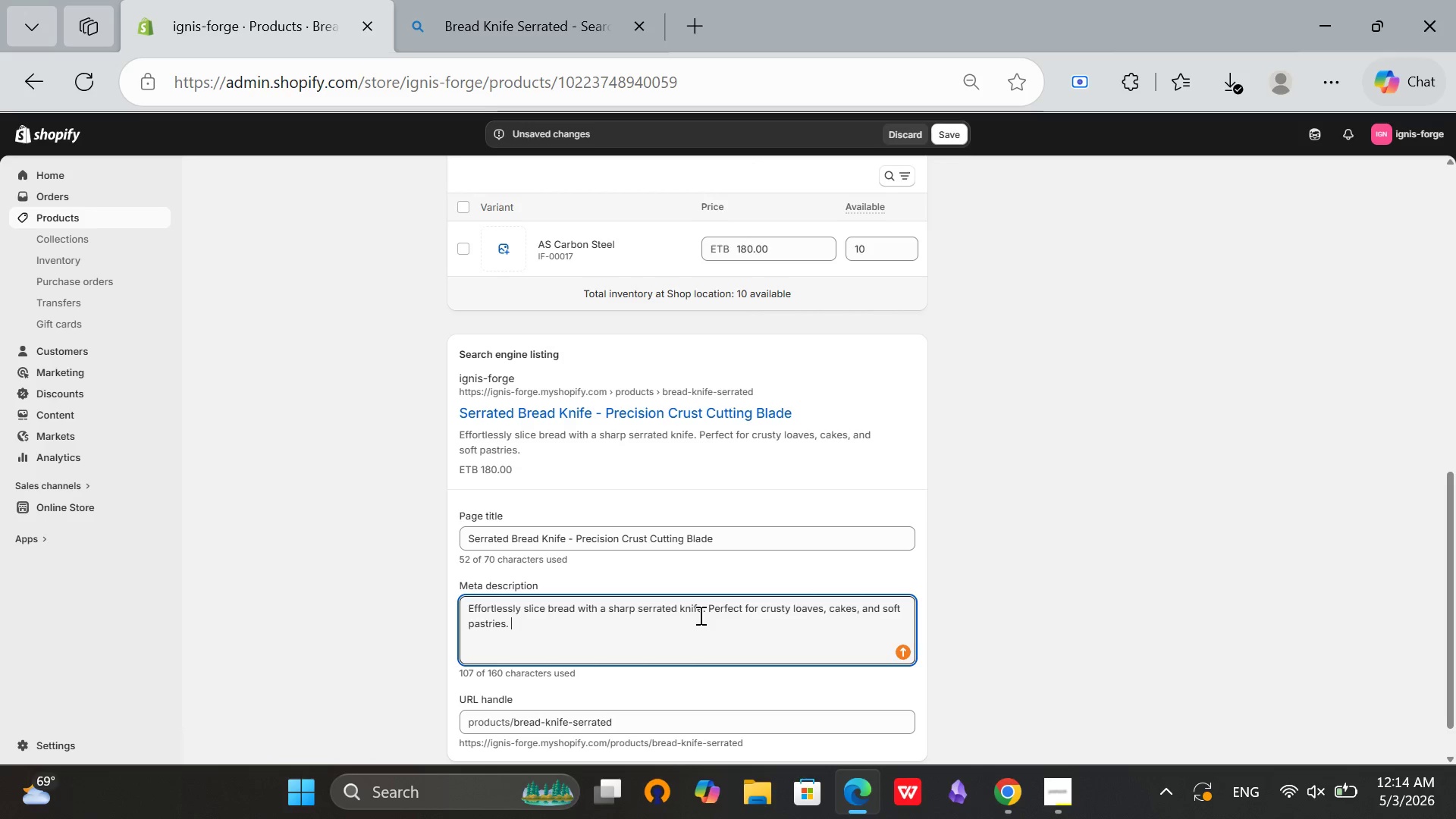 
wait(79.42)
 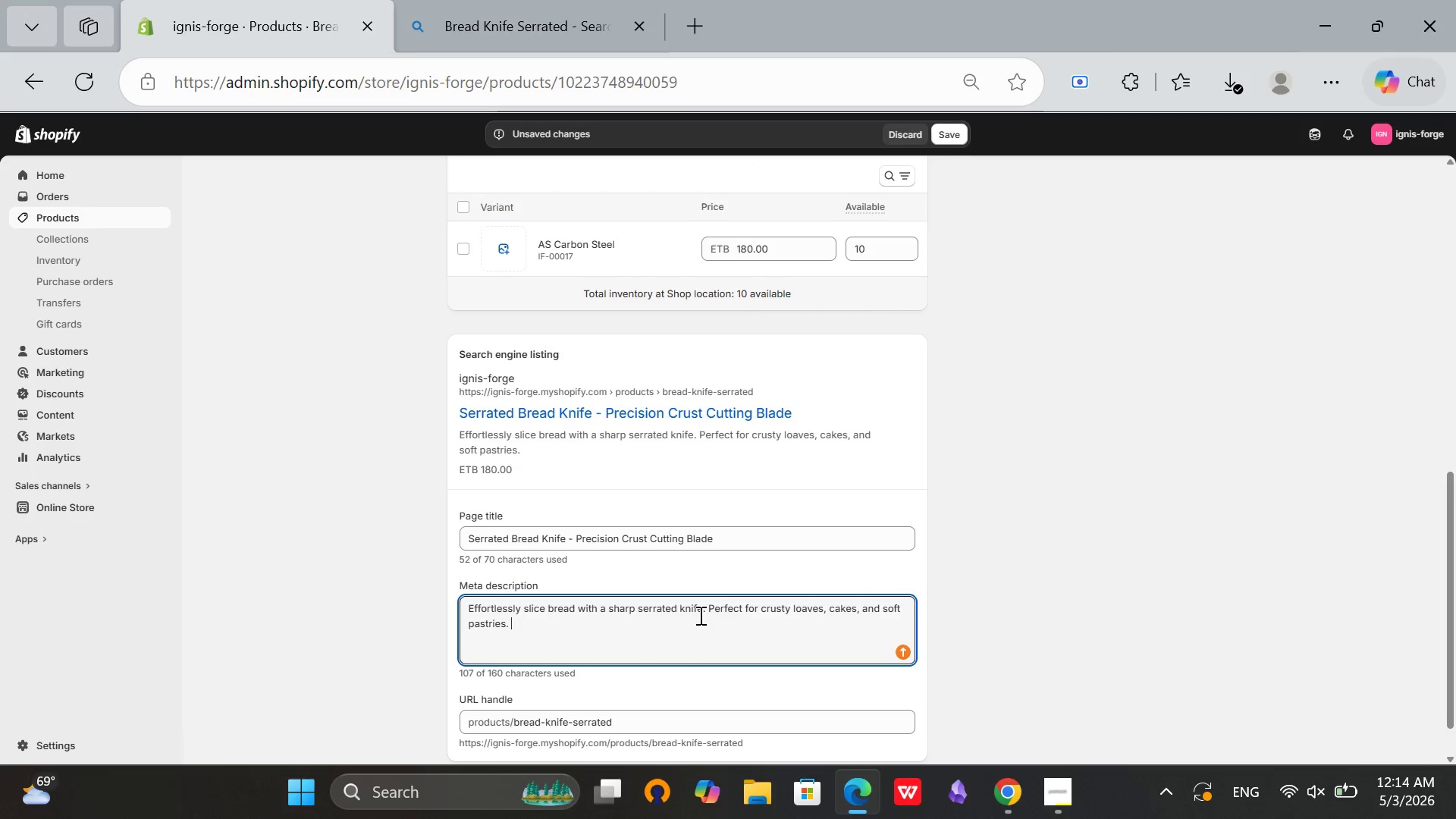 
scroll: coordinate [592, 510], scroll_direction: up, amount: 8.0
 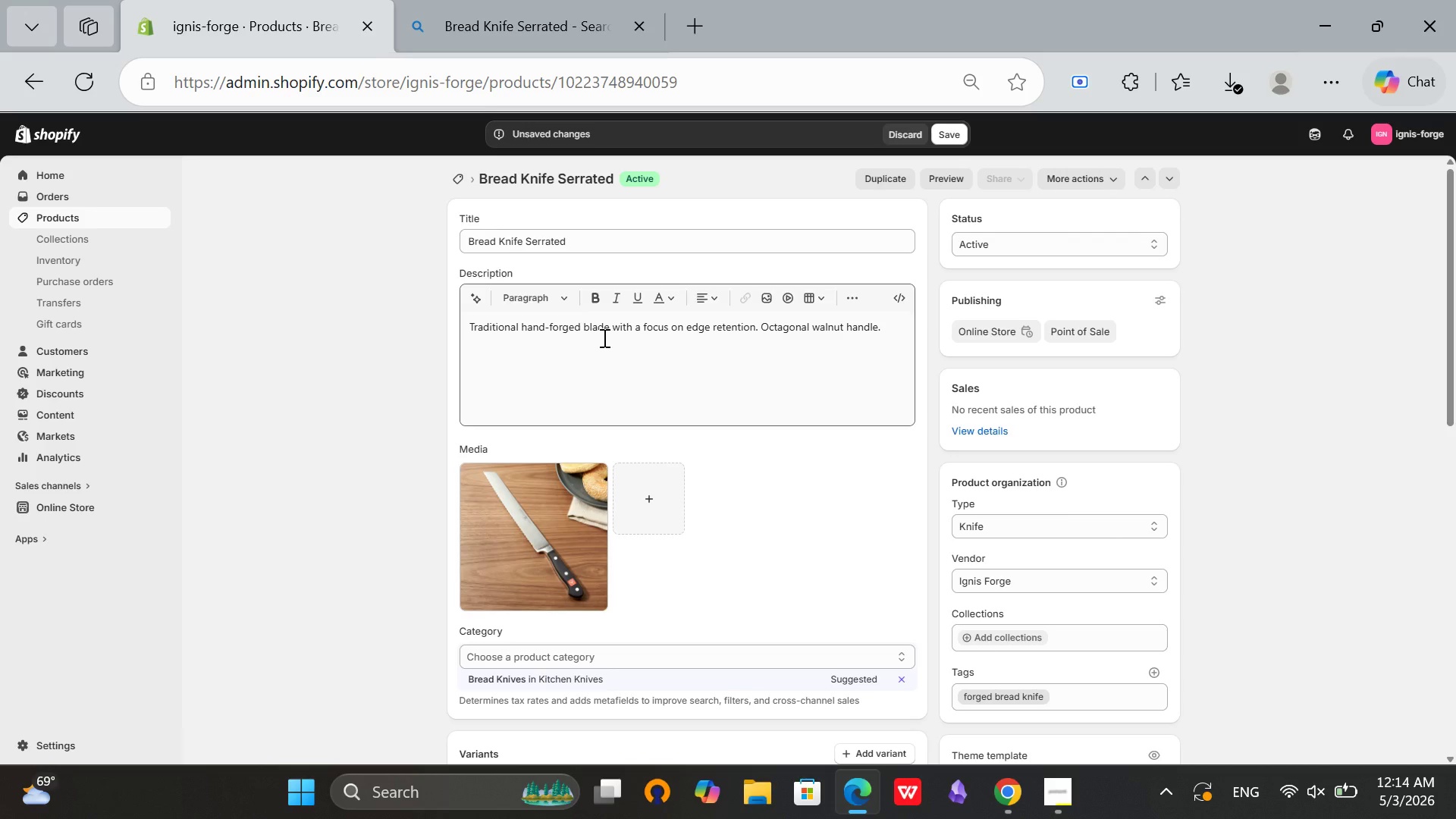 
left_click([603, 337])
 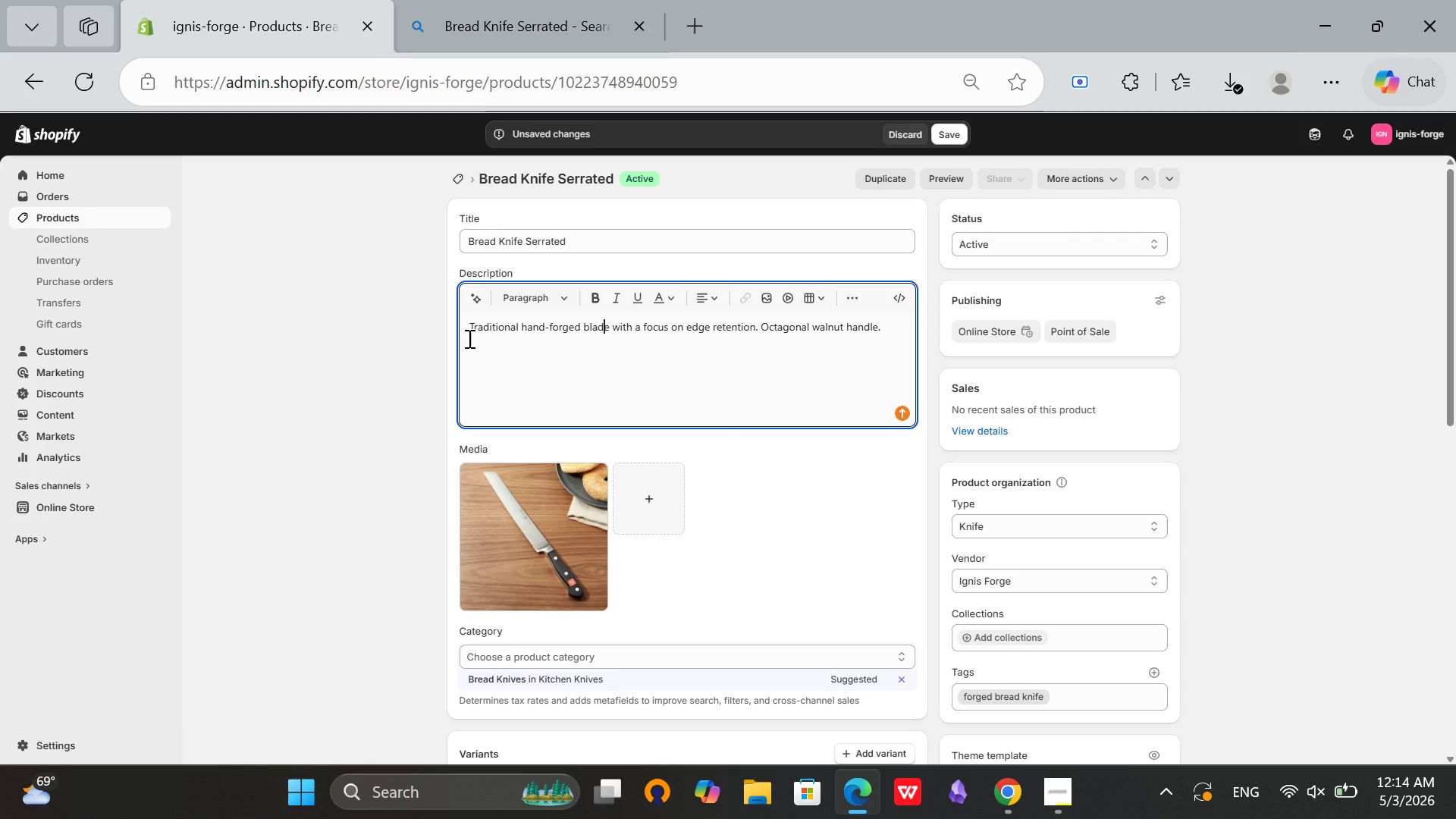 
left_click([468, 325])
 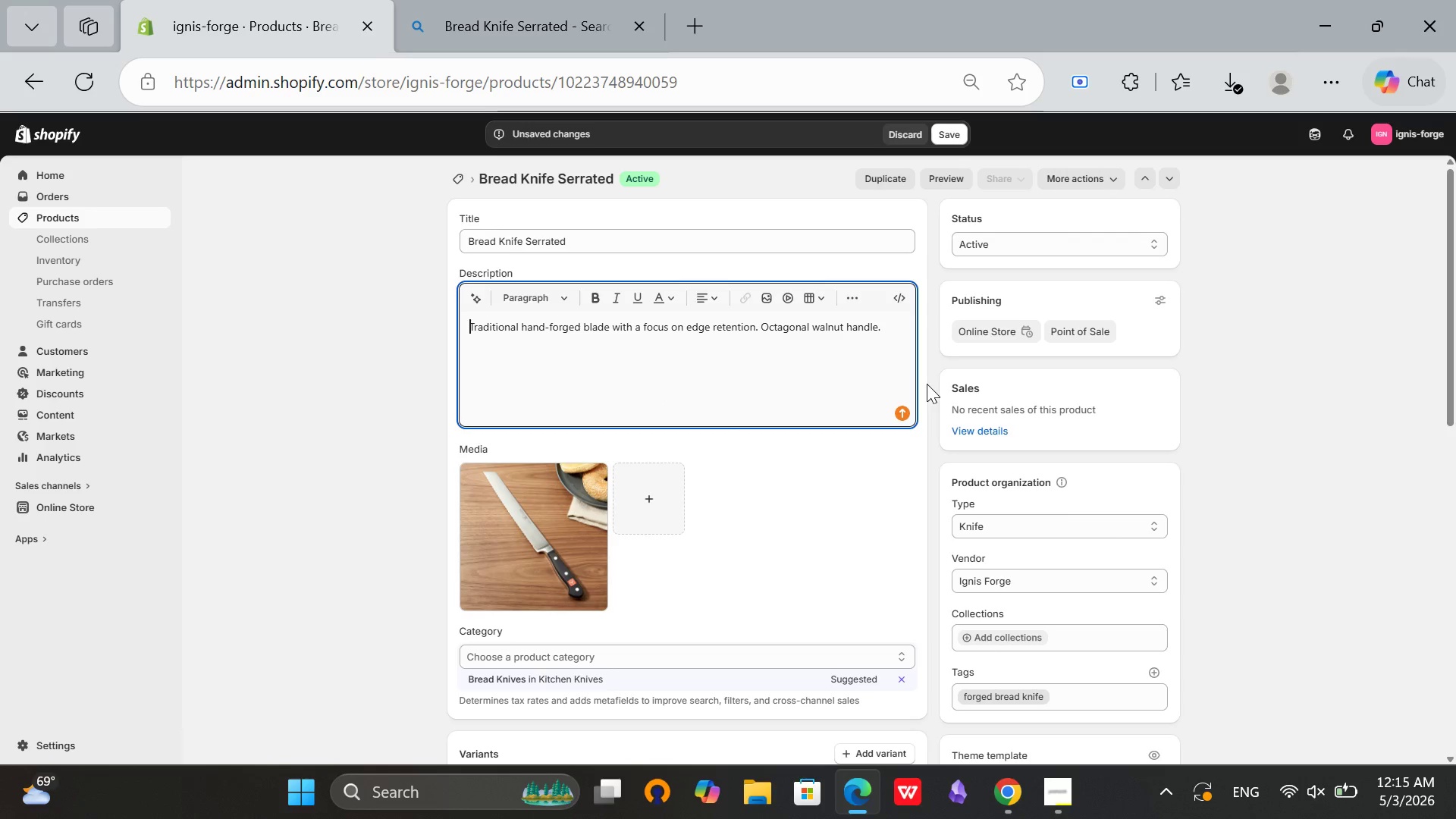 
type(Designes with a serrated edge to glide thorugh crust e)
key(Backspace)
type(without crushing the interior. Ideal for bread, cakes, and delicate baked goods. )
 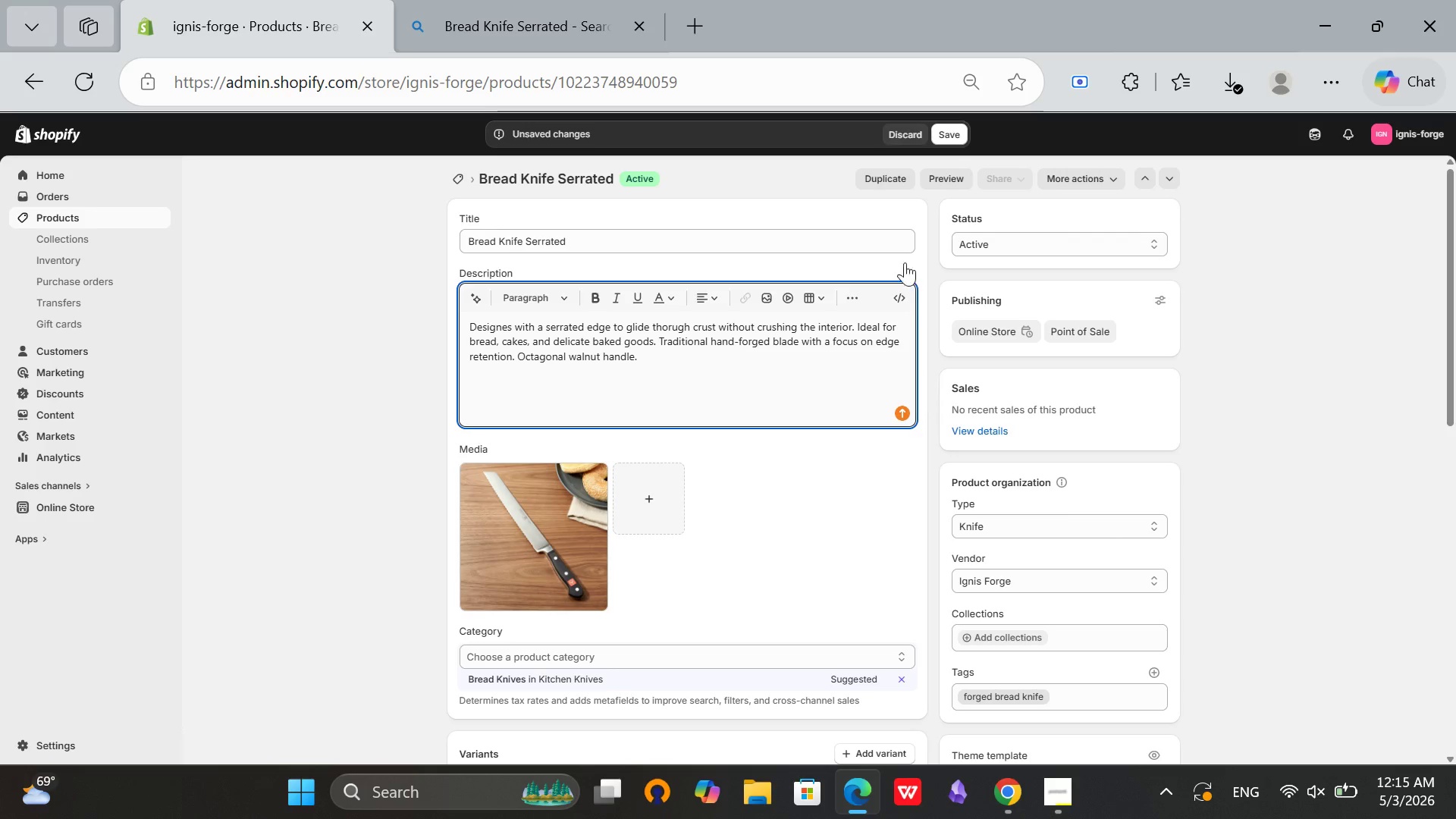 
wait(5.45)
 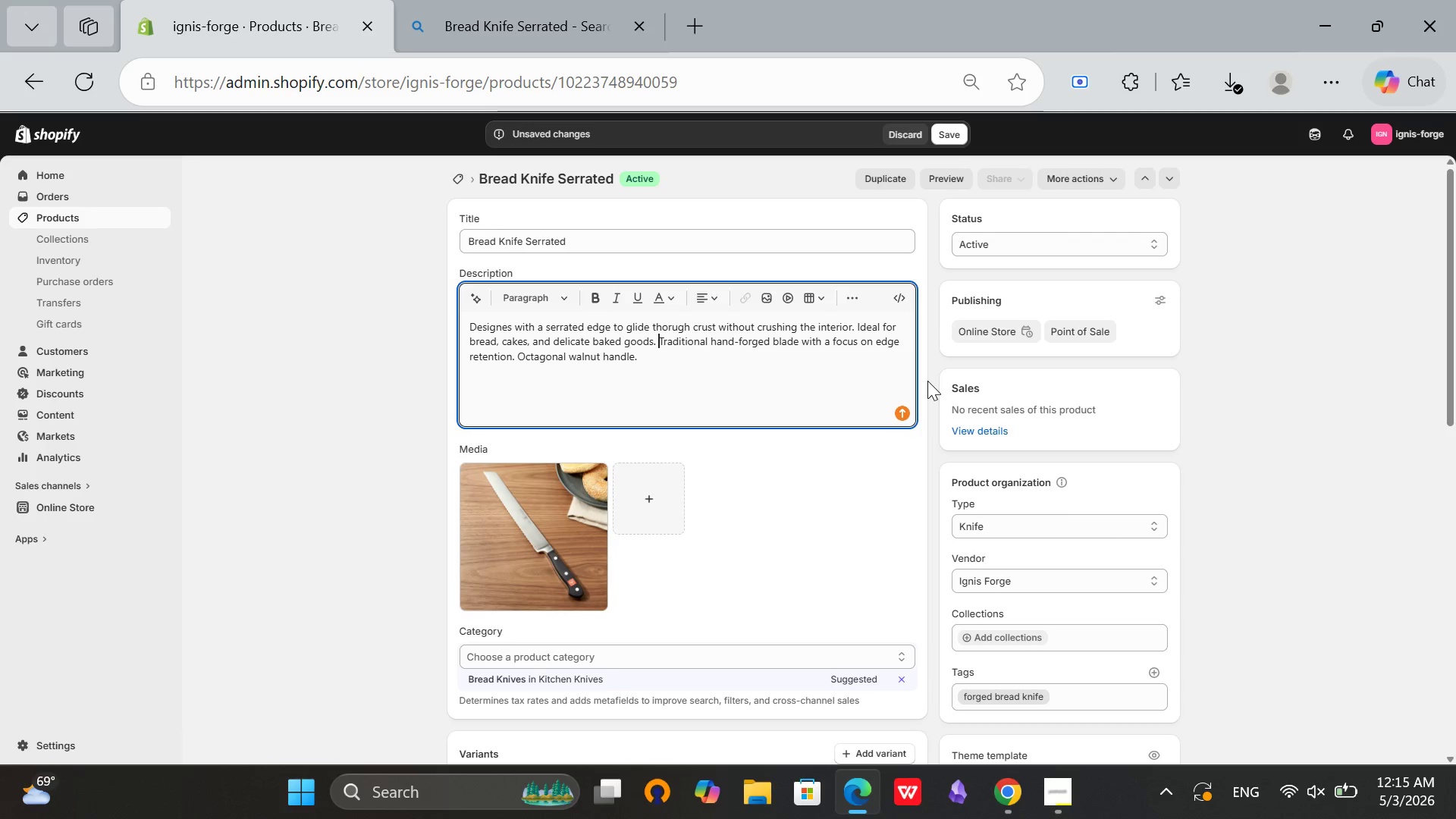 
left_click([642, 366])
 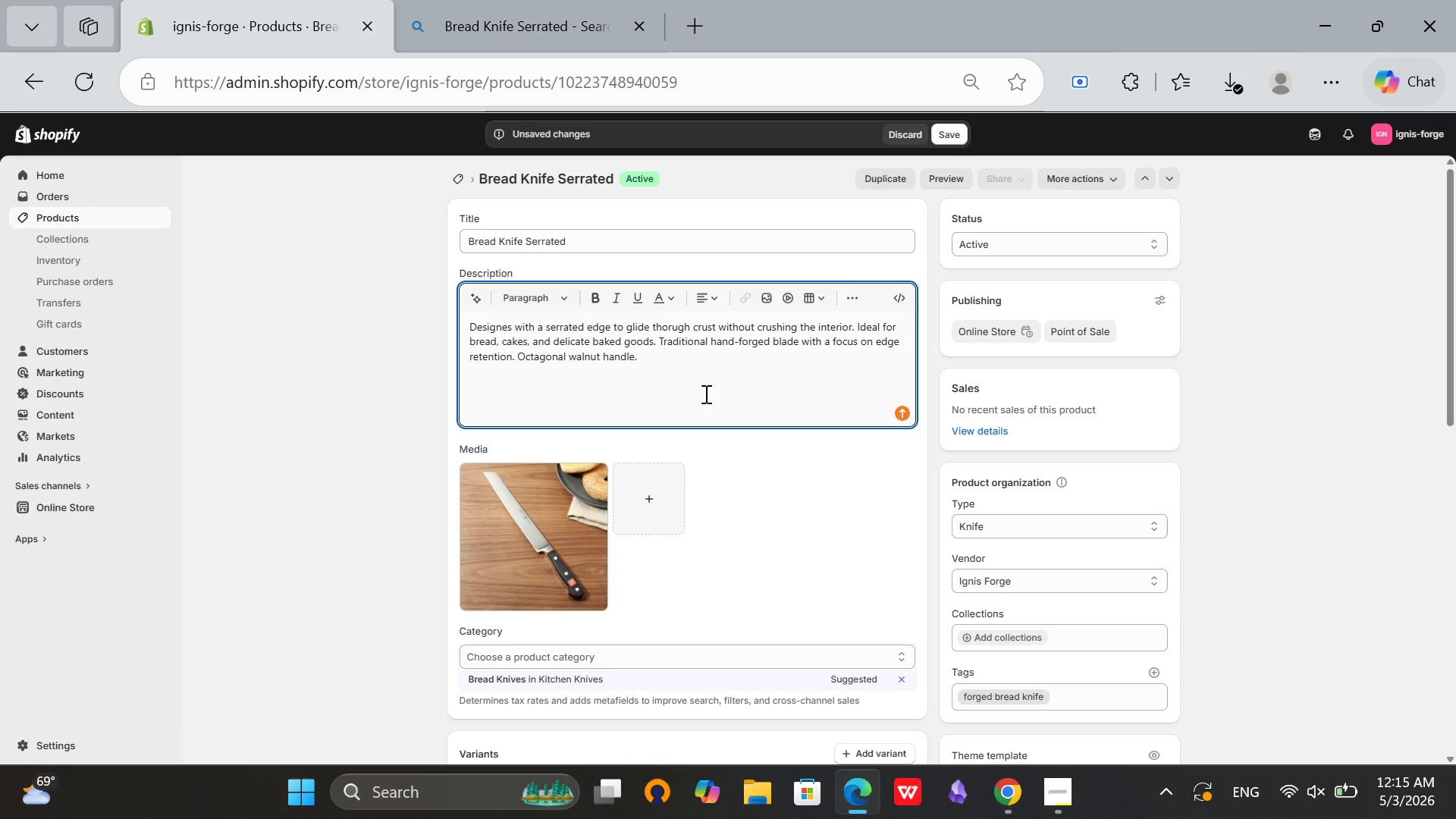 
key(Space)
 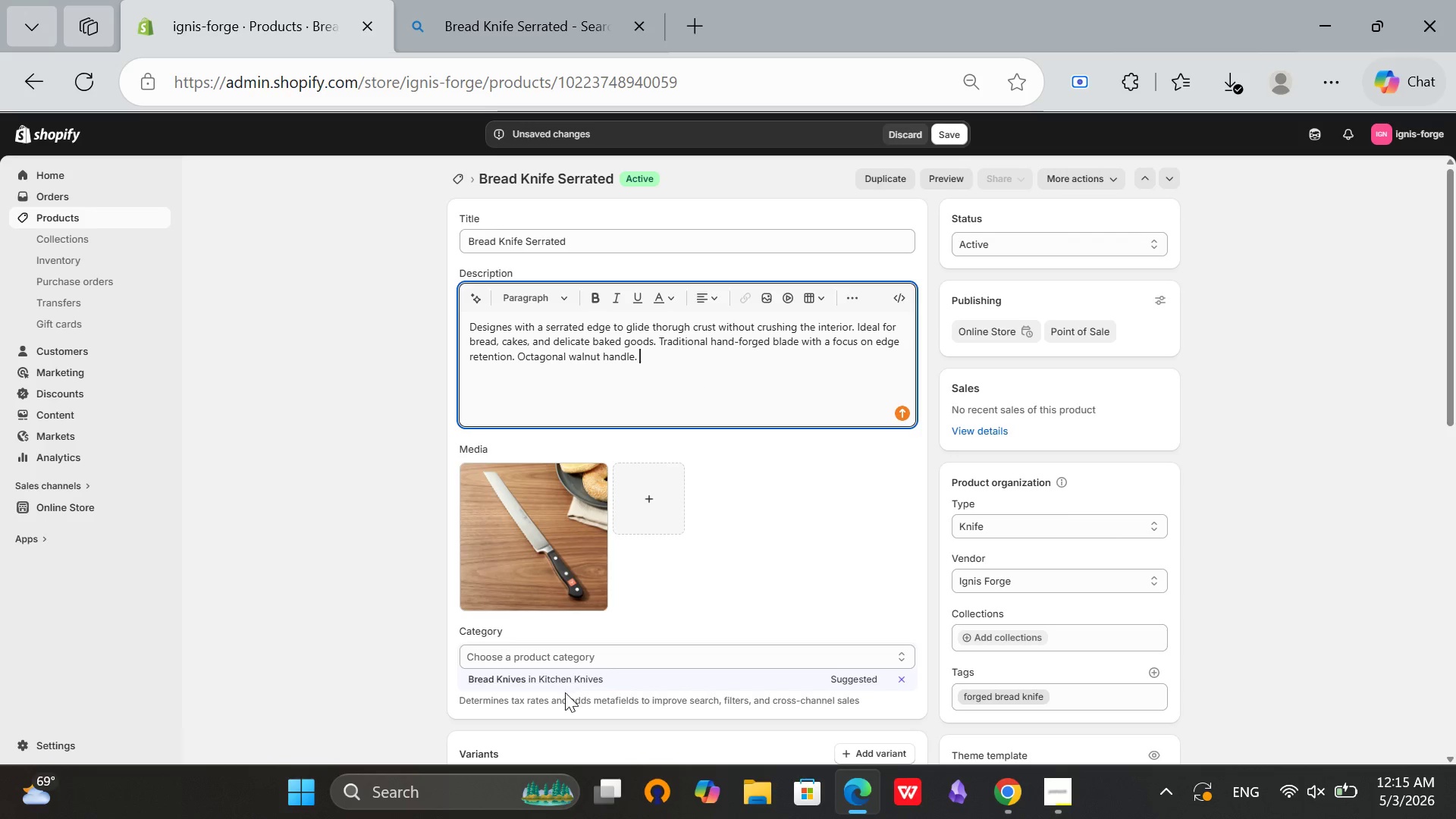 
left_click([567, 682])
 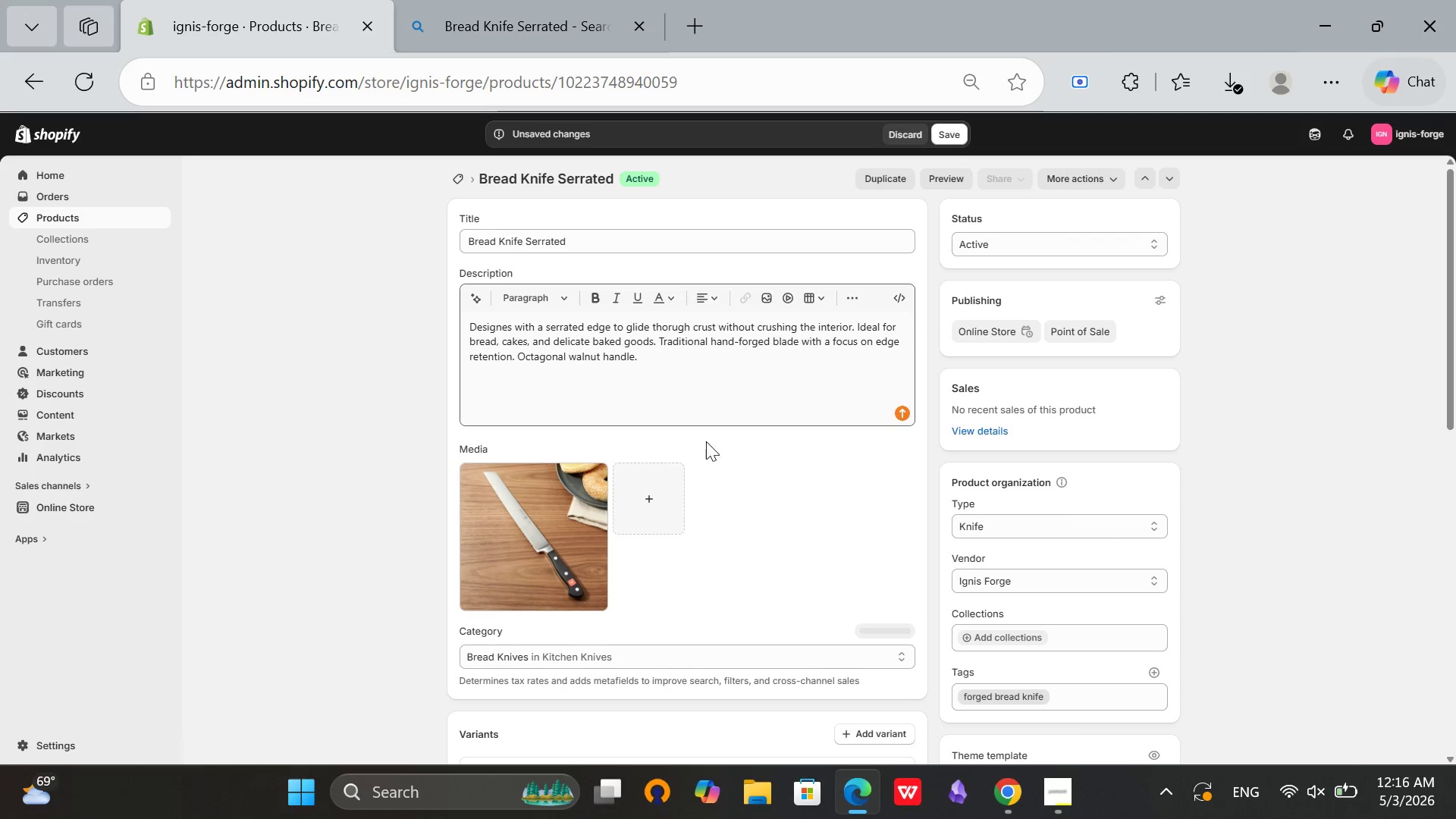 
scroll: coordinate [874, 420], scroll_direction: down, amount: 10.0
 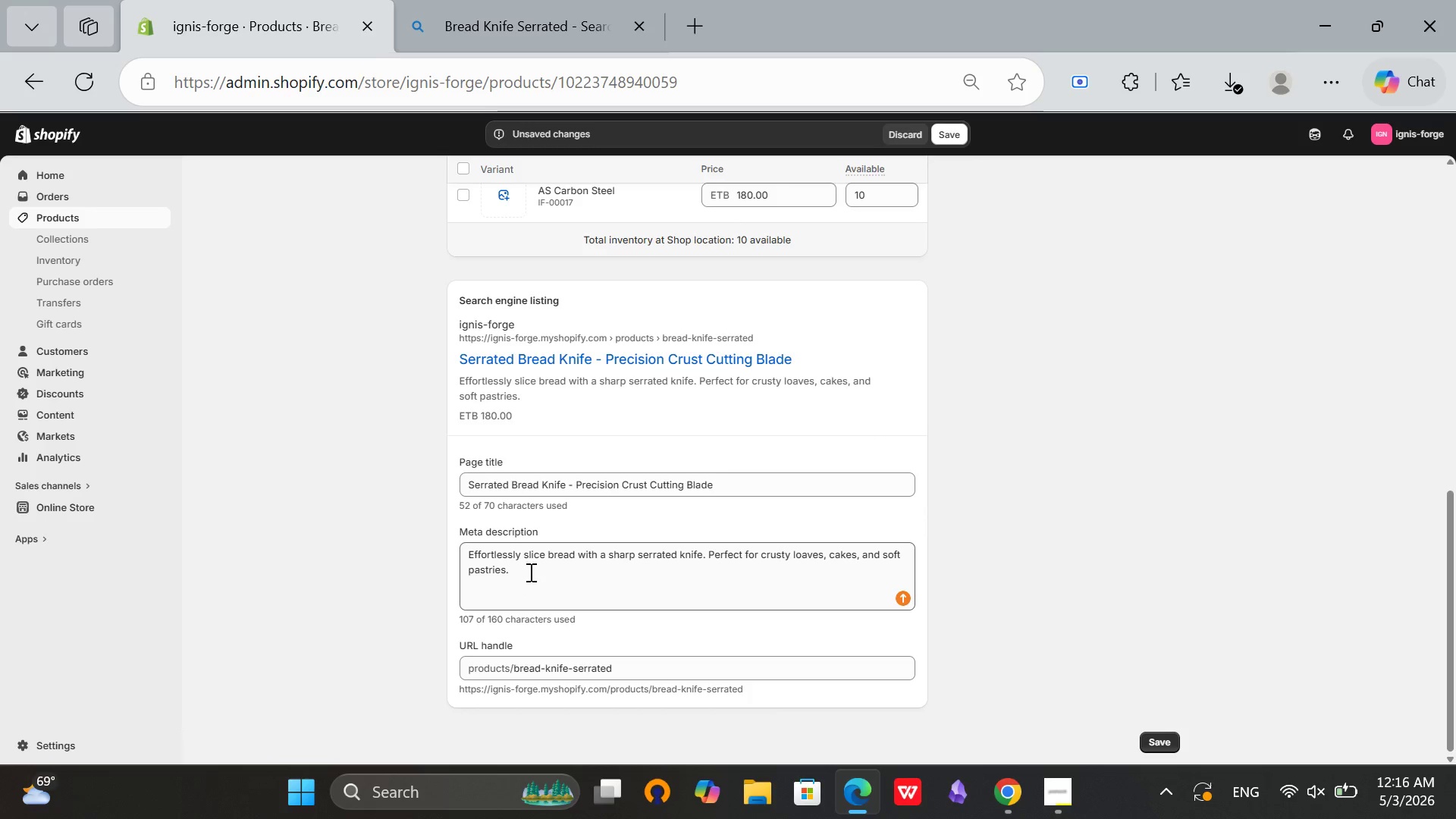 
left_click([529, 572])
 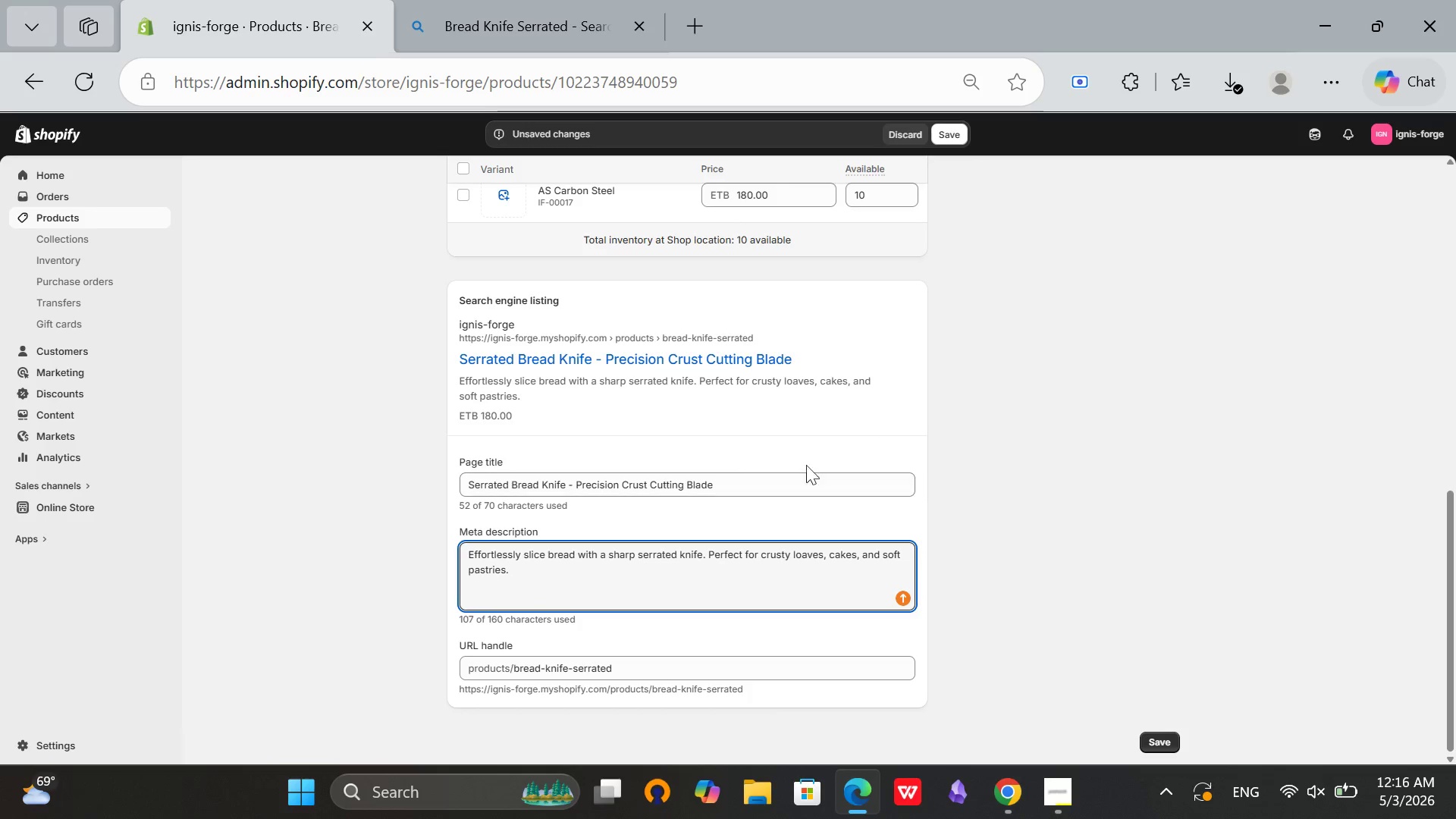 
left_click([757, 479])
 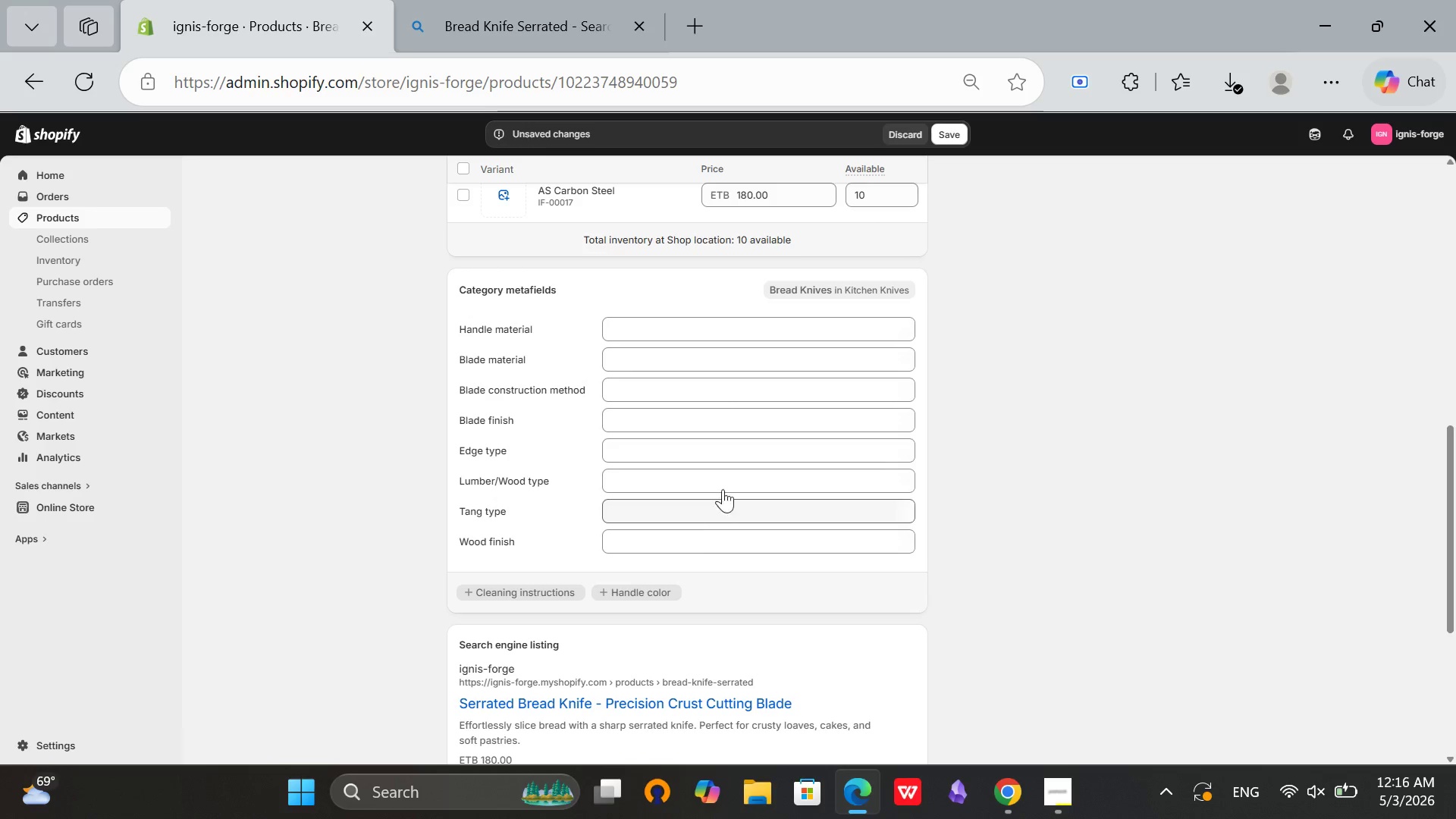 
scroll: coordinate [777, 519], scroll_direction: down, amount: 4.0
 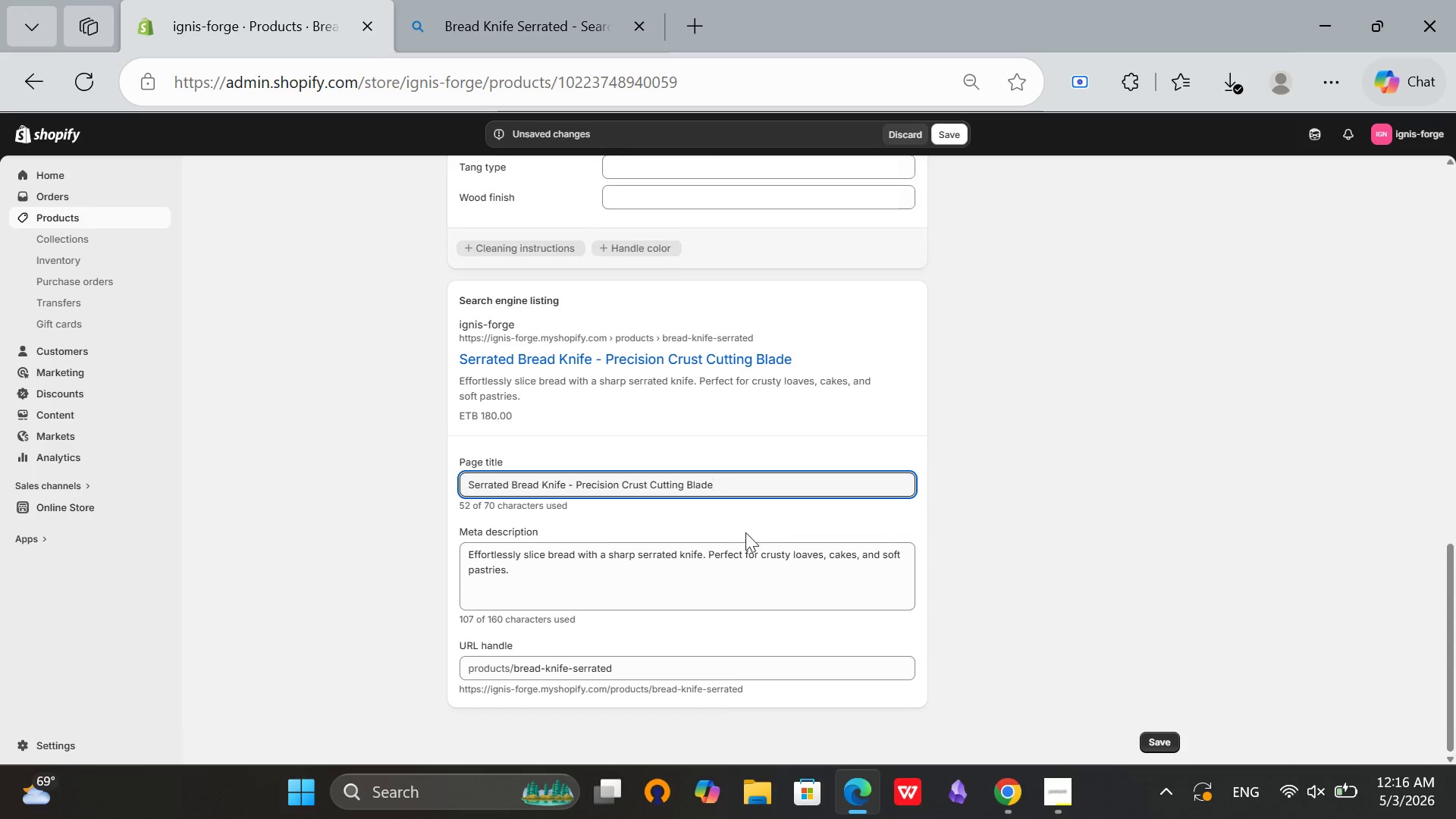 
scroll: coordinate [752, 530], scroll_direction: up, amount: 12.0
 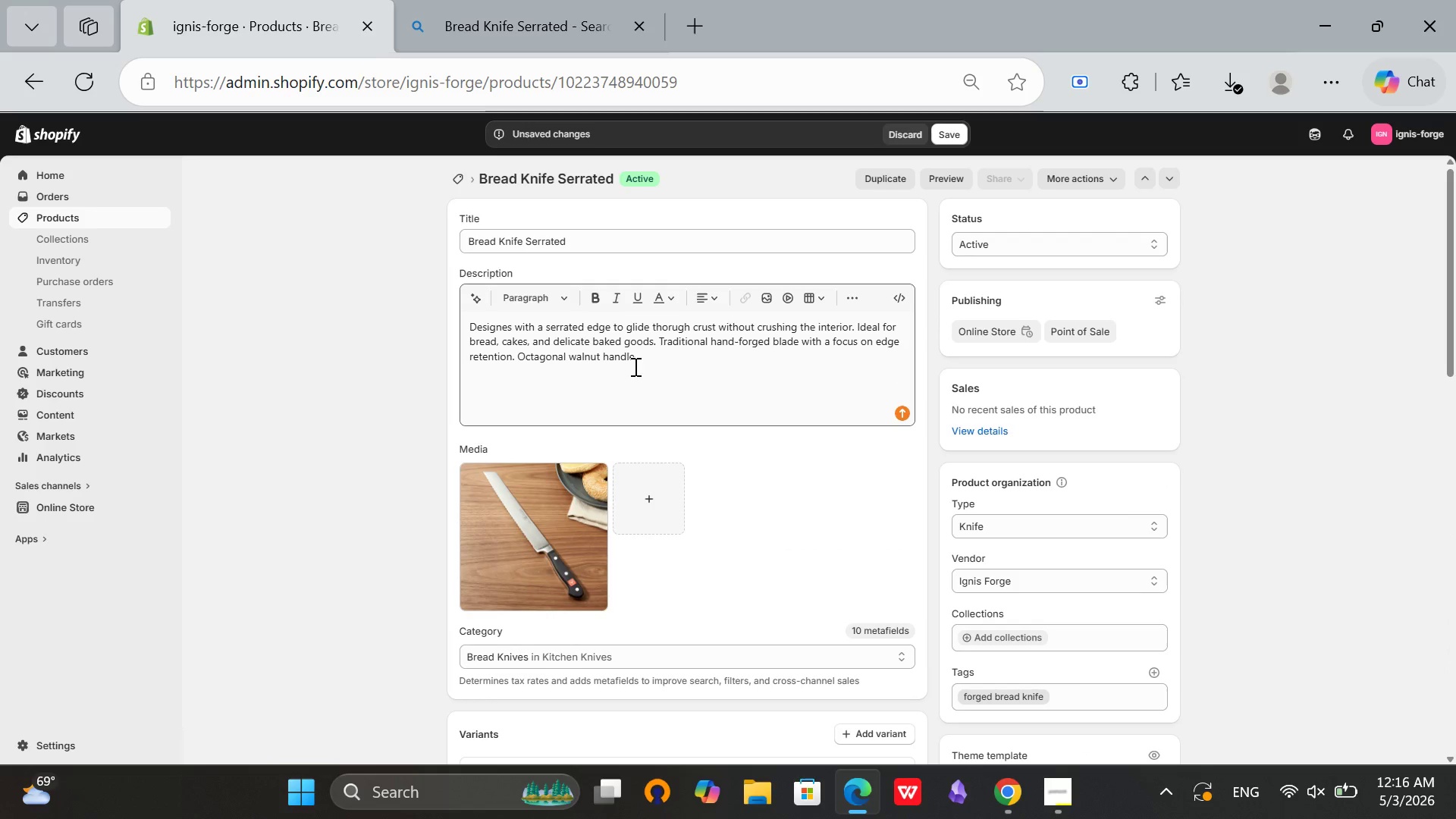 
left_click([648, 364])
 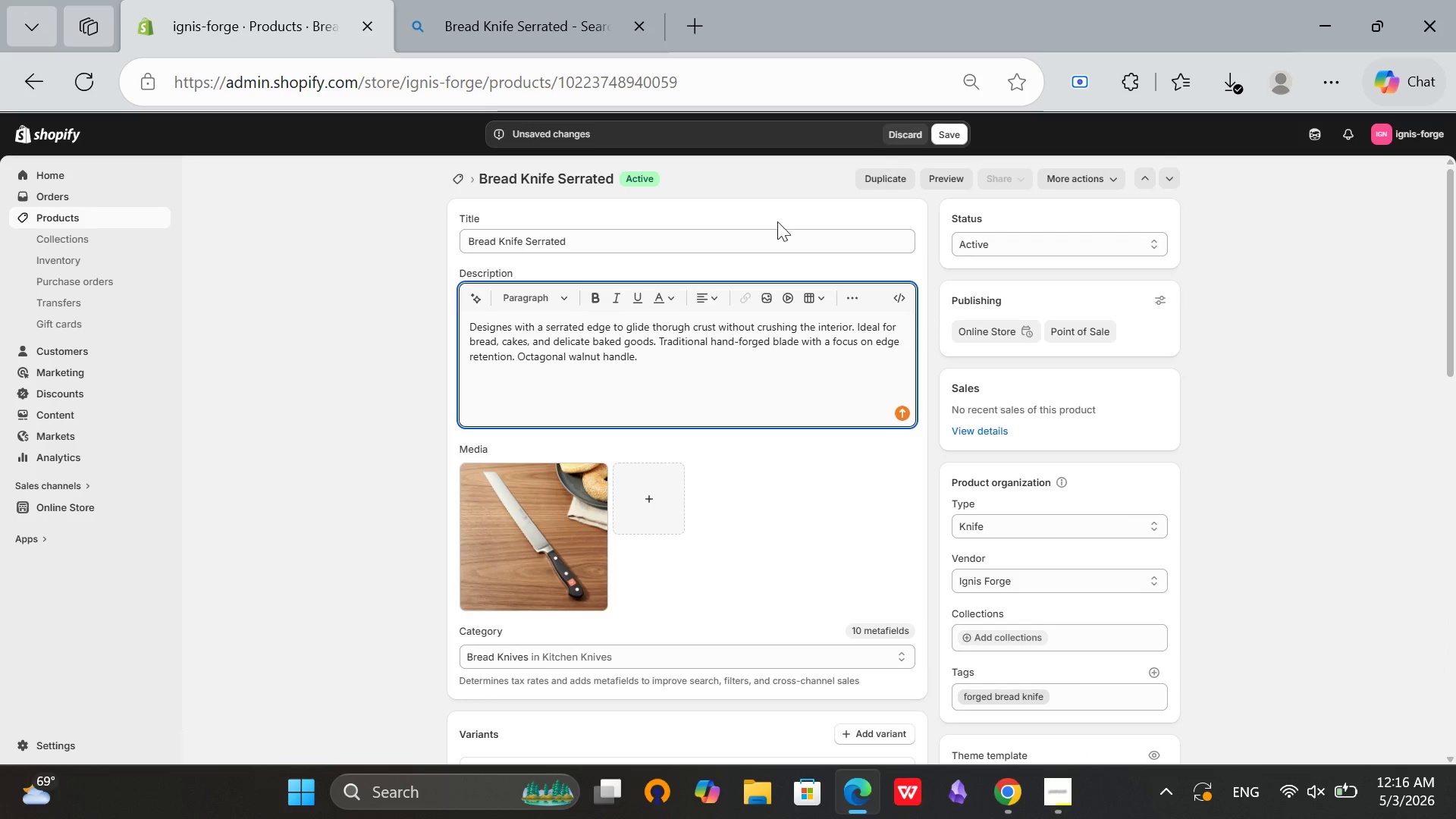 
left_click([697, 228])
 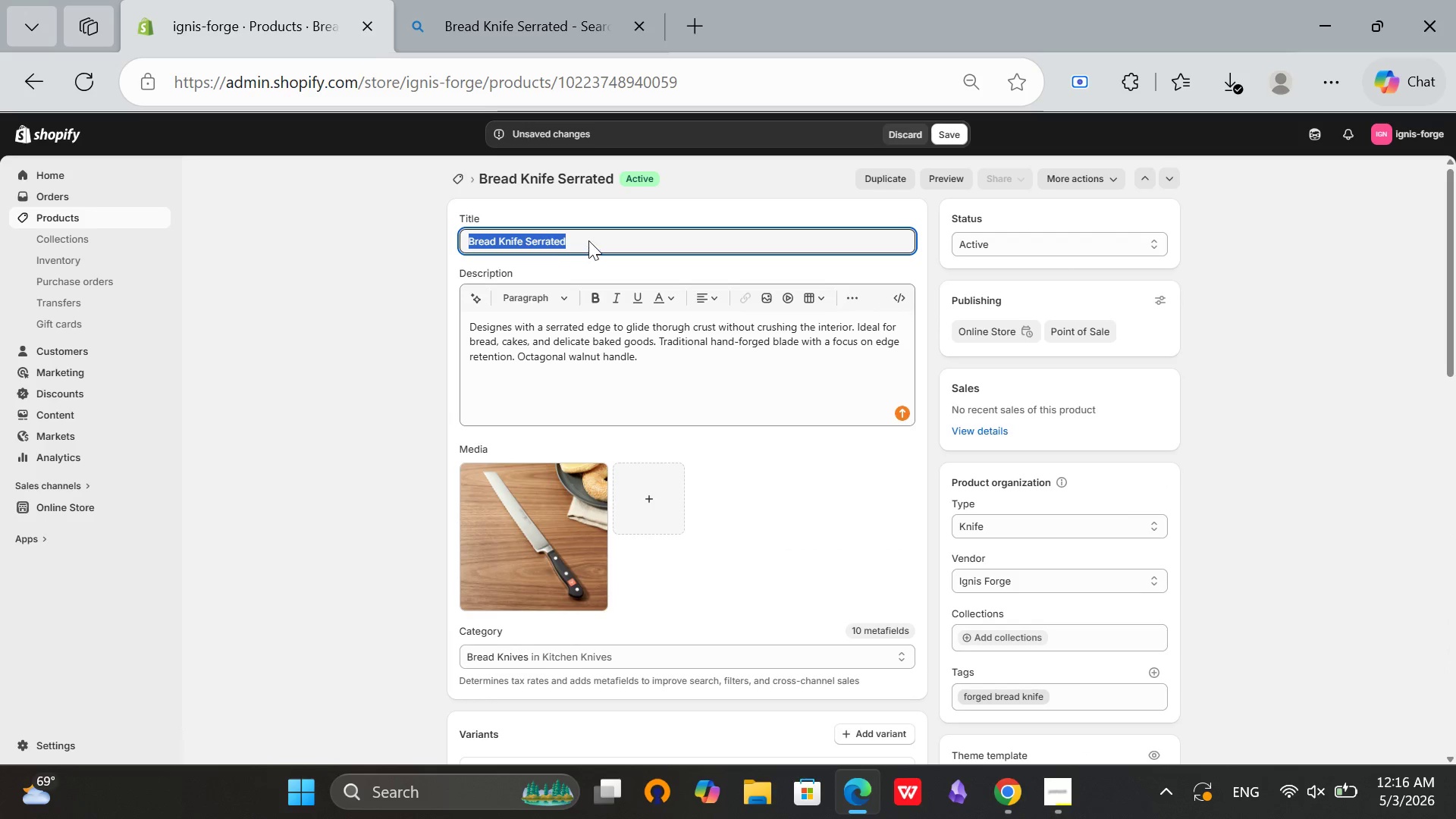 
left_click([589, 240])
 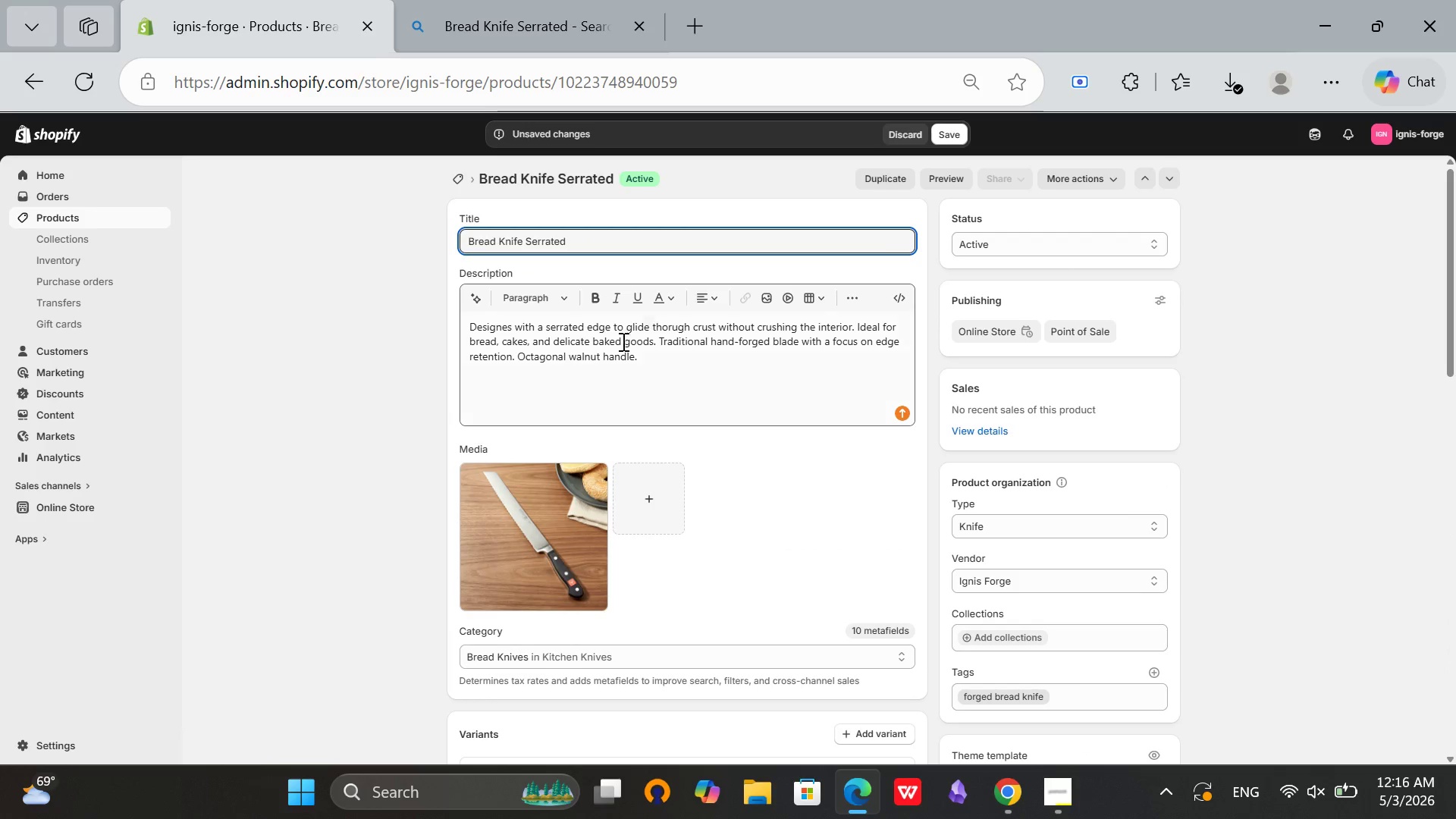 
key(Space)
 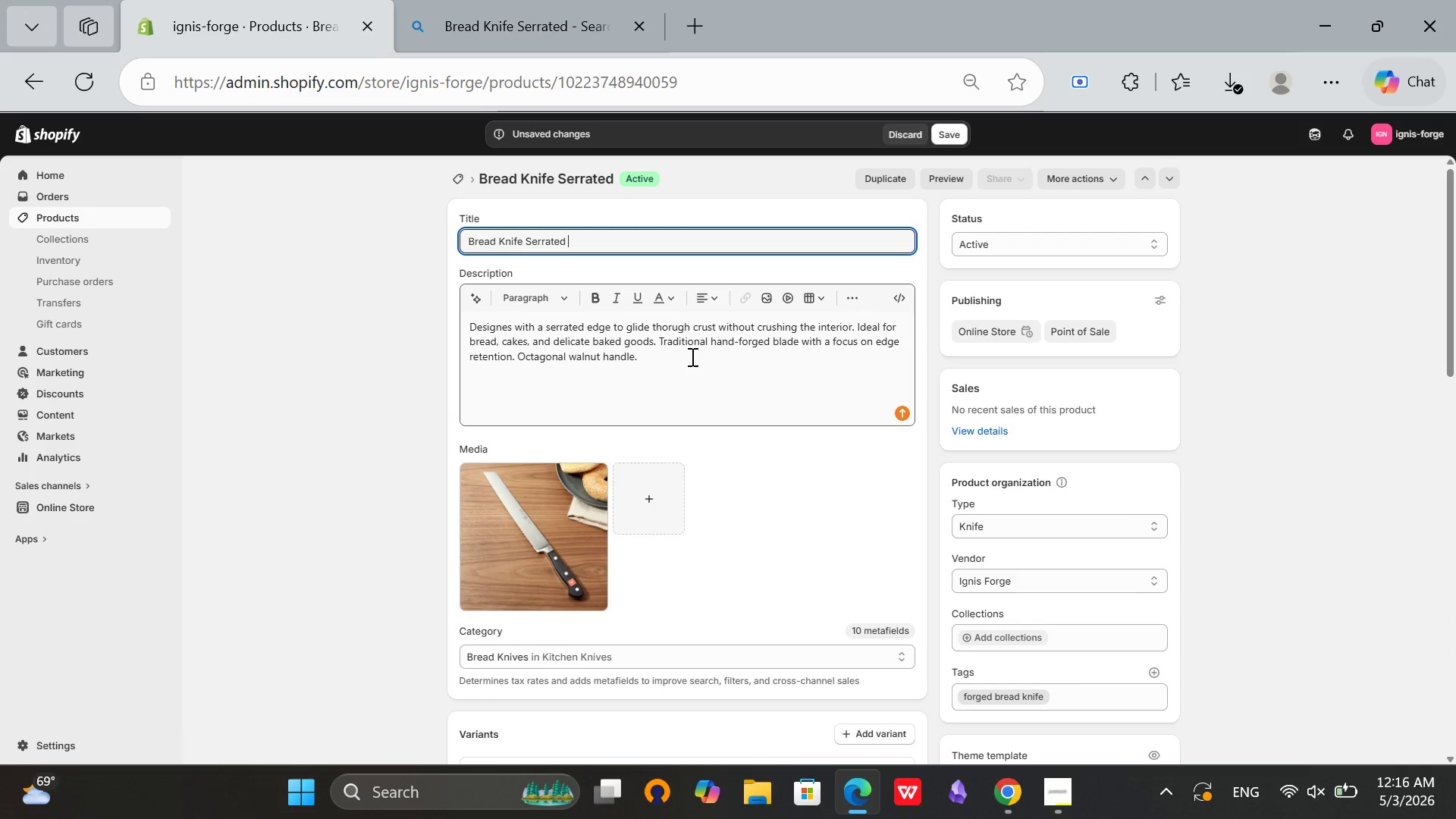 
left_click([691, 356])
 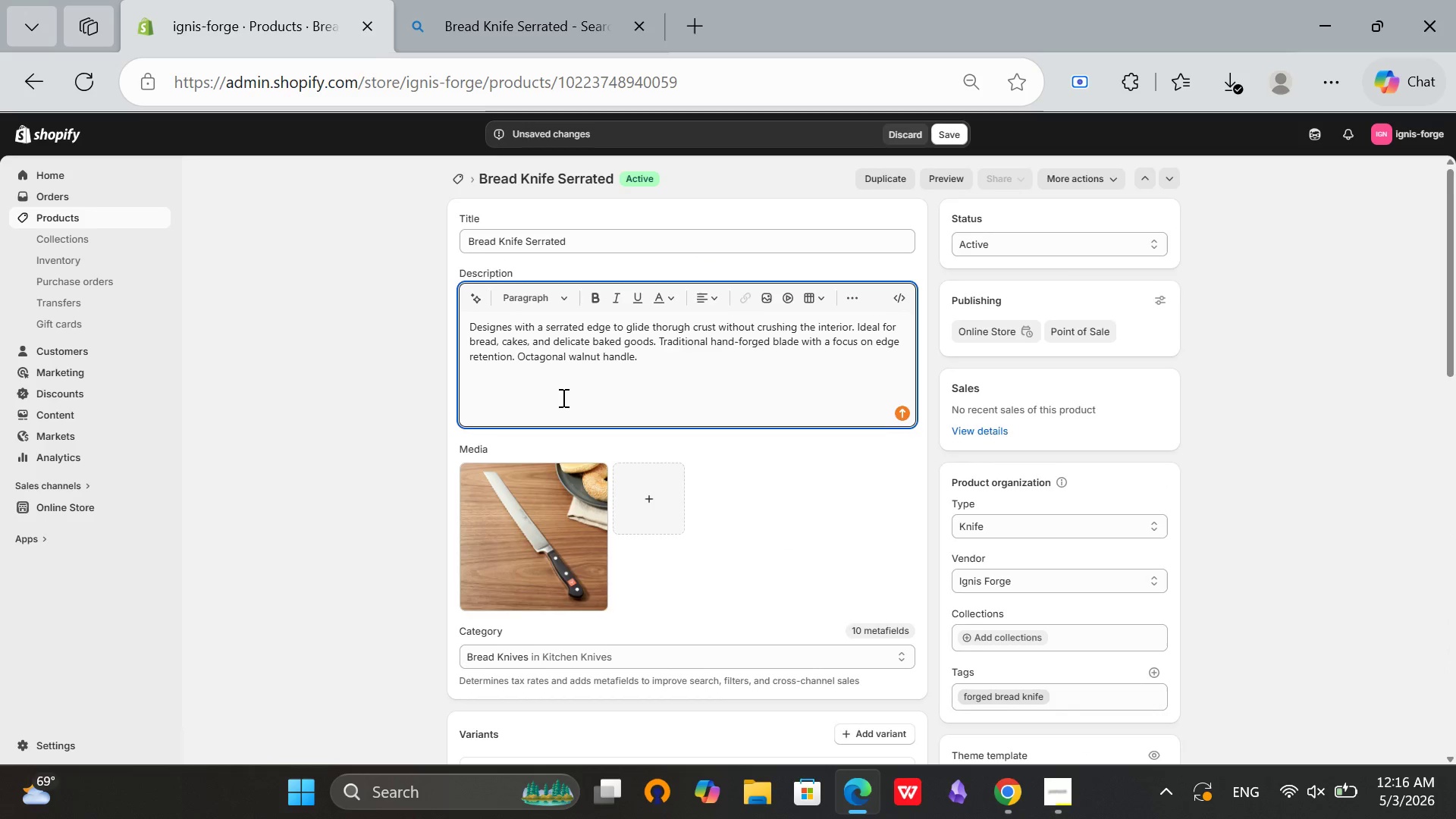 
left_click([546, 403])
 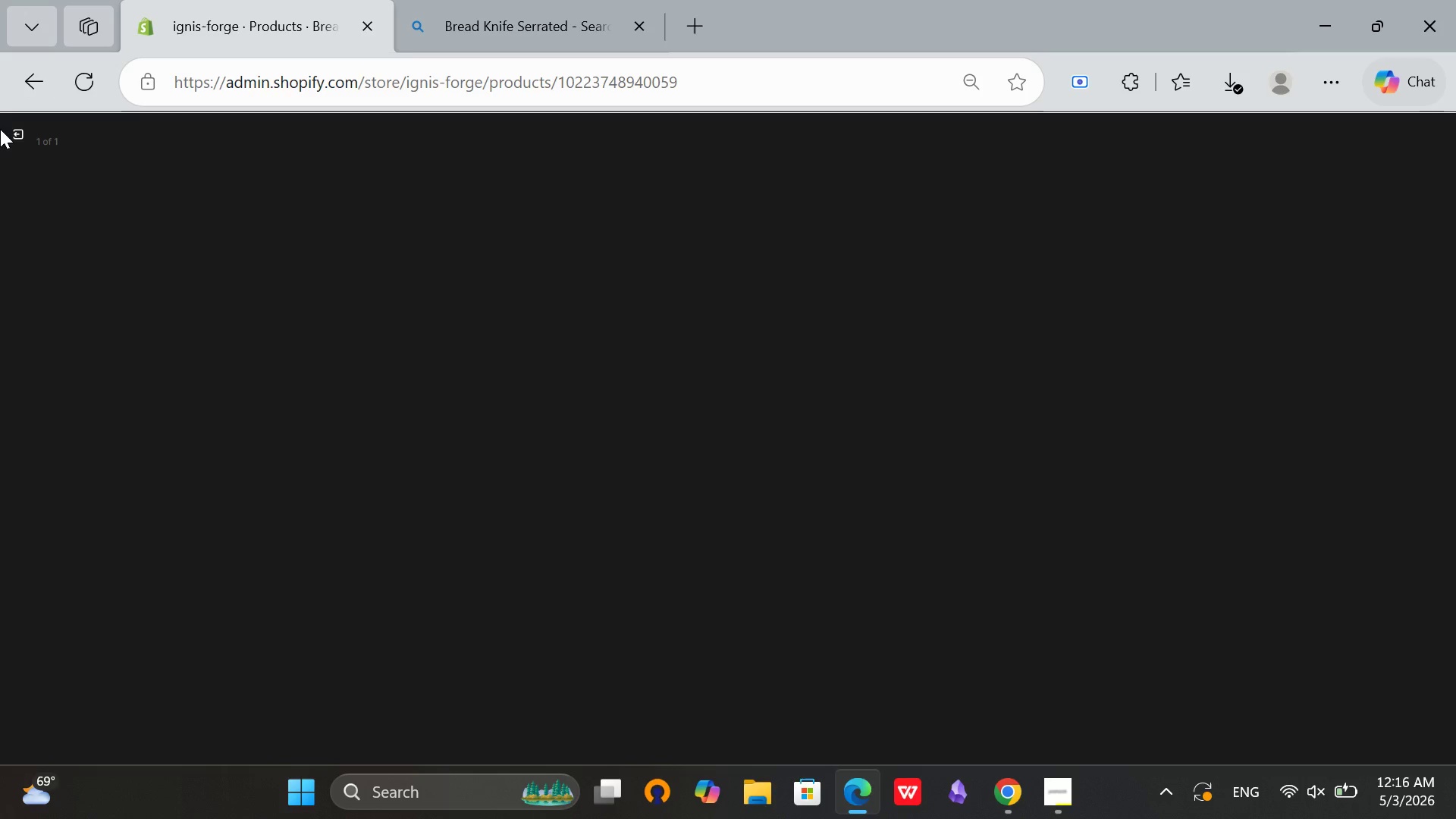 
scroll: coordinate [562, 397], scroll_direction: none, amount: 0.0
 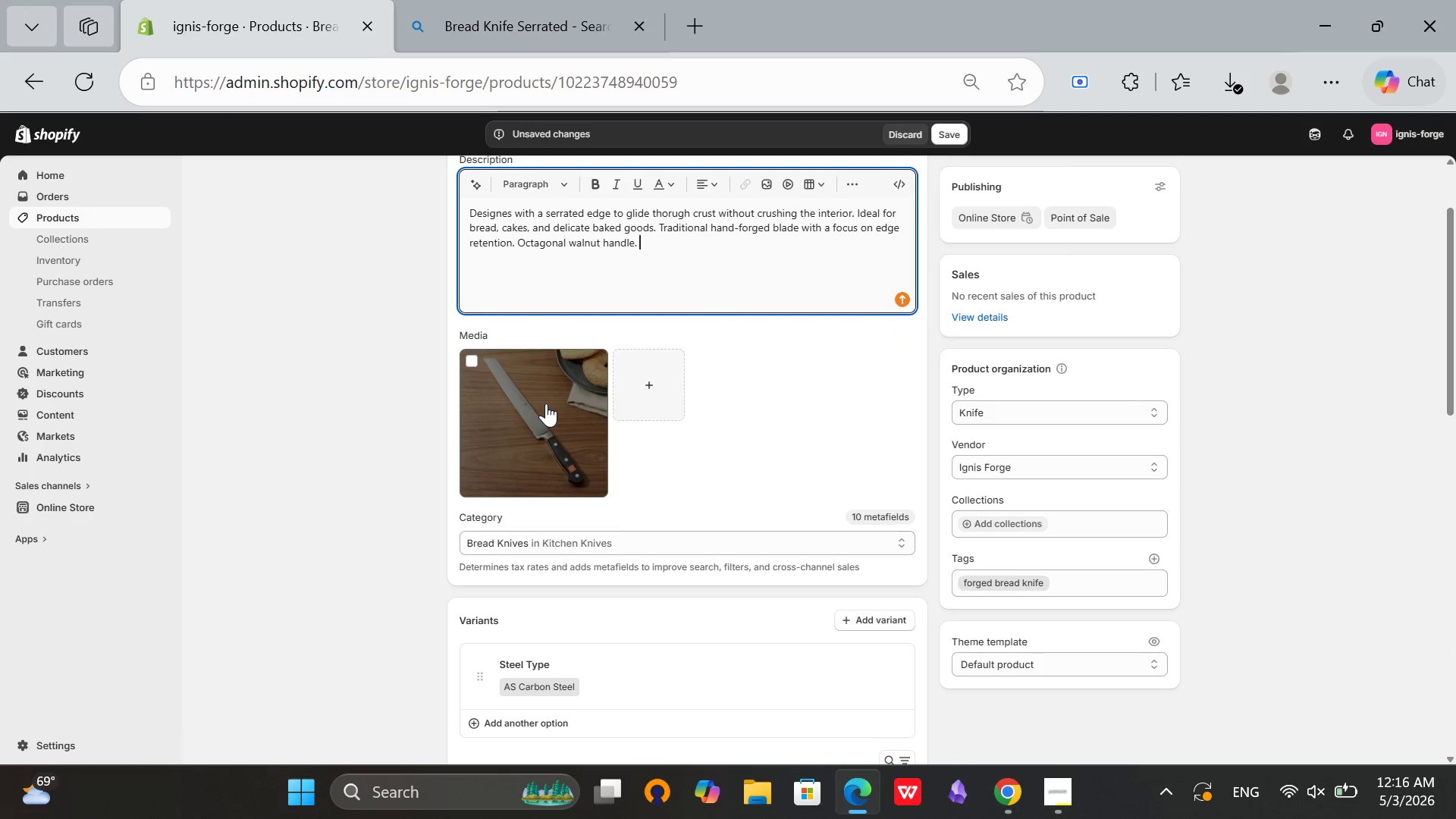 
mouse_move([33, 130])
 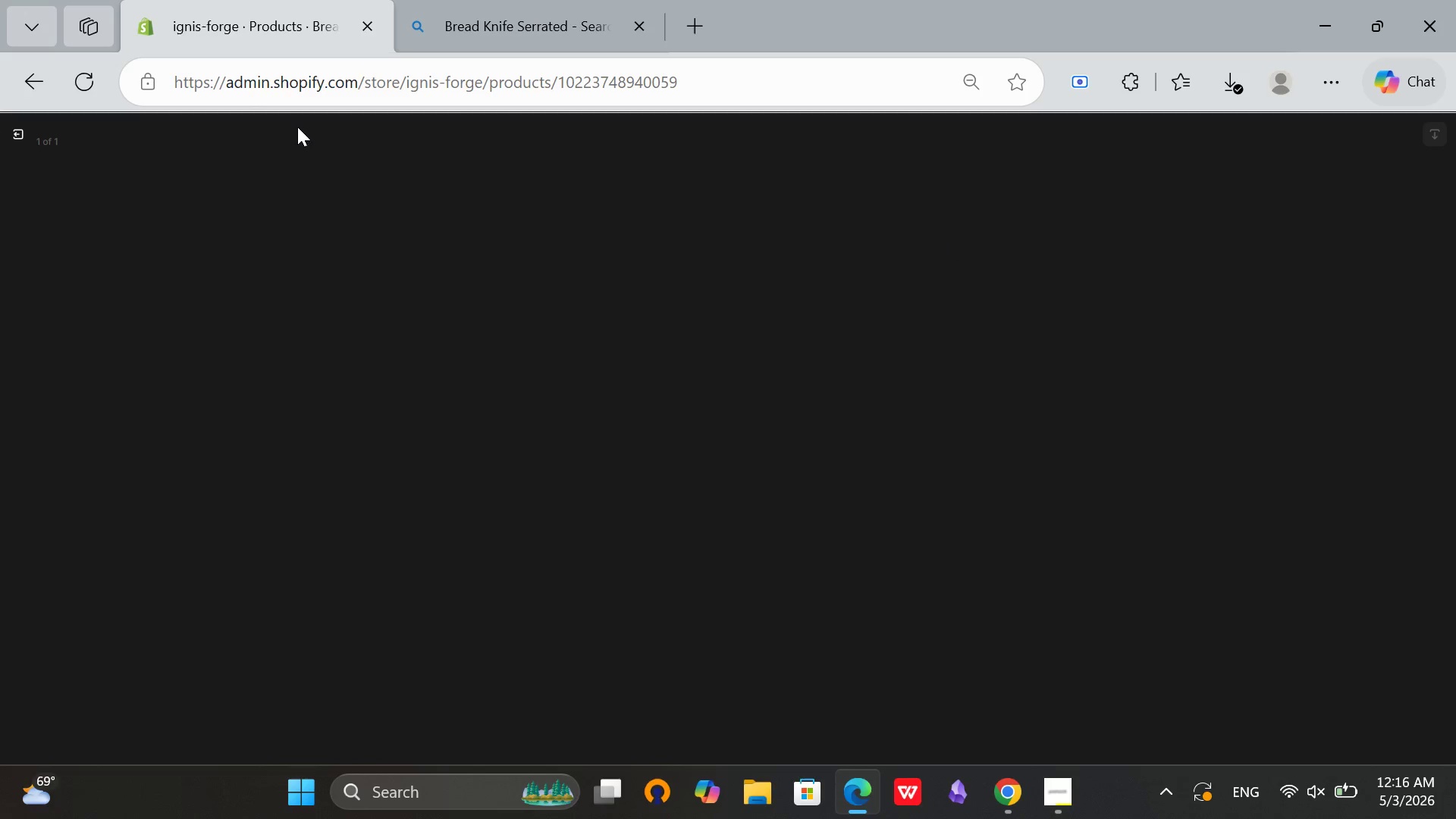 
left_click([11, 138])
 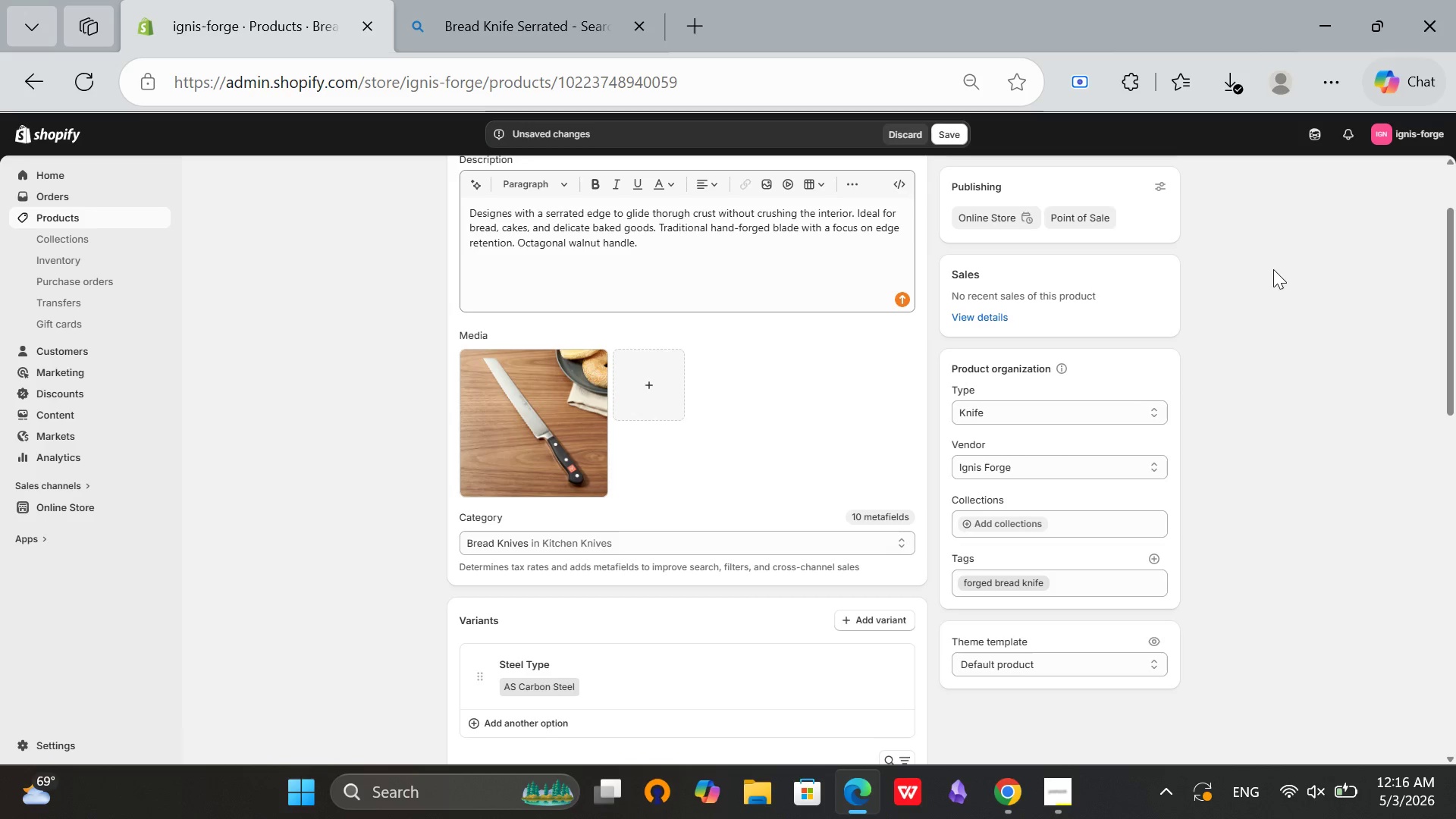 
scroll: coordinate [1273, 262], scroll_direction: up, amount: 2.0
 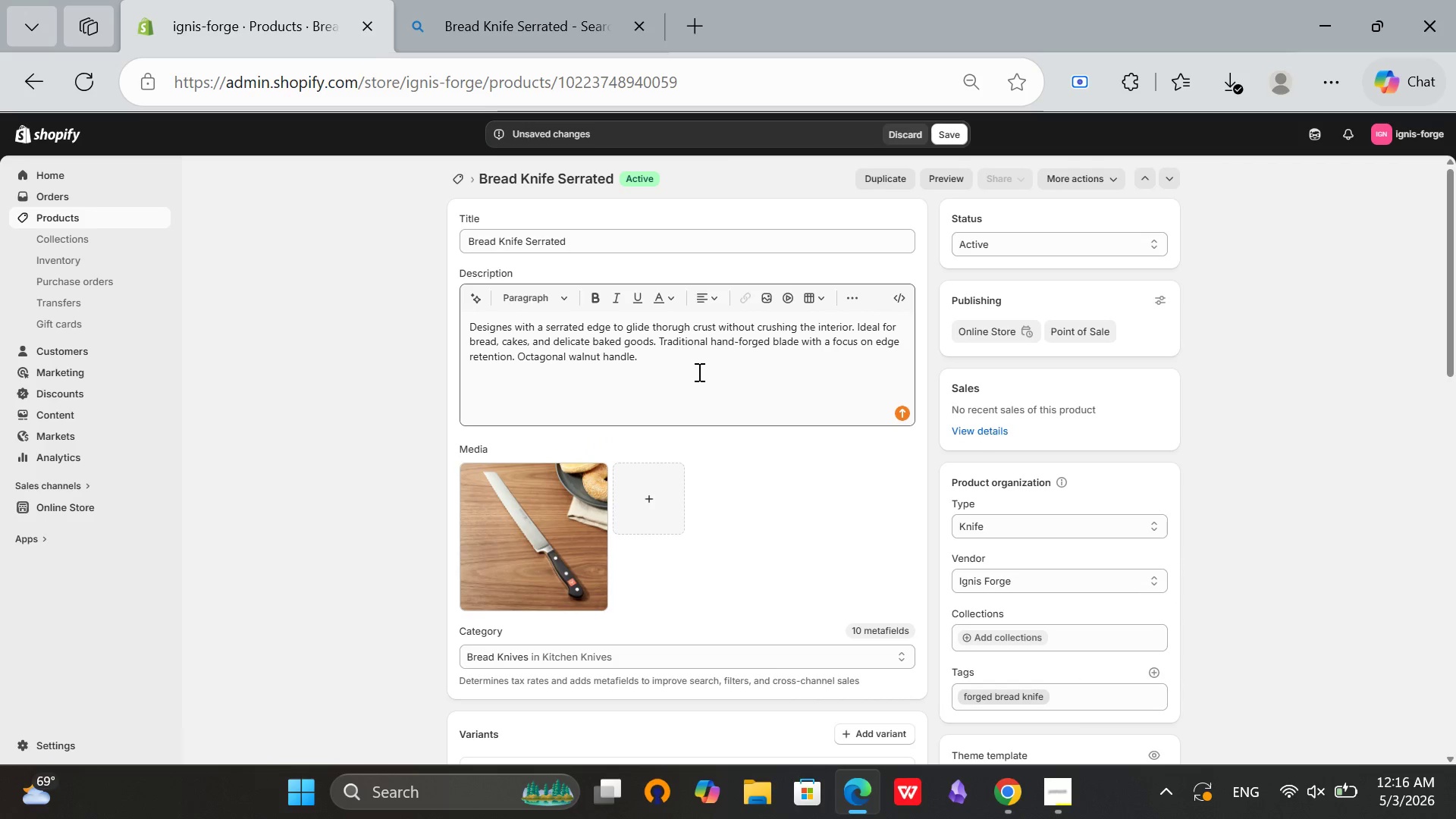 
left_click([695, 372])
 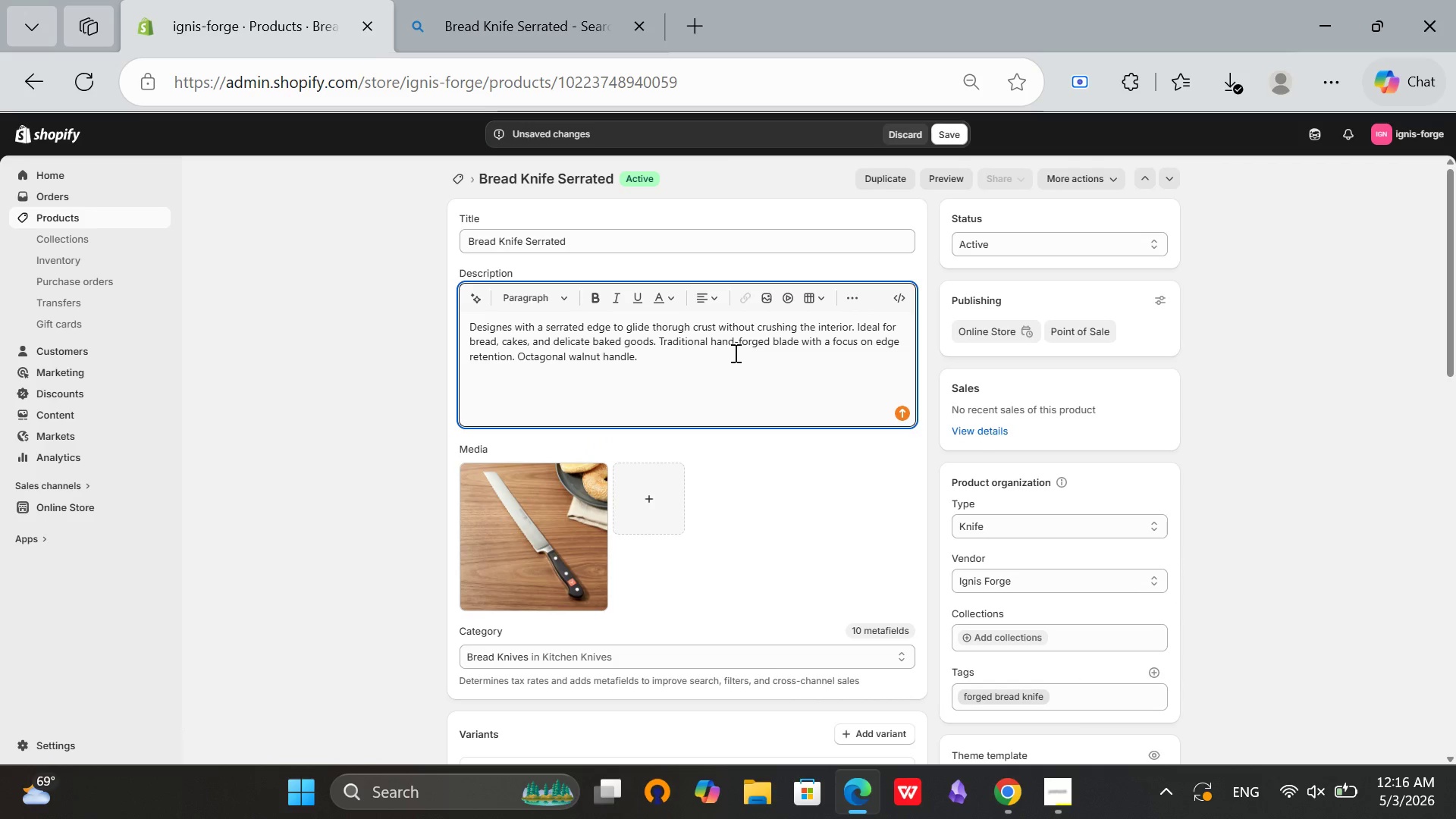 
scroll: coordinate [576, 639], scroll_direction: down, amount: 19.0
 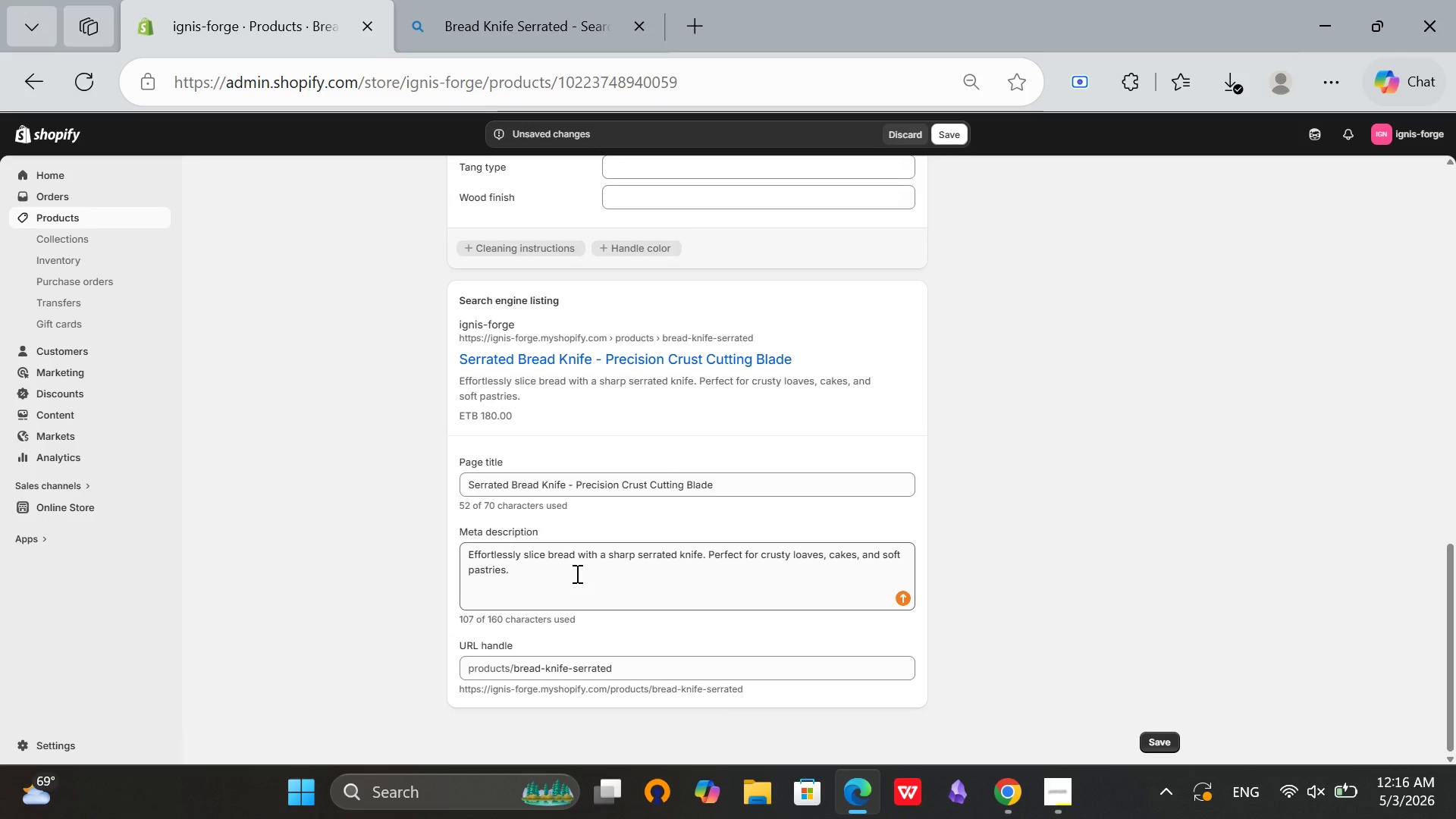 
left_click([576, 573])
 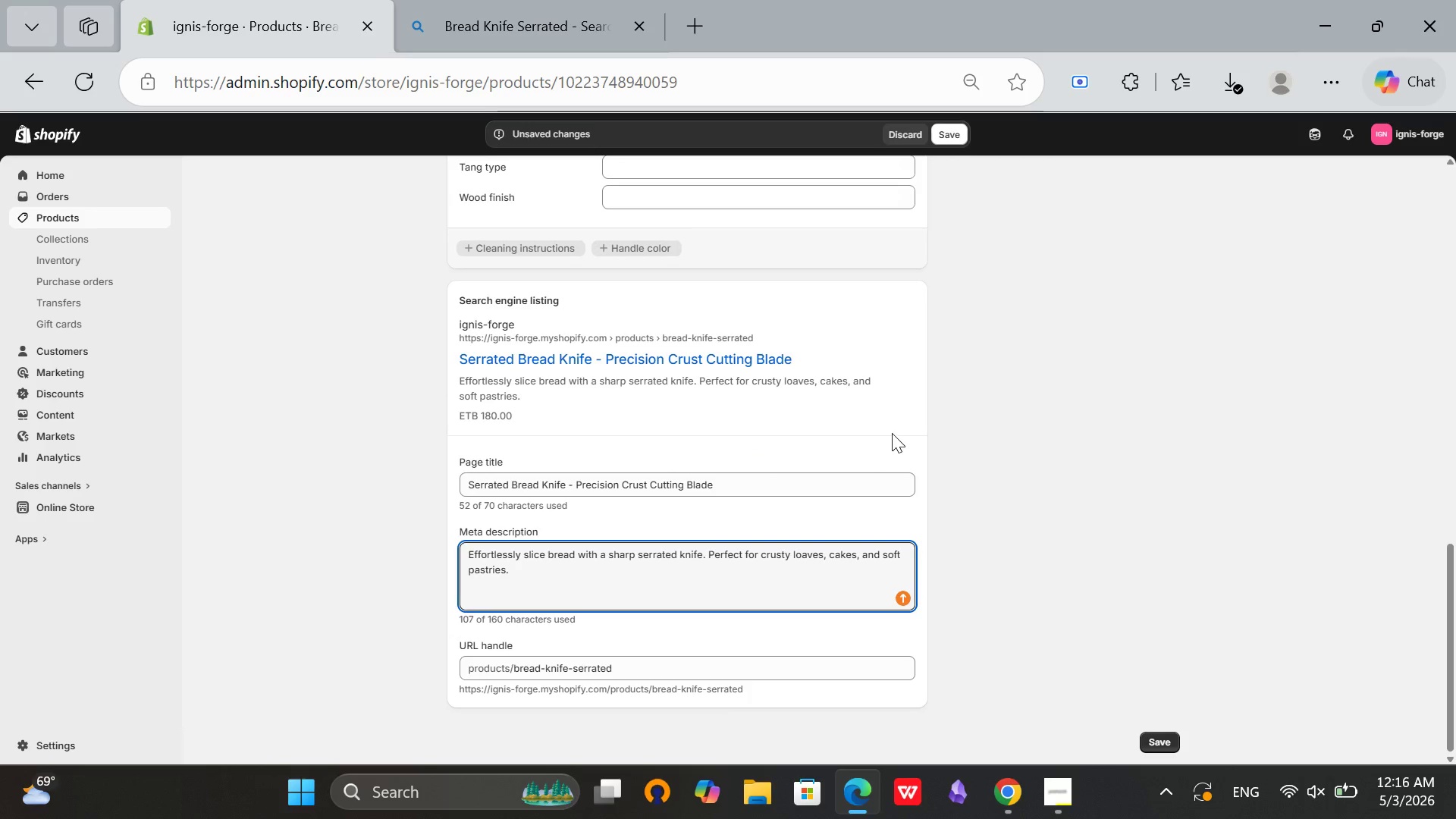 
scroll: coordinate [751, 400], scroll_direction: up, amount: 11.0
 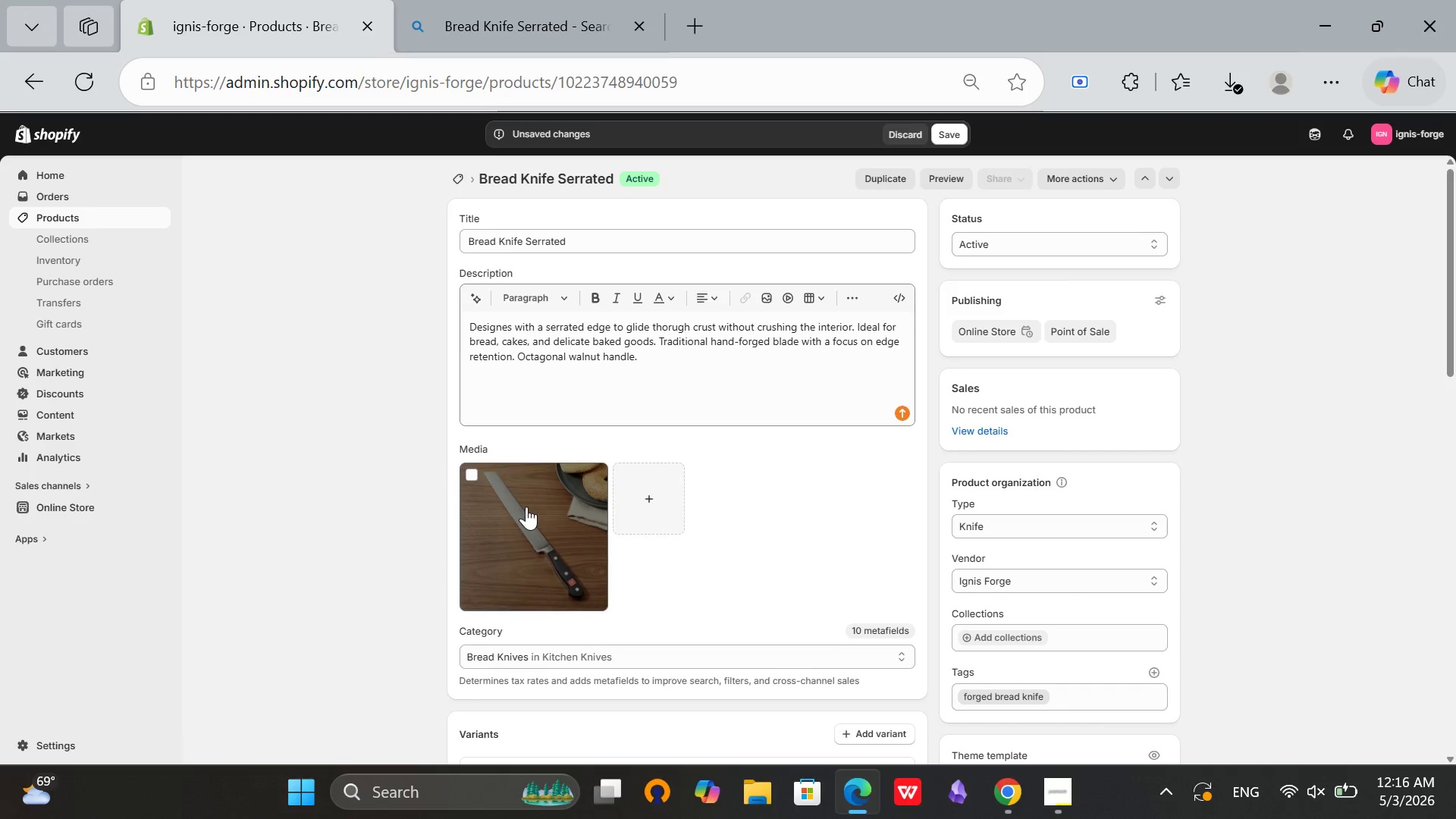 
left_click([525, 507])
 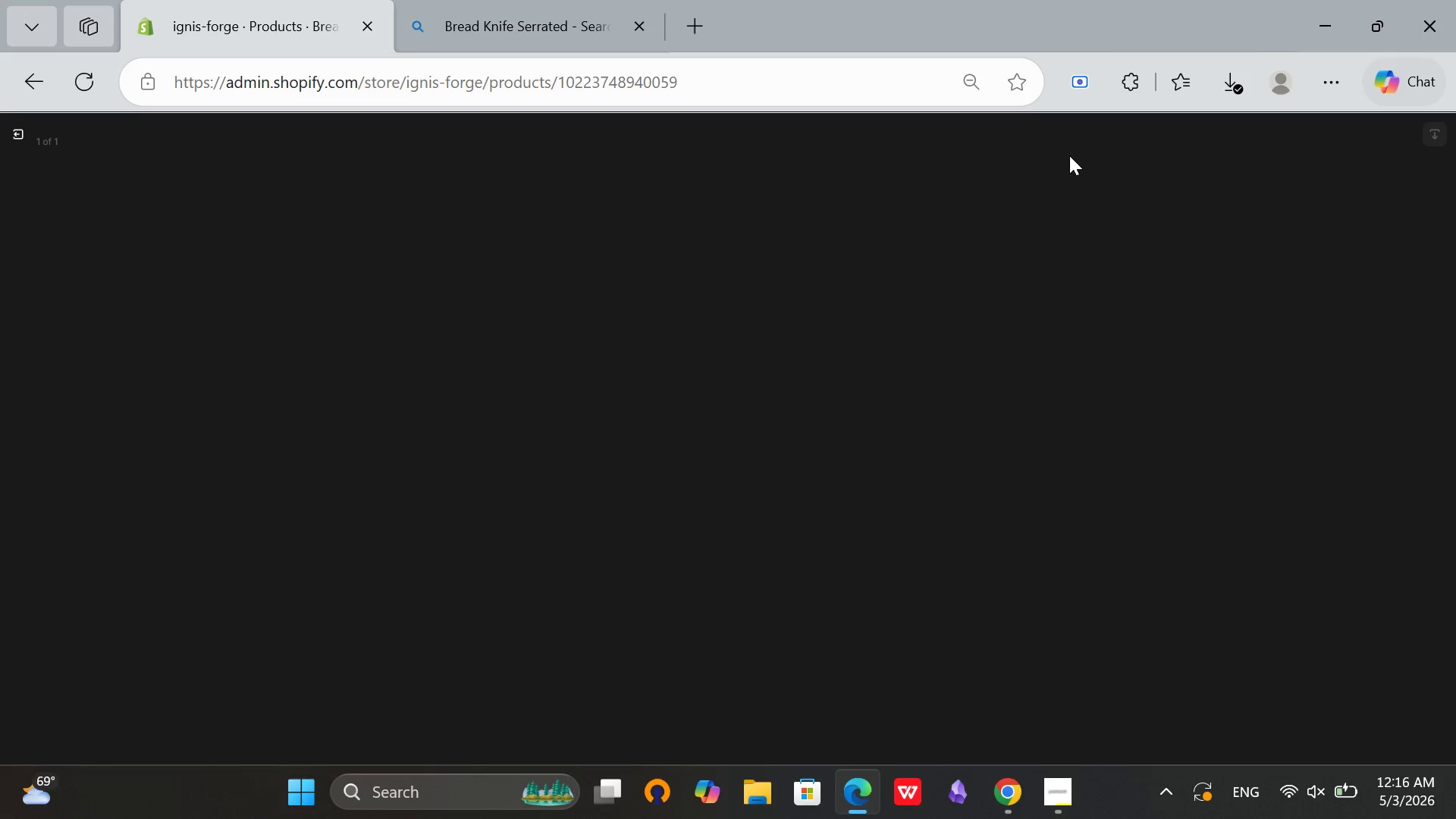 
wait(9.91)
 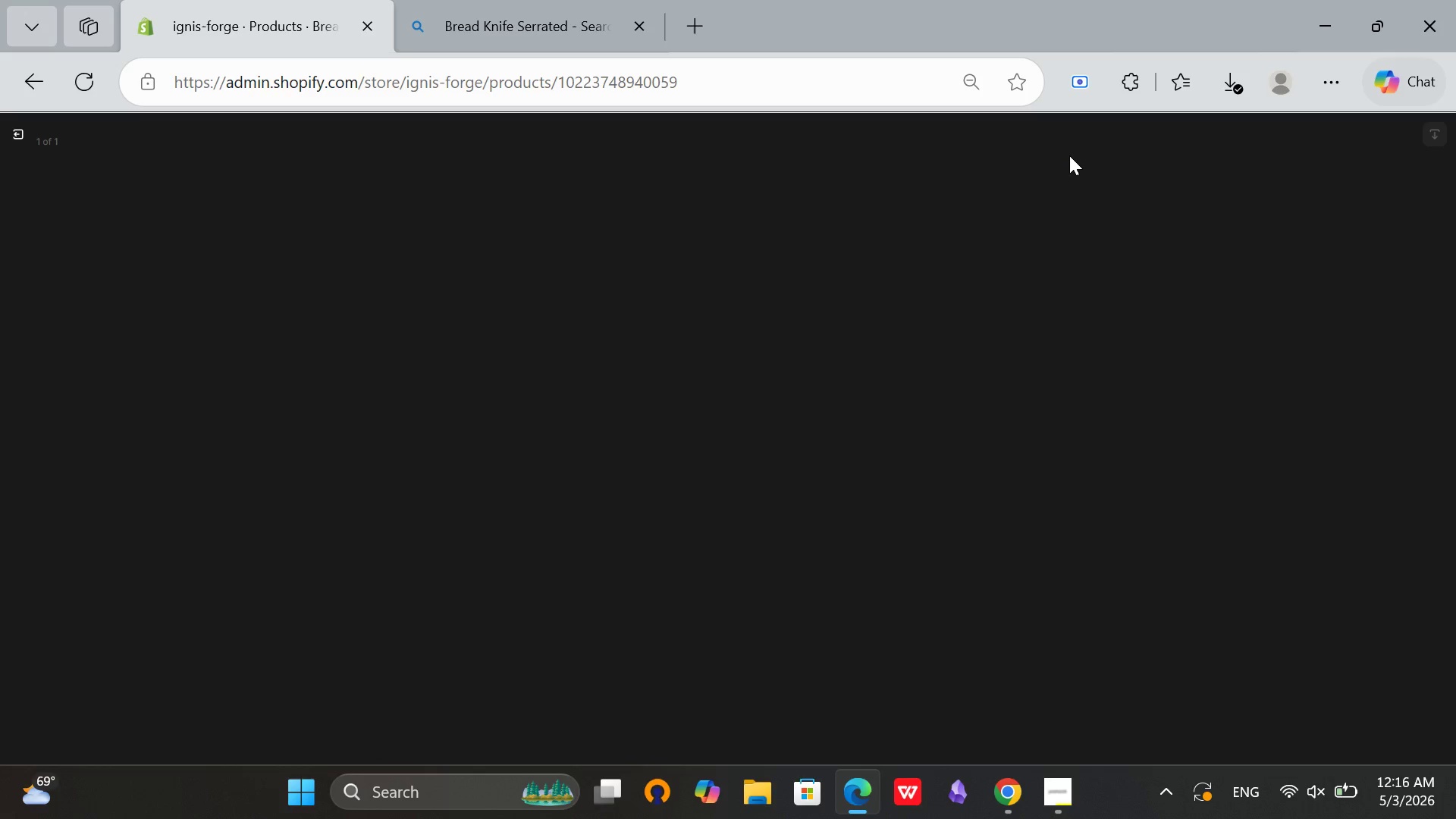 
left_click([14, 136])
 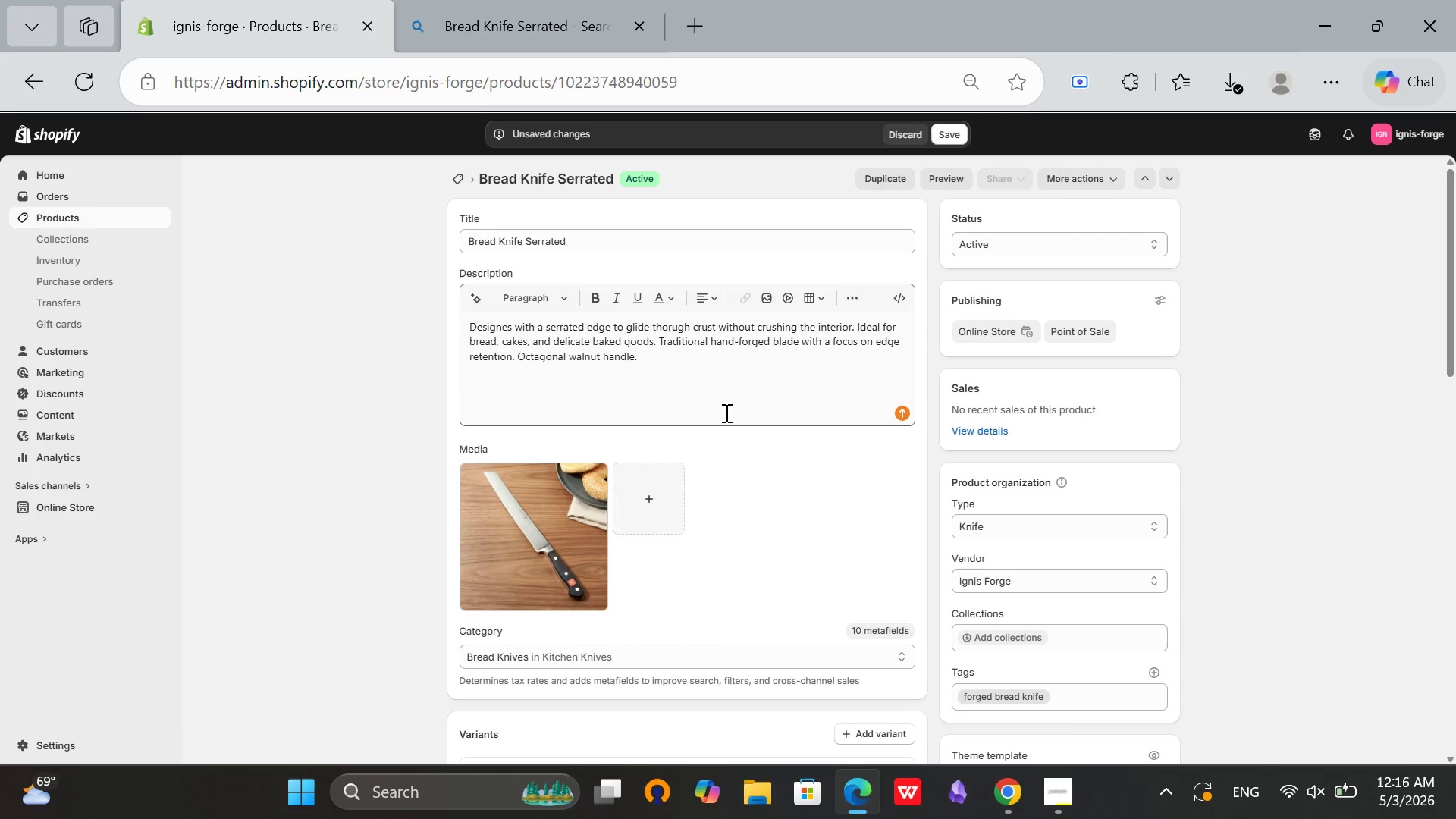 
scroll: coordinate [725, 413], scroll_direction: up, amount: 3.0
 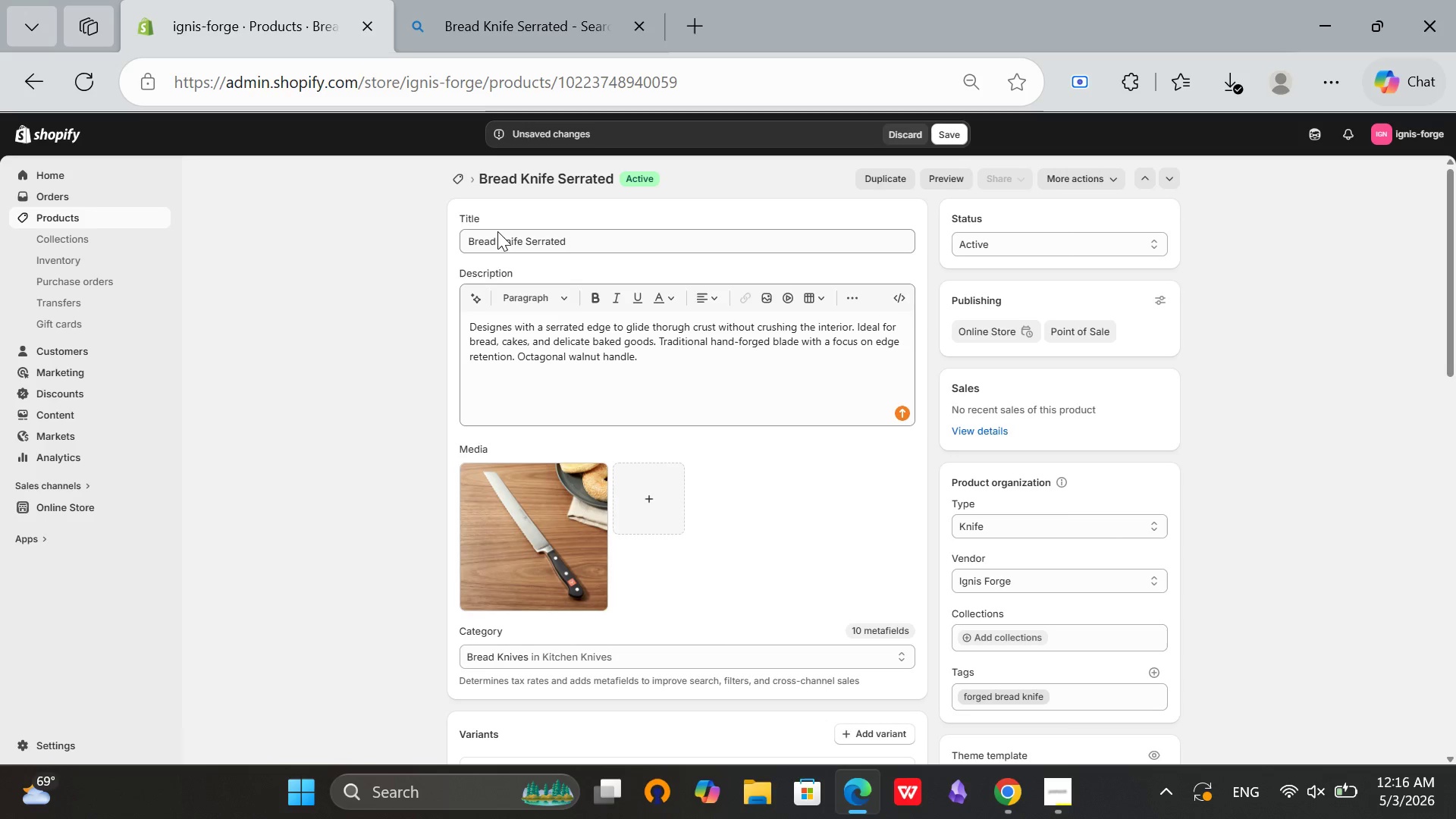 
wait(5.05)
 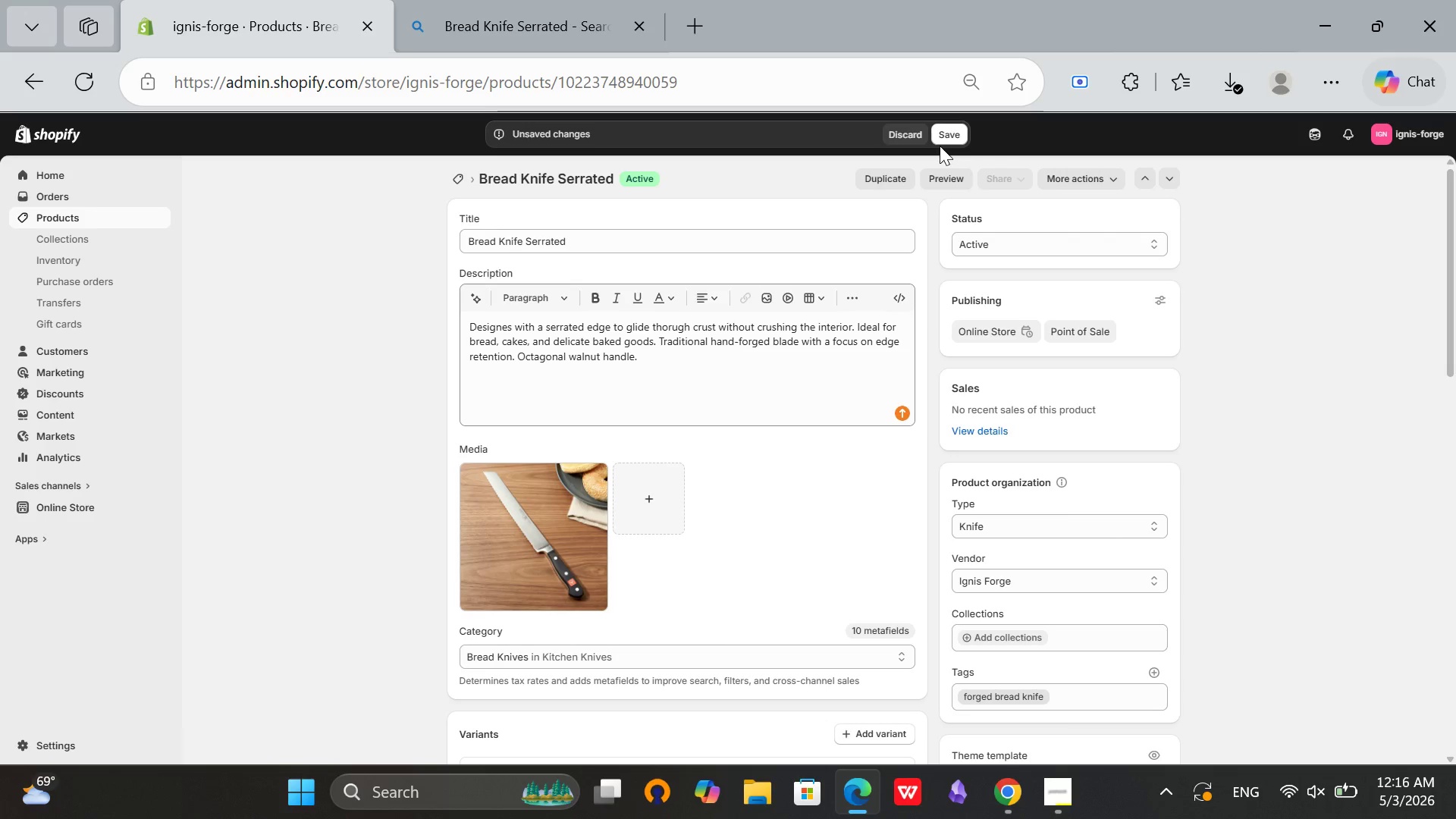 
left_click([957, 138])
 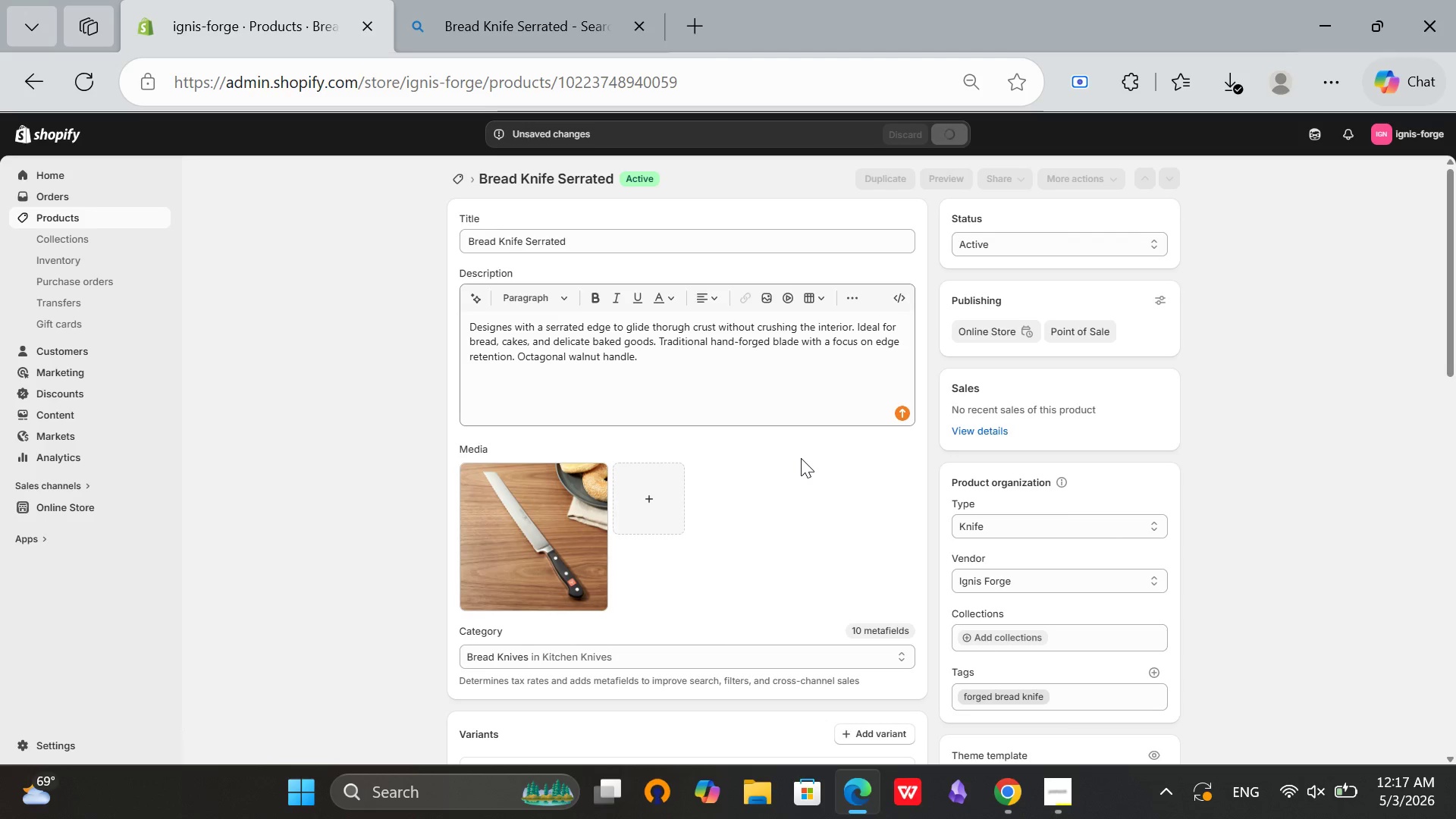 
wait(28.55)
 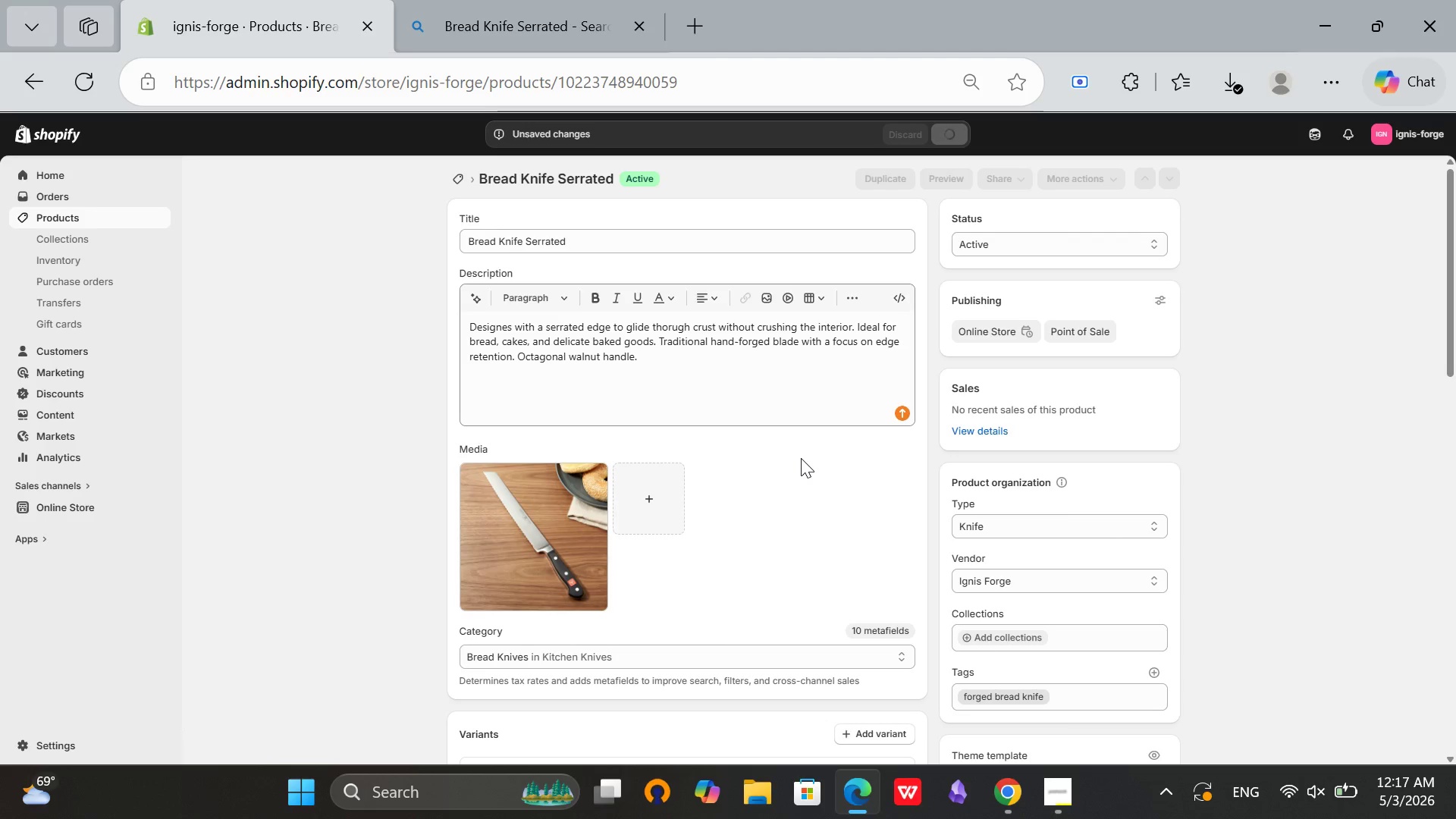 
left_click([1070, 805])
 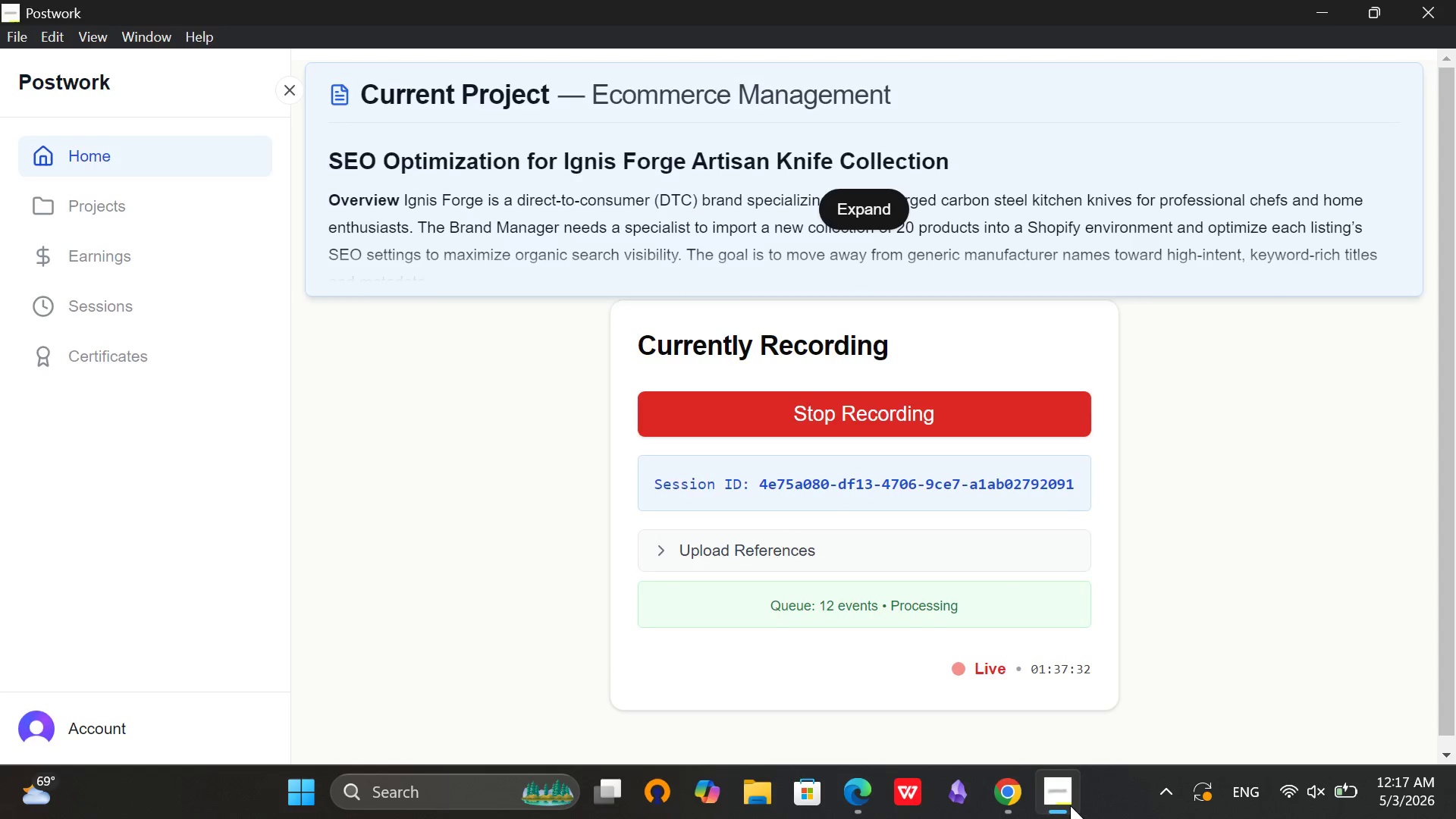 
left_click([1070, 805])
 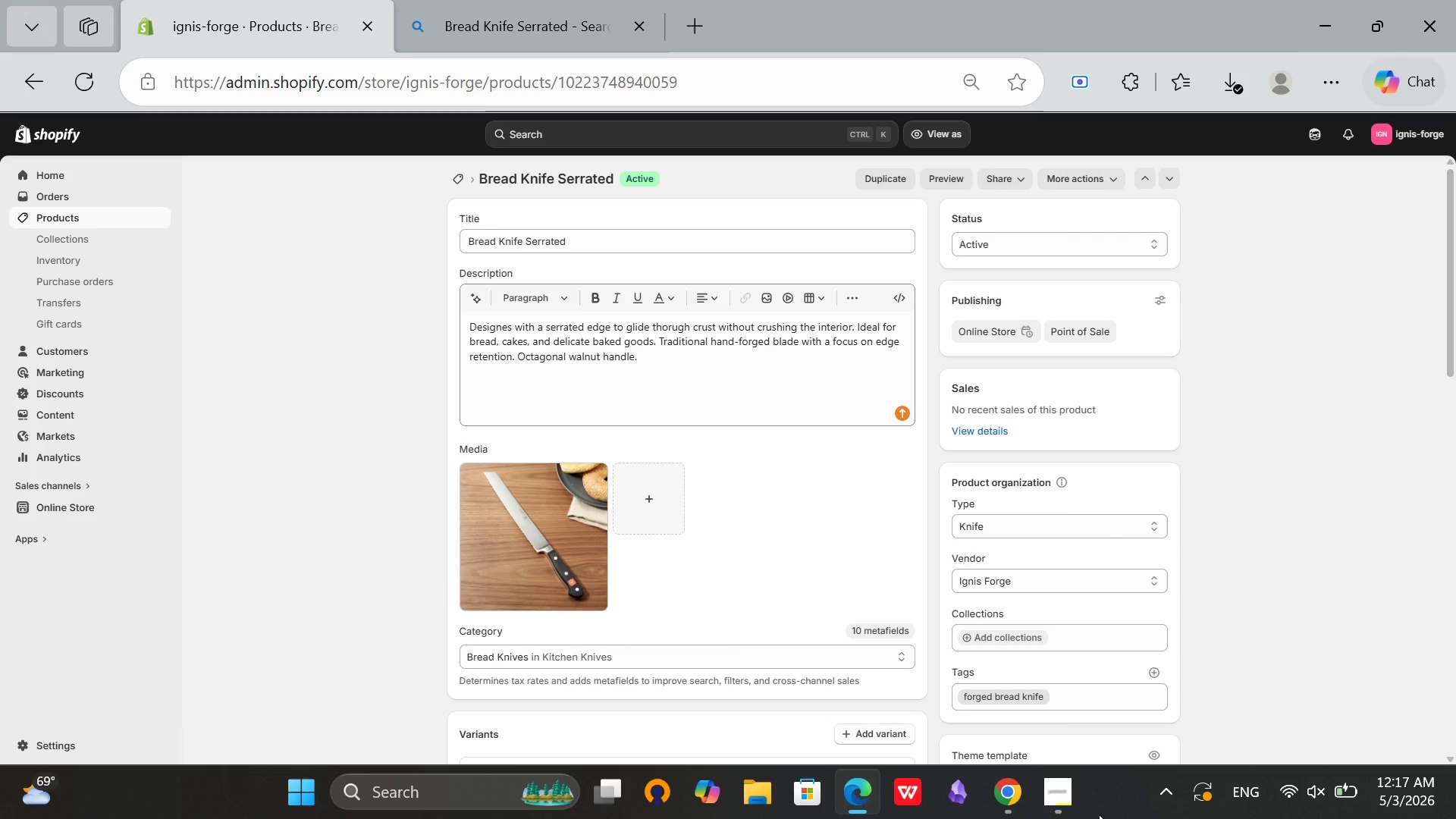 
wait(39.88)
 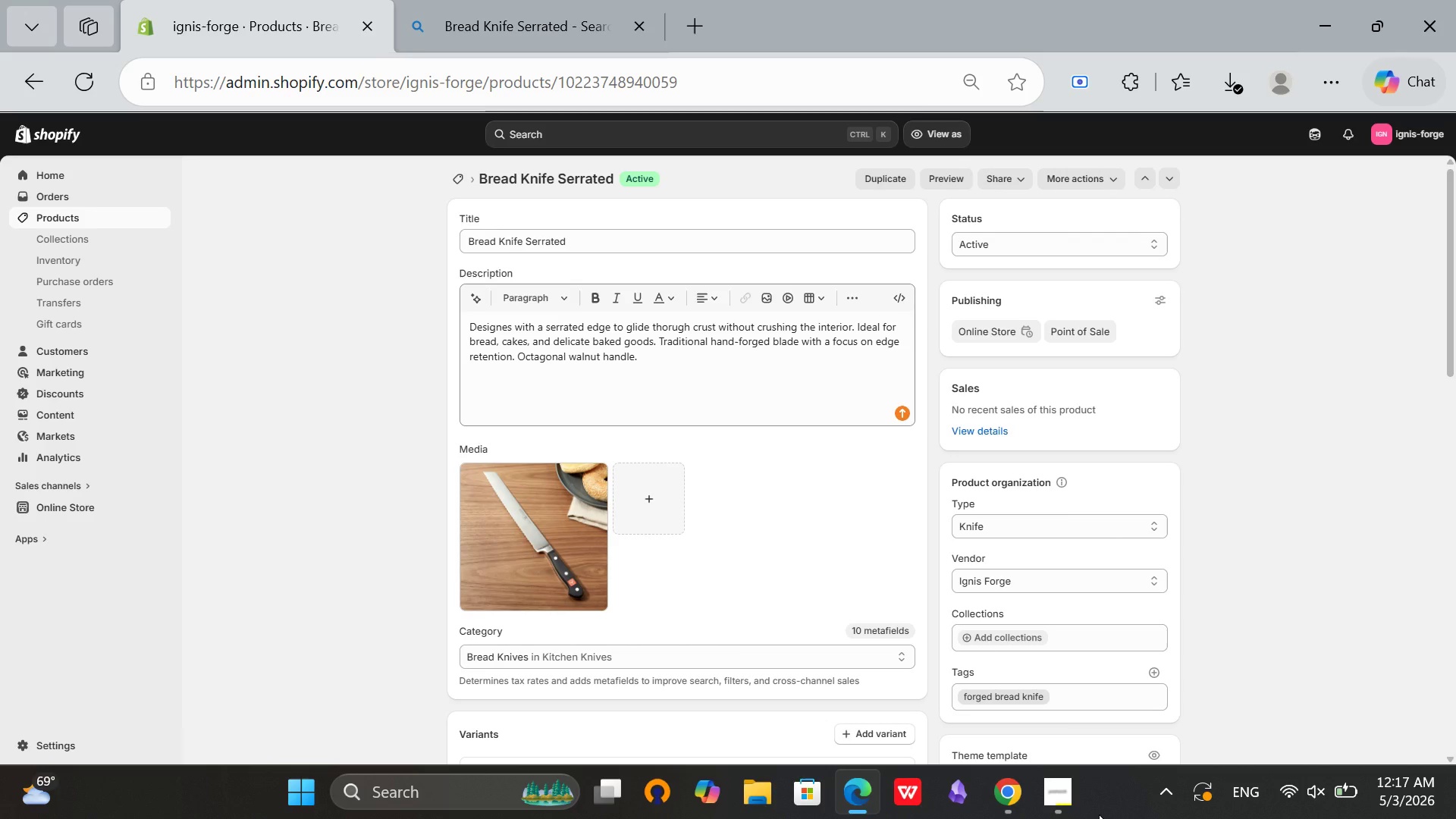 
scroll: coordinate [990, 567], scroll_direction: down, amount: 12.0
 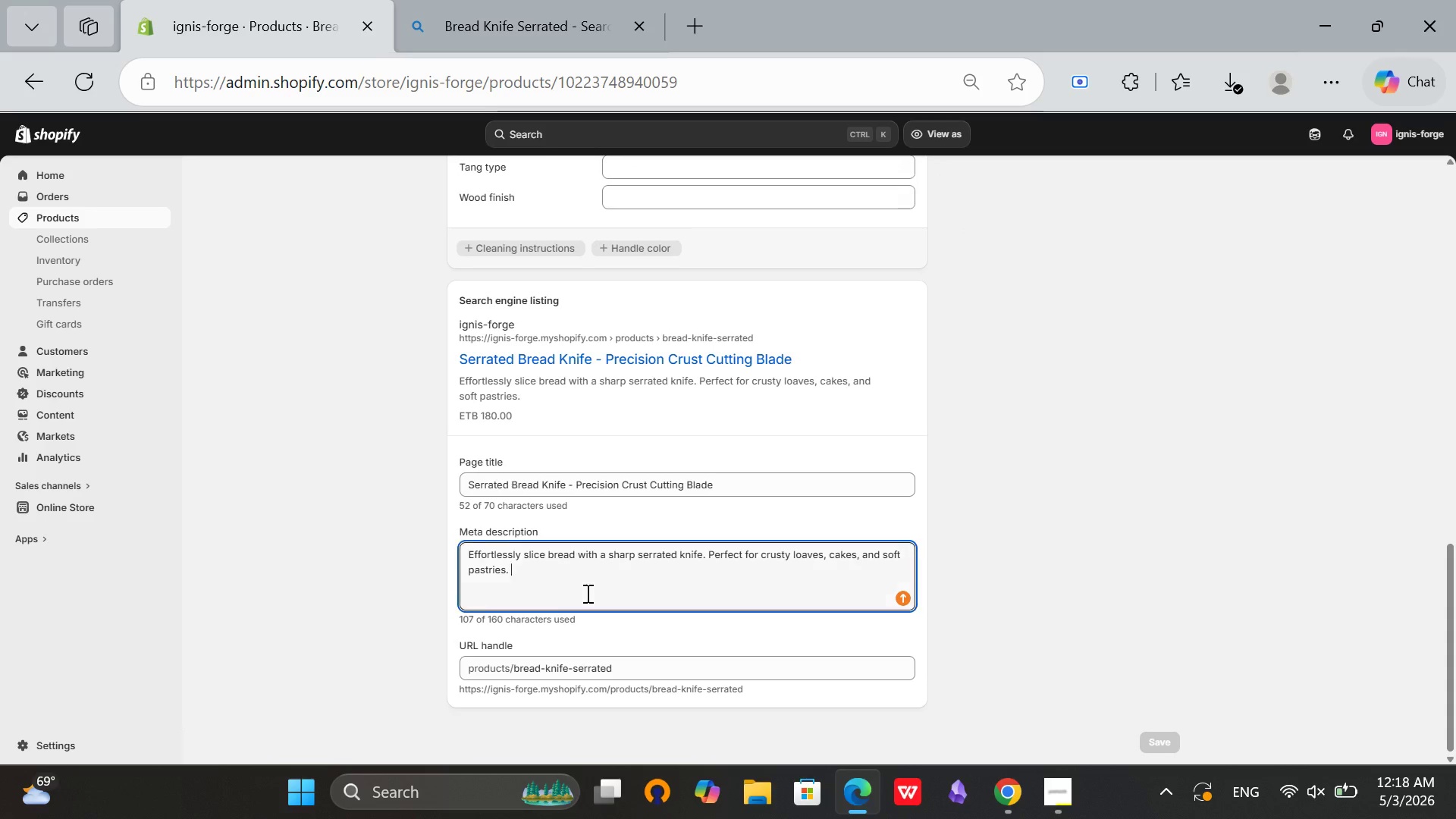 
left_click([586, 593])
 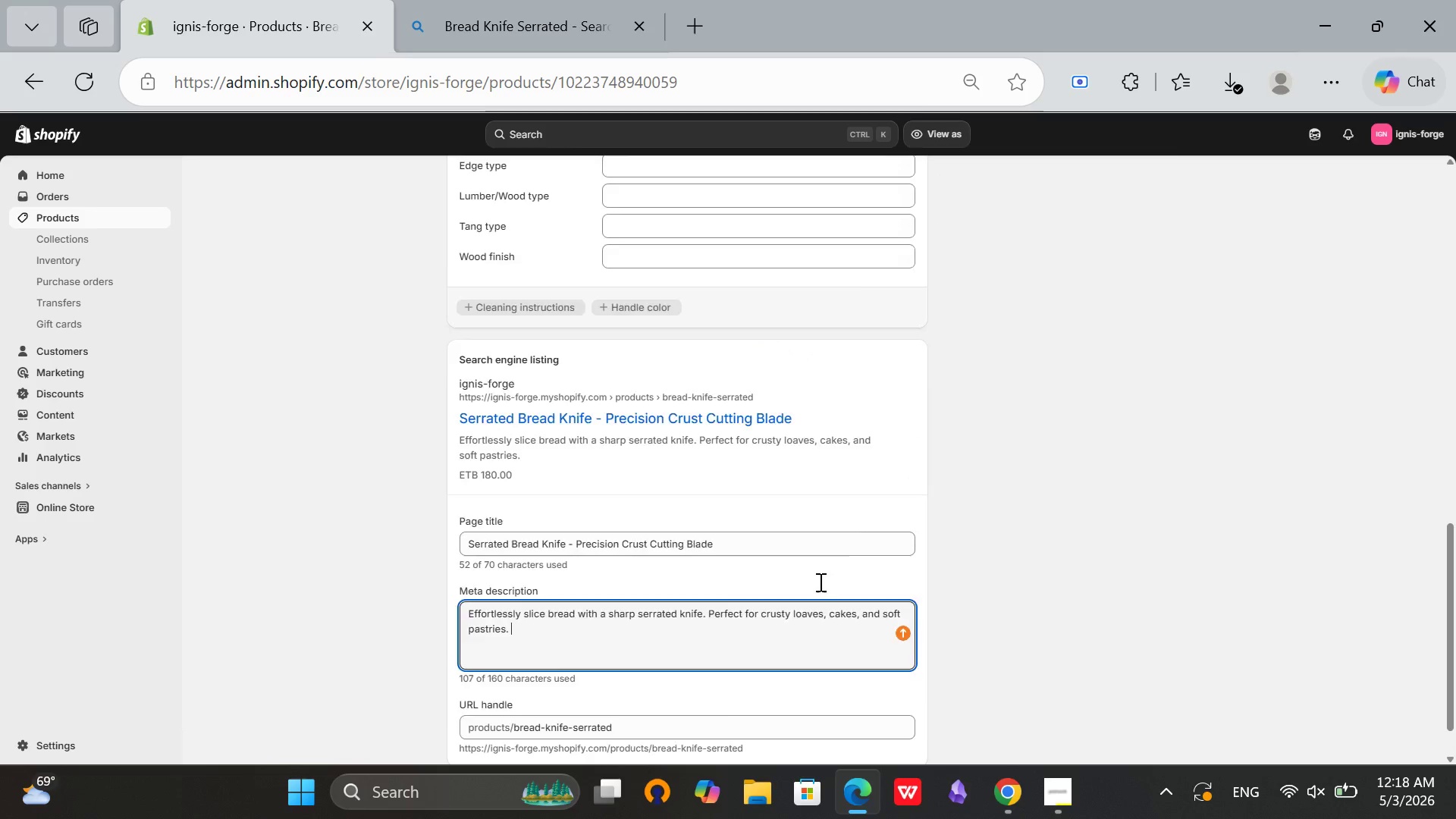 
scroll: coordinate [823, 582], scroll_direction: up, amount: 8.0
 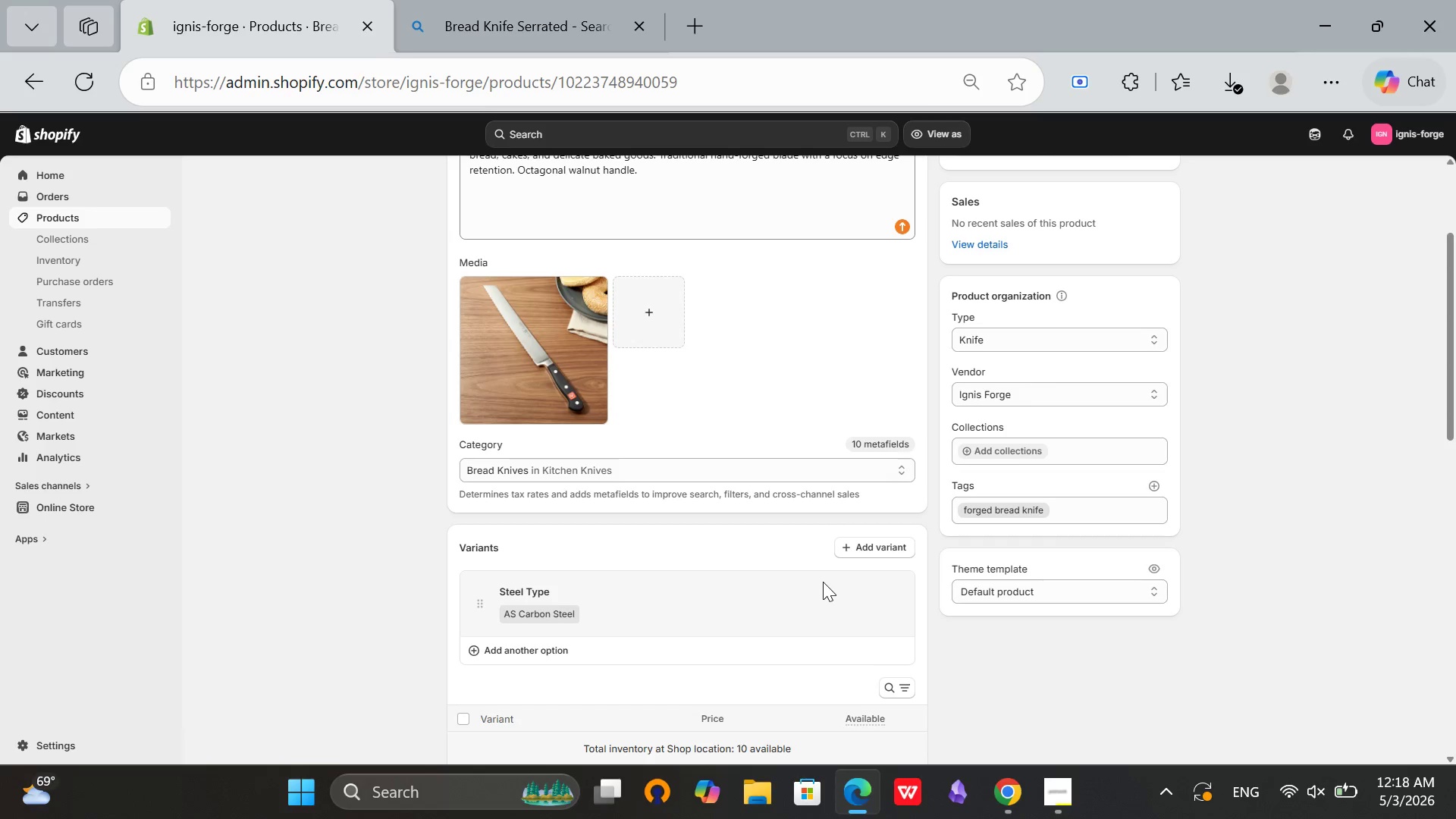 
wait(16.34)
 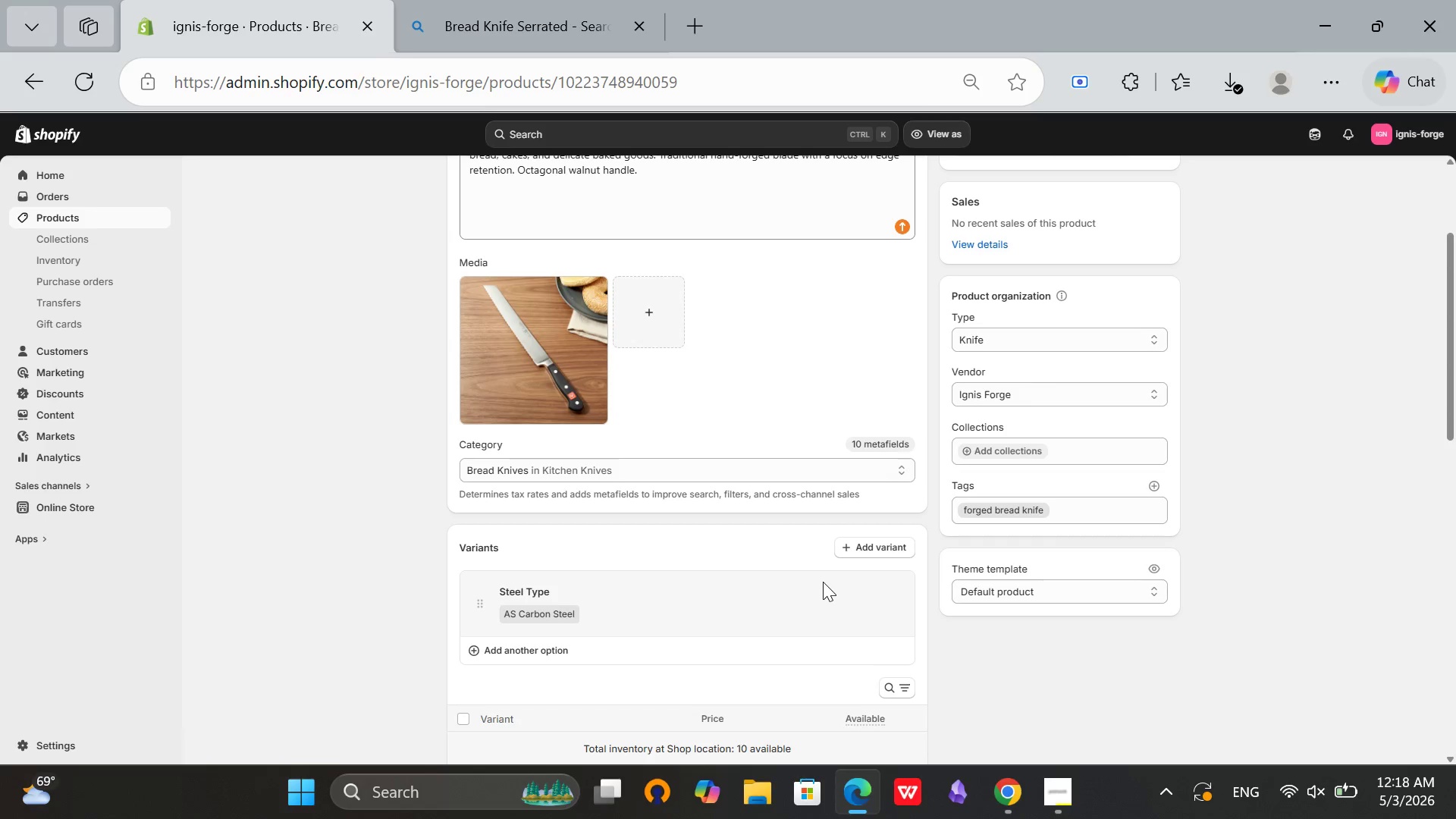 
scroll: coordinate [770, 448], scroll_direction: down, amount: 11.0
 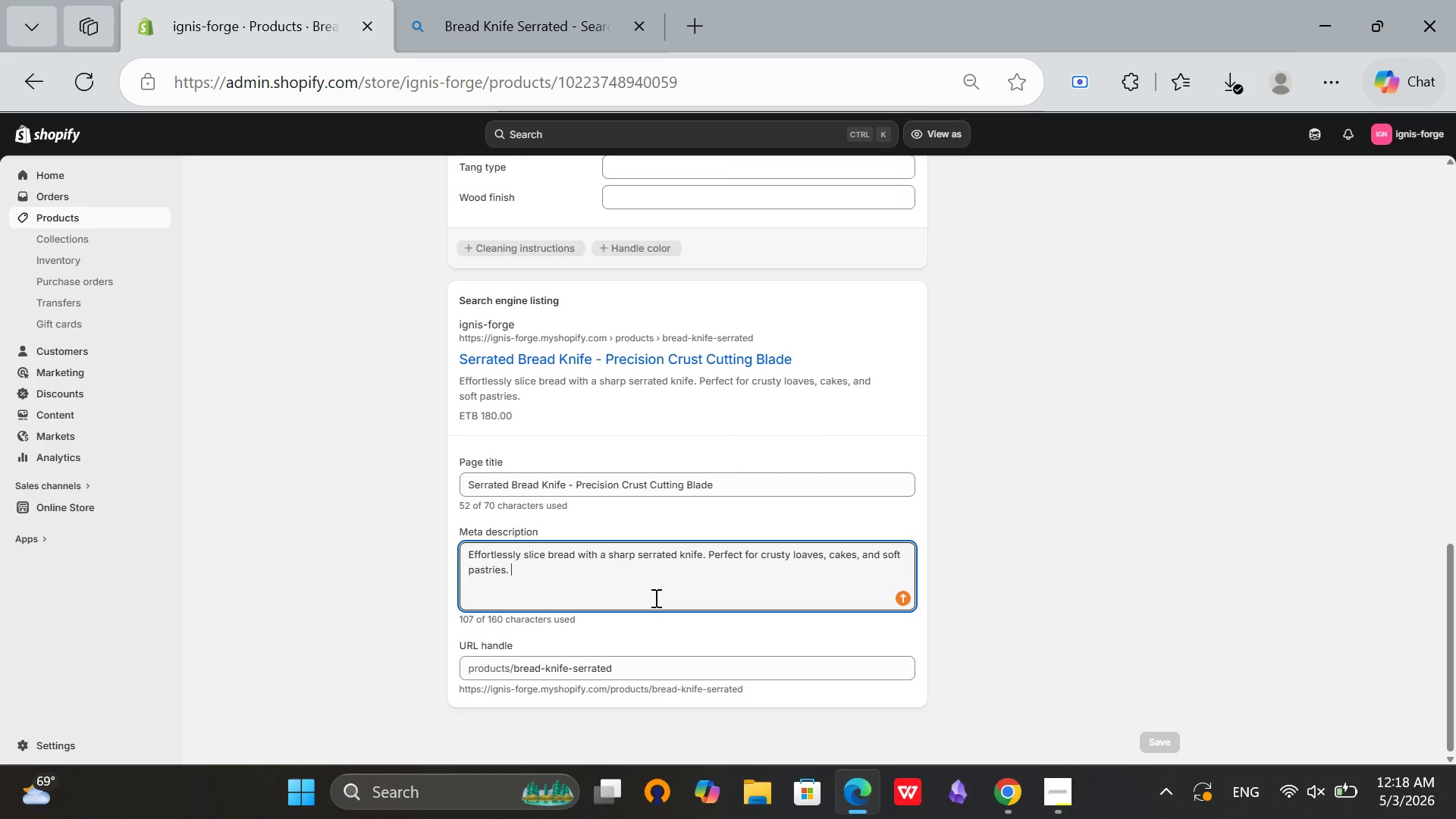 
left_click([654, 598])
 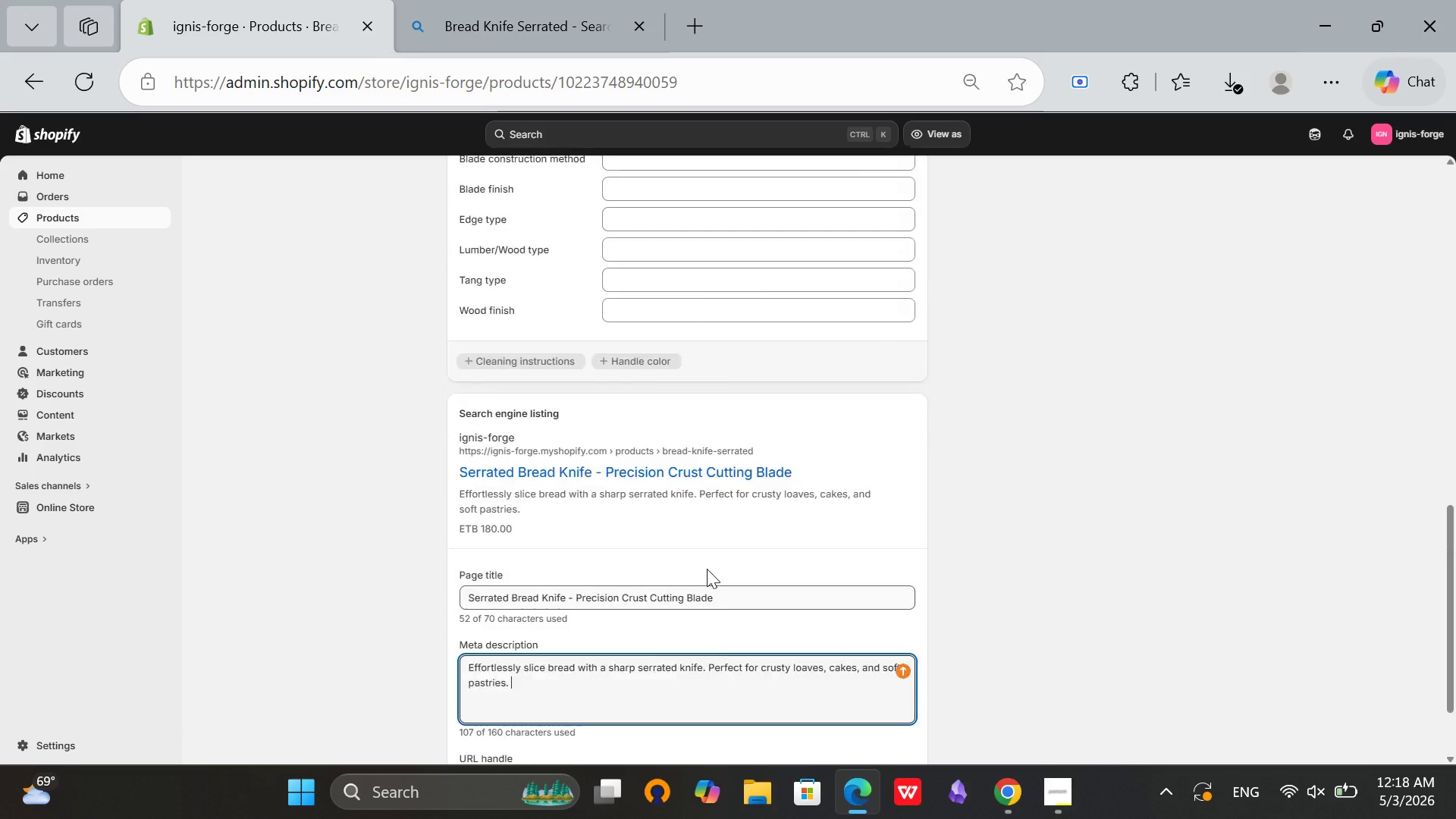 
scroll: coordinate [707, 569], scroll_direction: up, amount: 18.0
 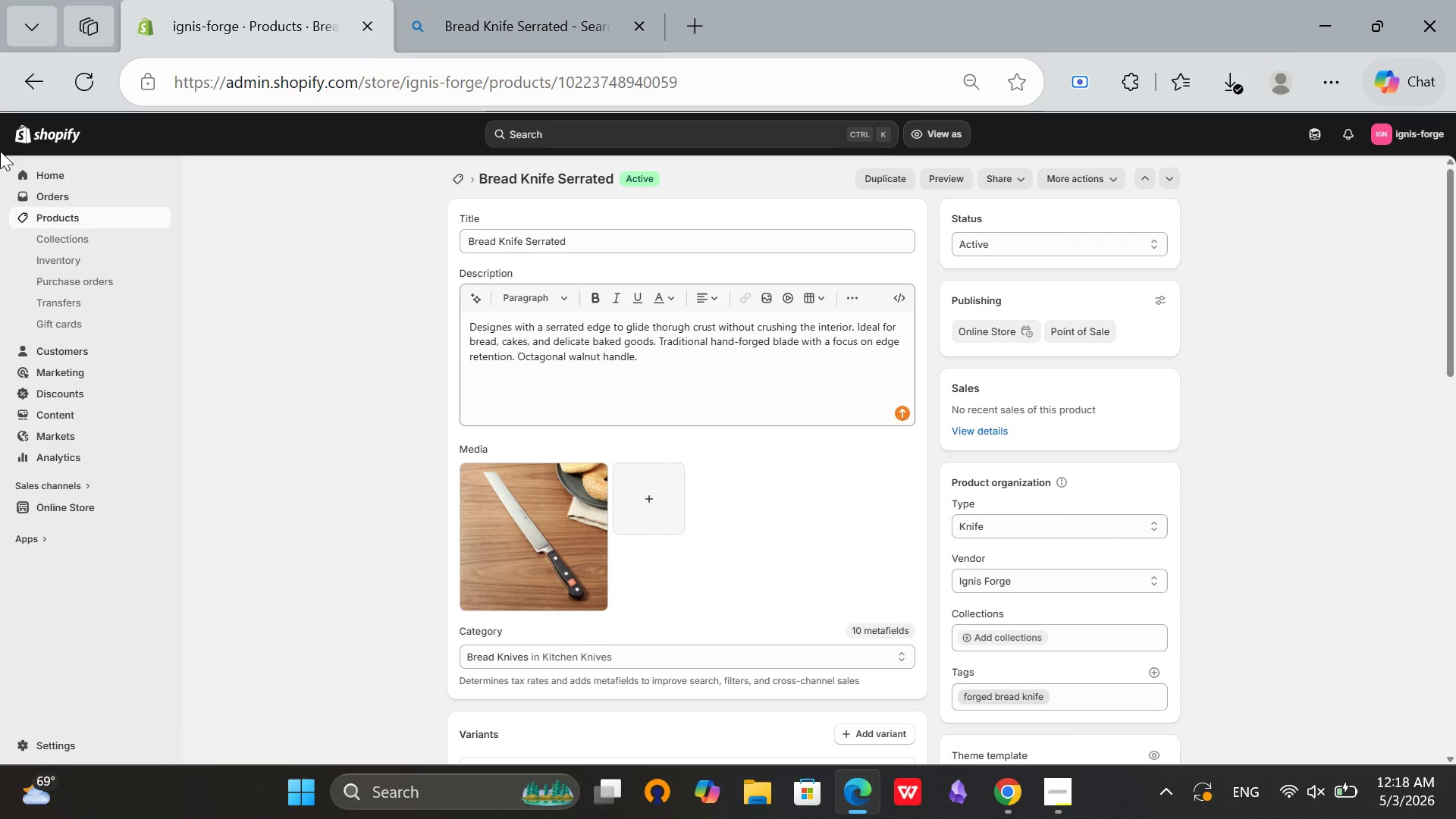 
wait(5.12)
 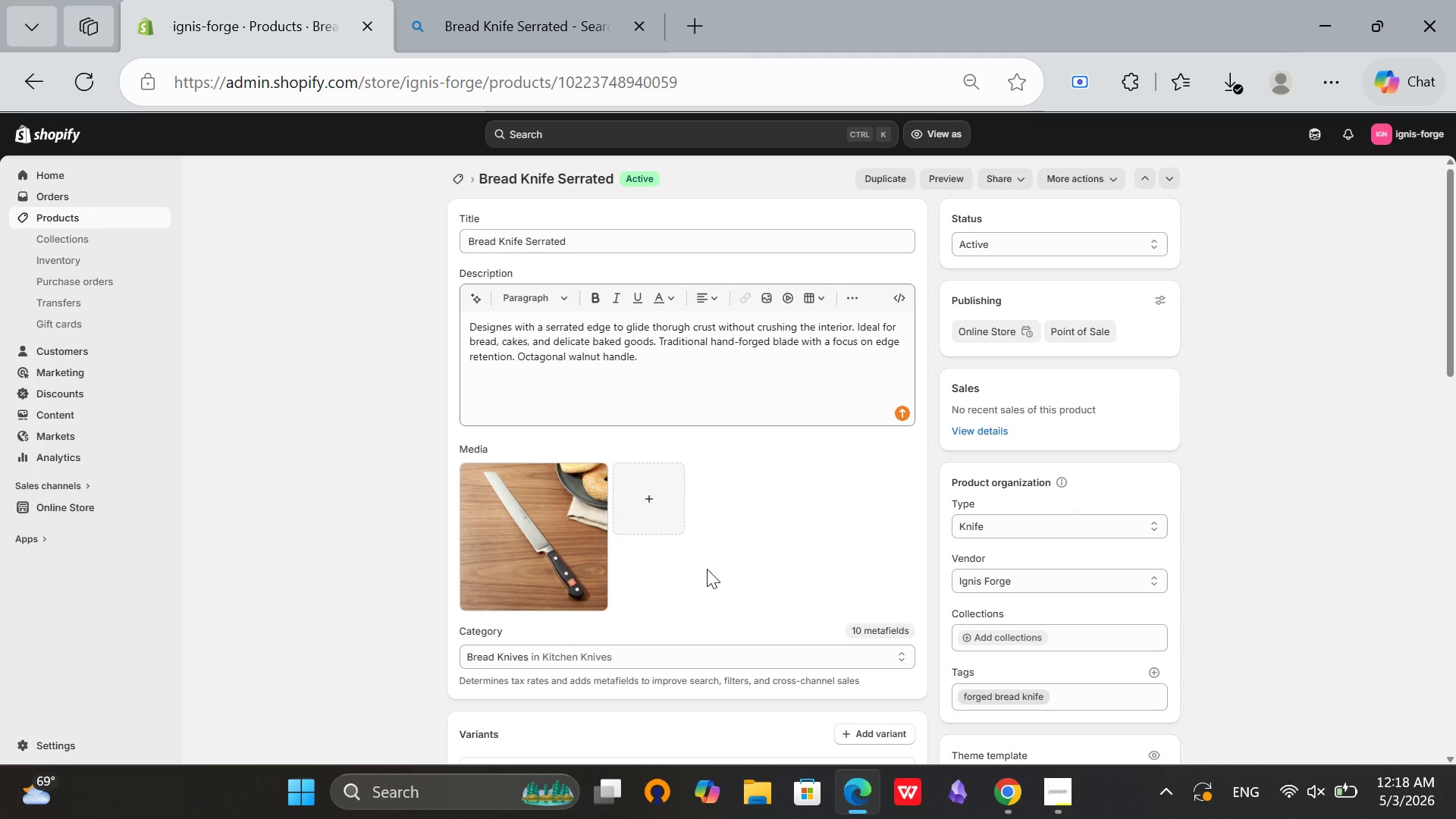 
left_click([450, 184])
 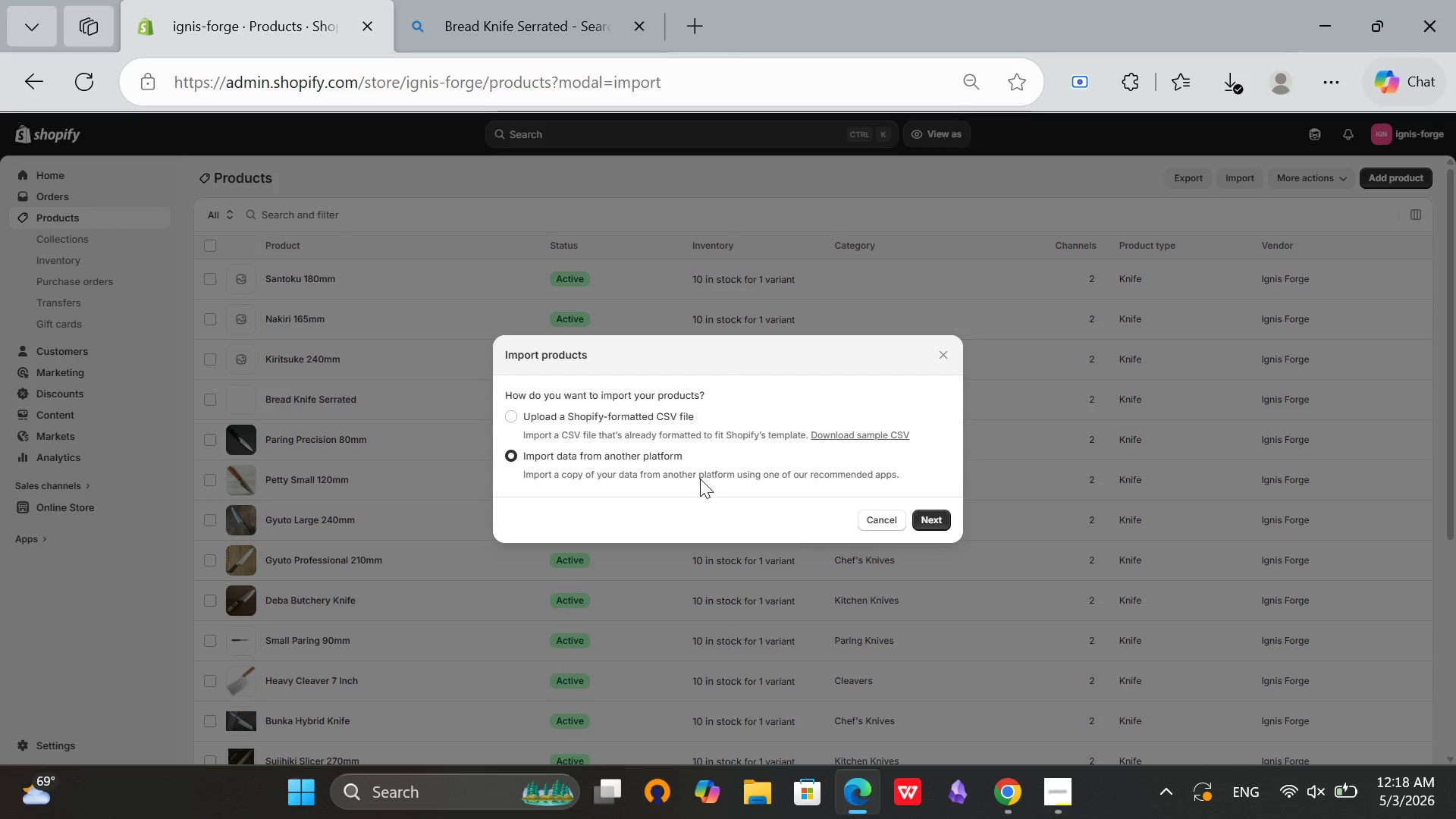 
left_click([878, 522])
 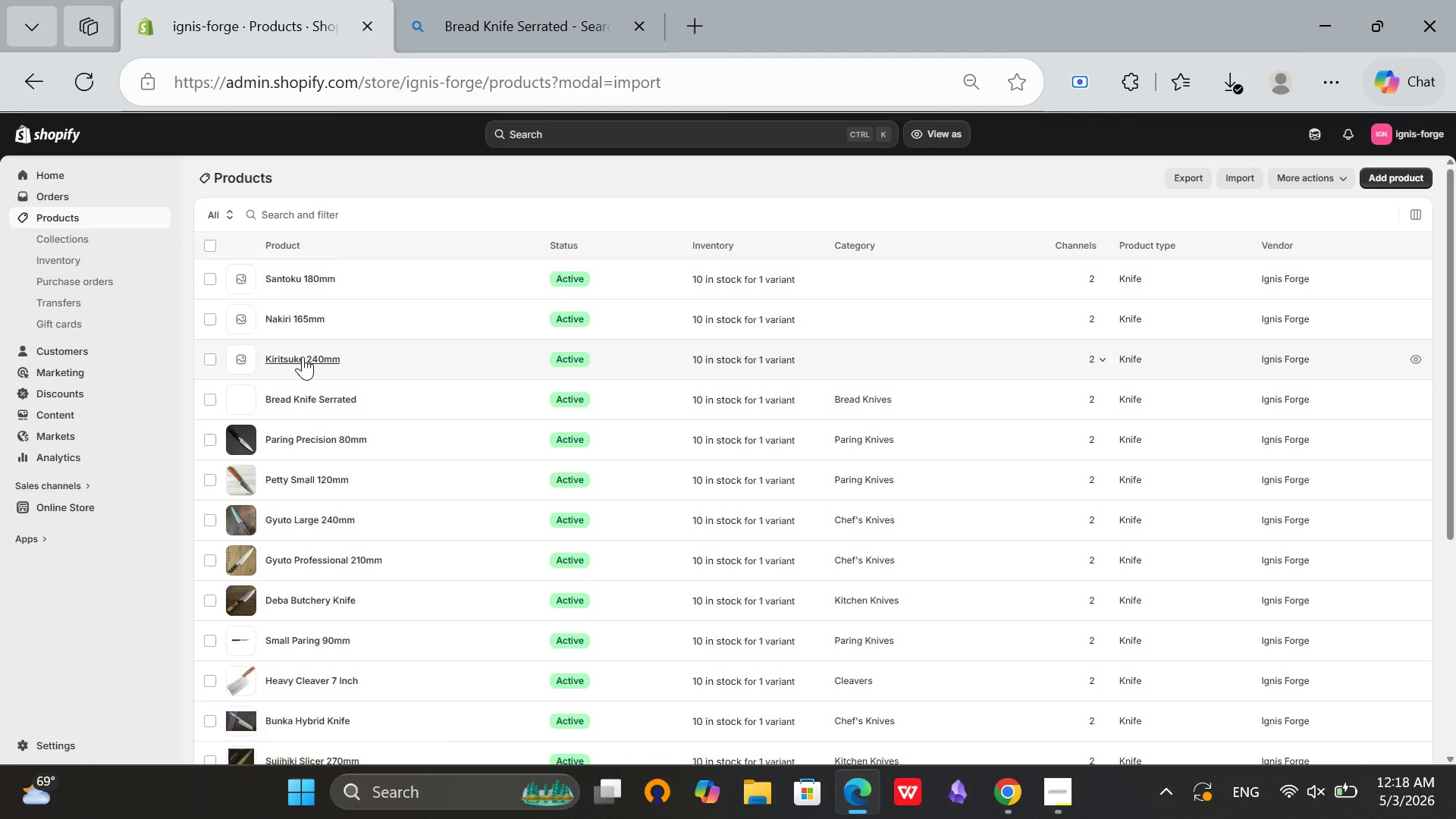 
left_click([303, 356])
 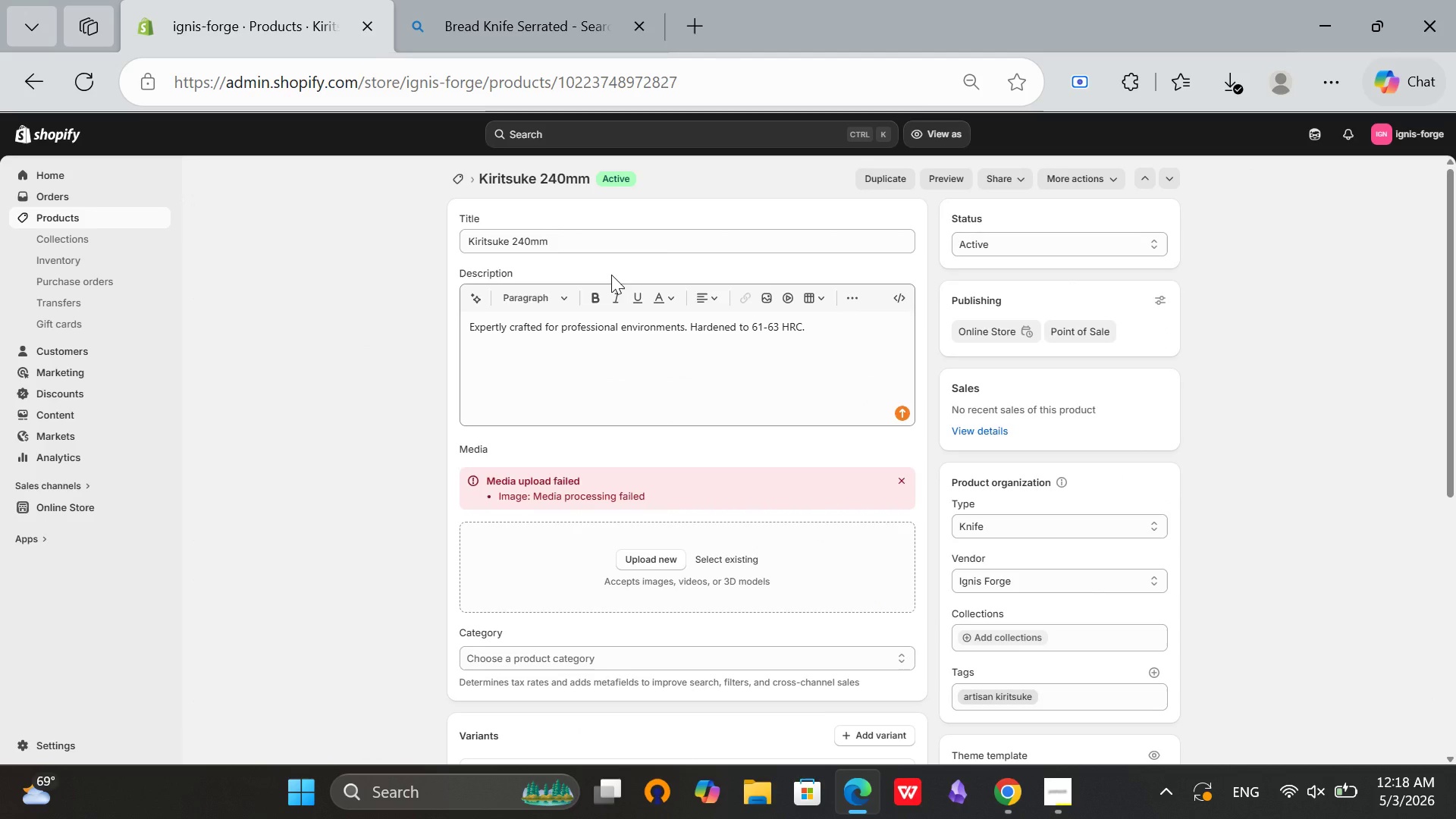 
wait(11.98)
 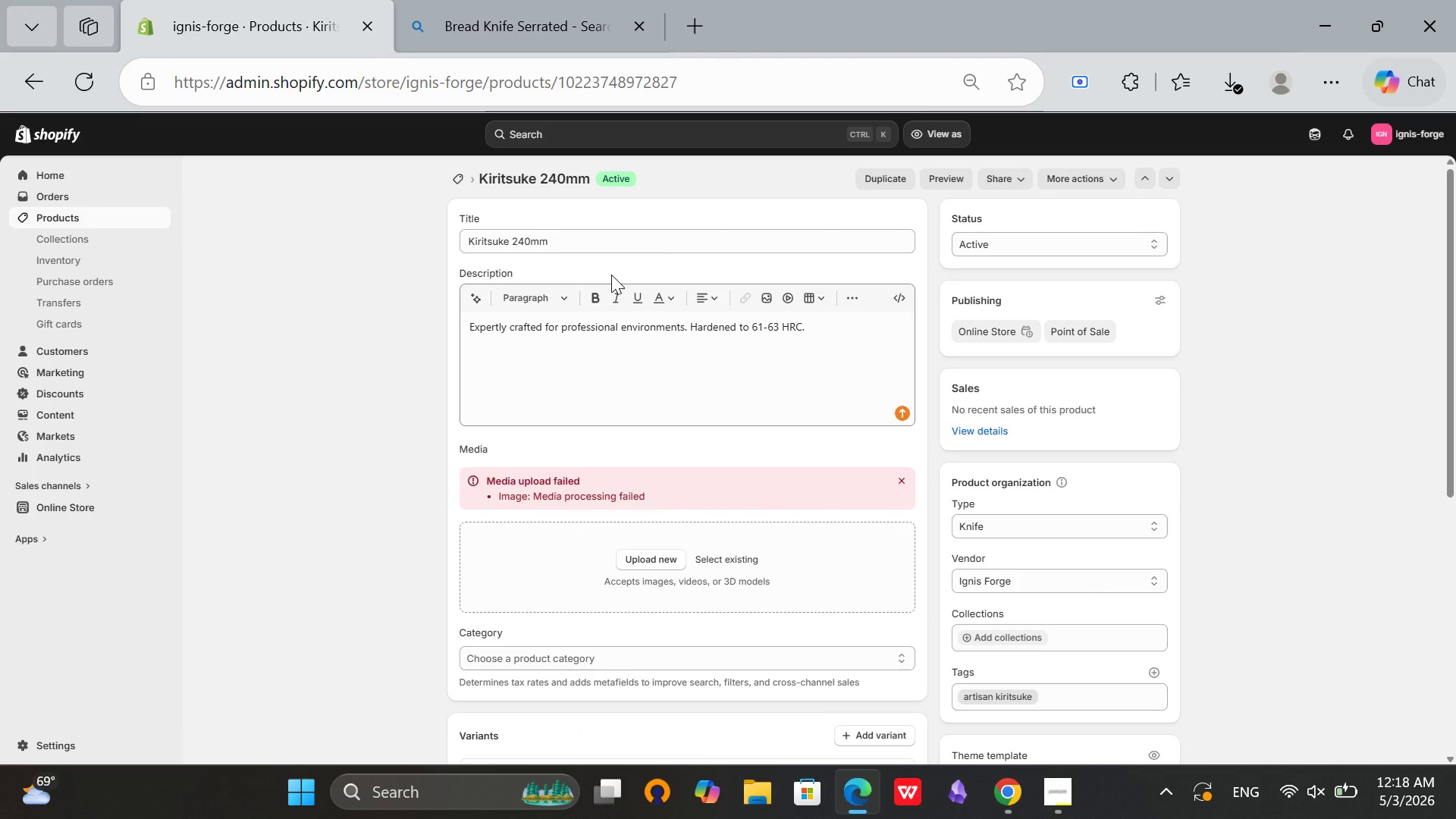 
left_click_drag(start_coordinate=[552, 240], to_coordinate=[457, 234])
 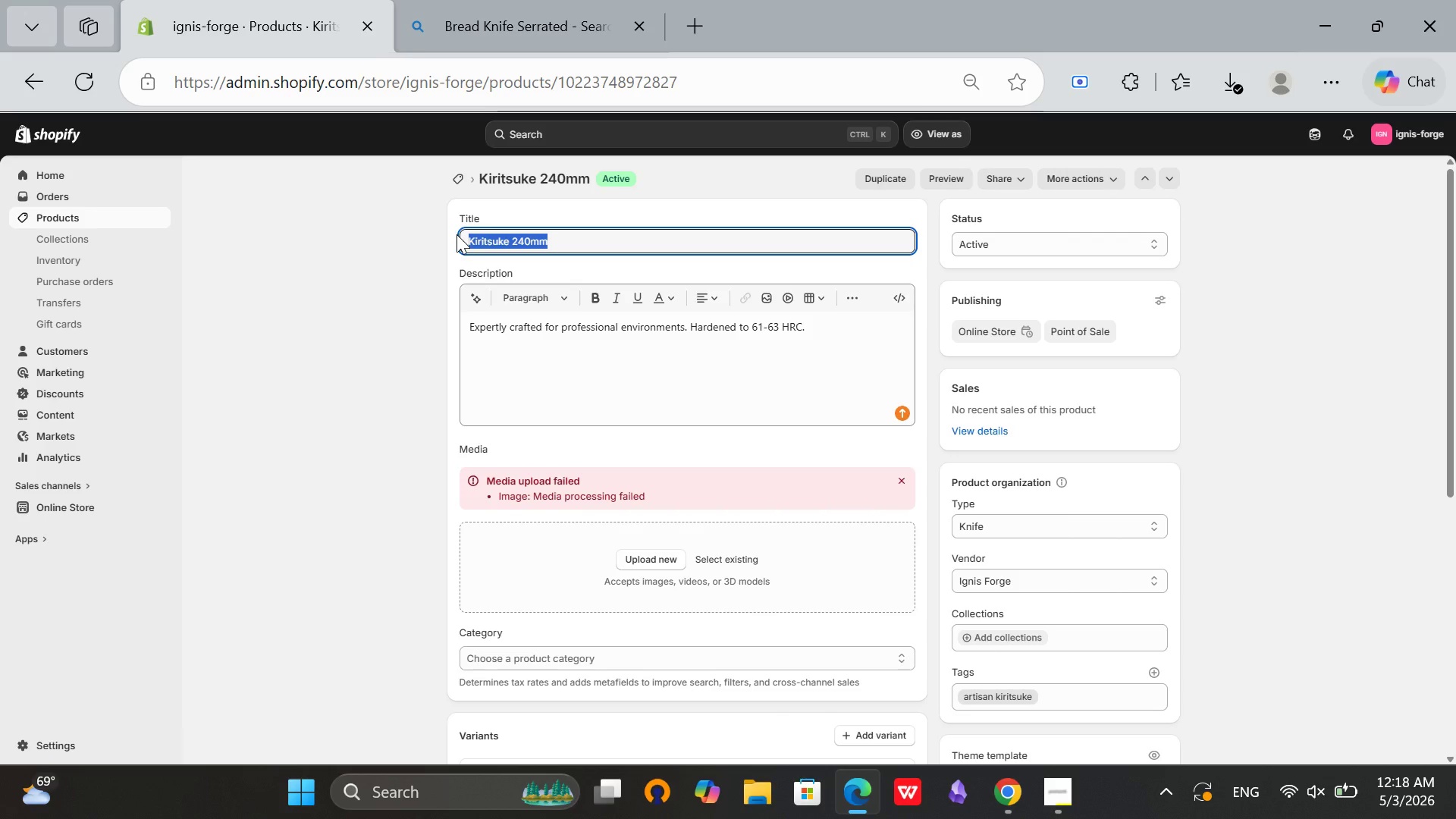 
key(Control+C)
 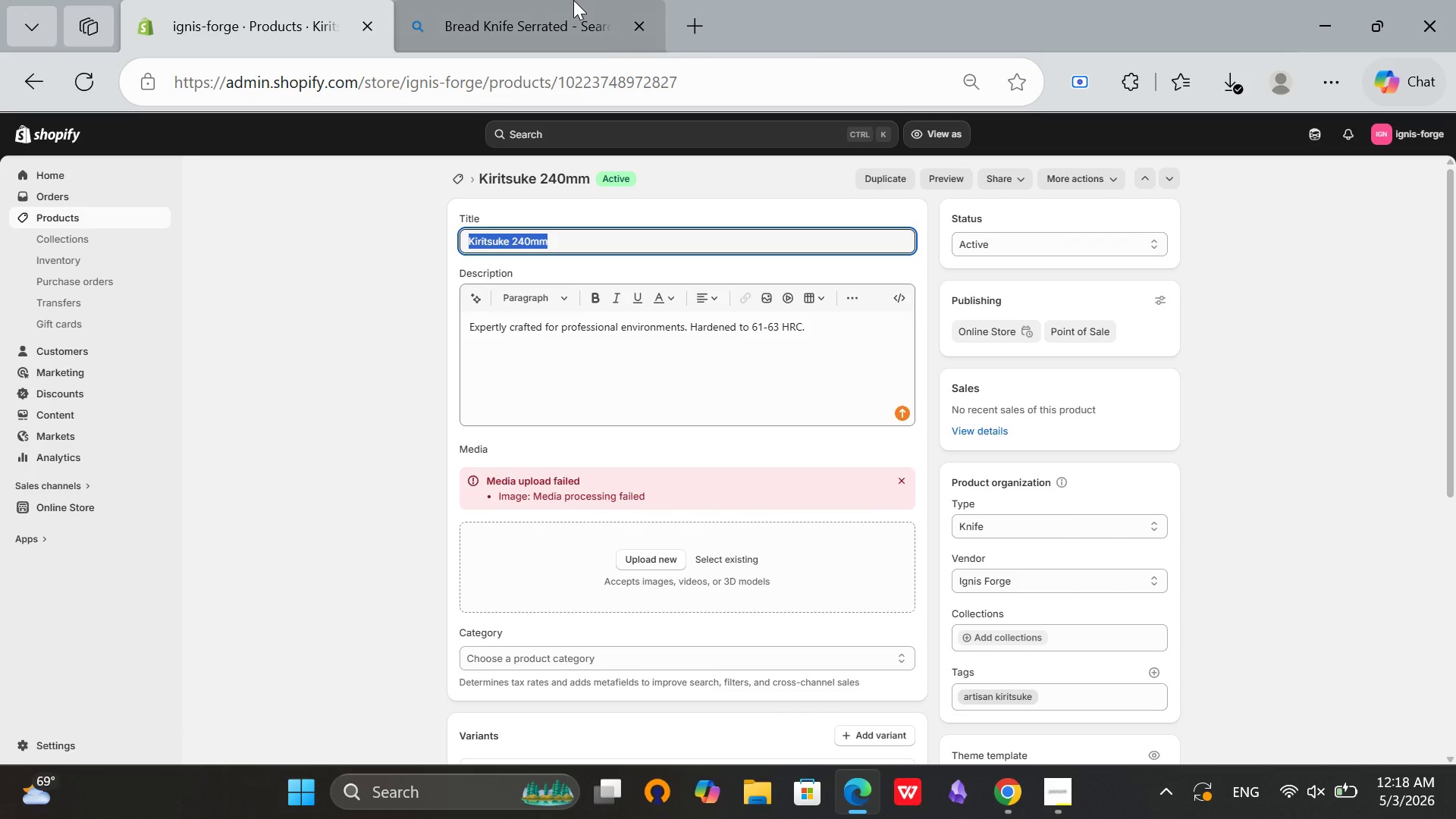 
left_click([573, 0])
 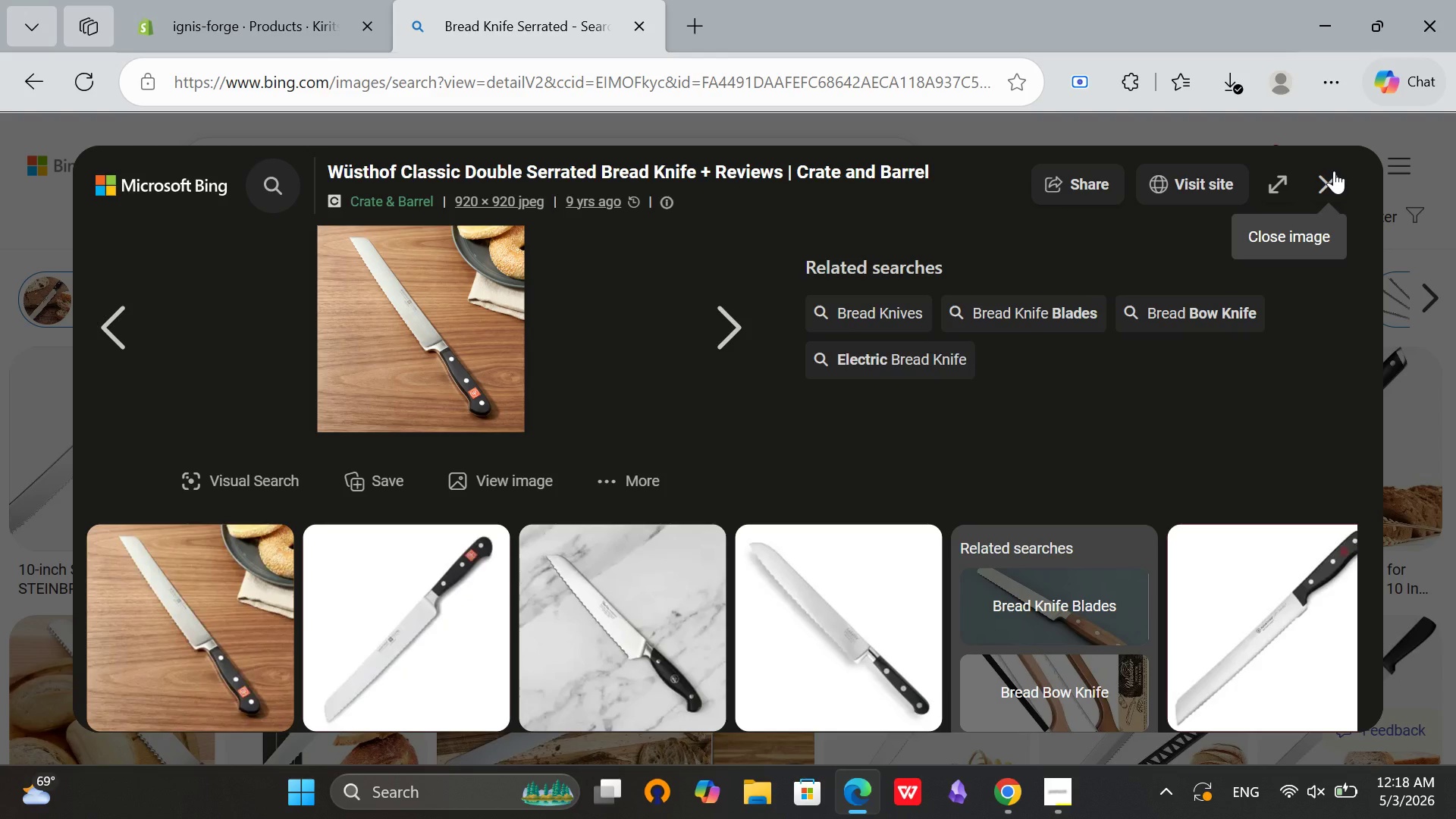 
left_click([1334, 171])
 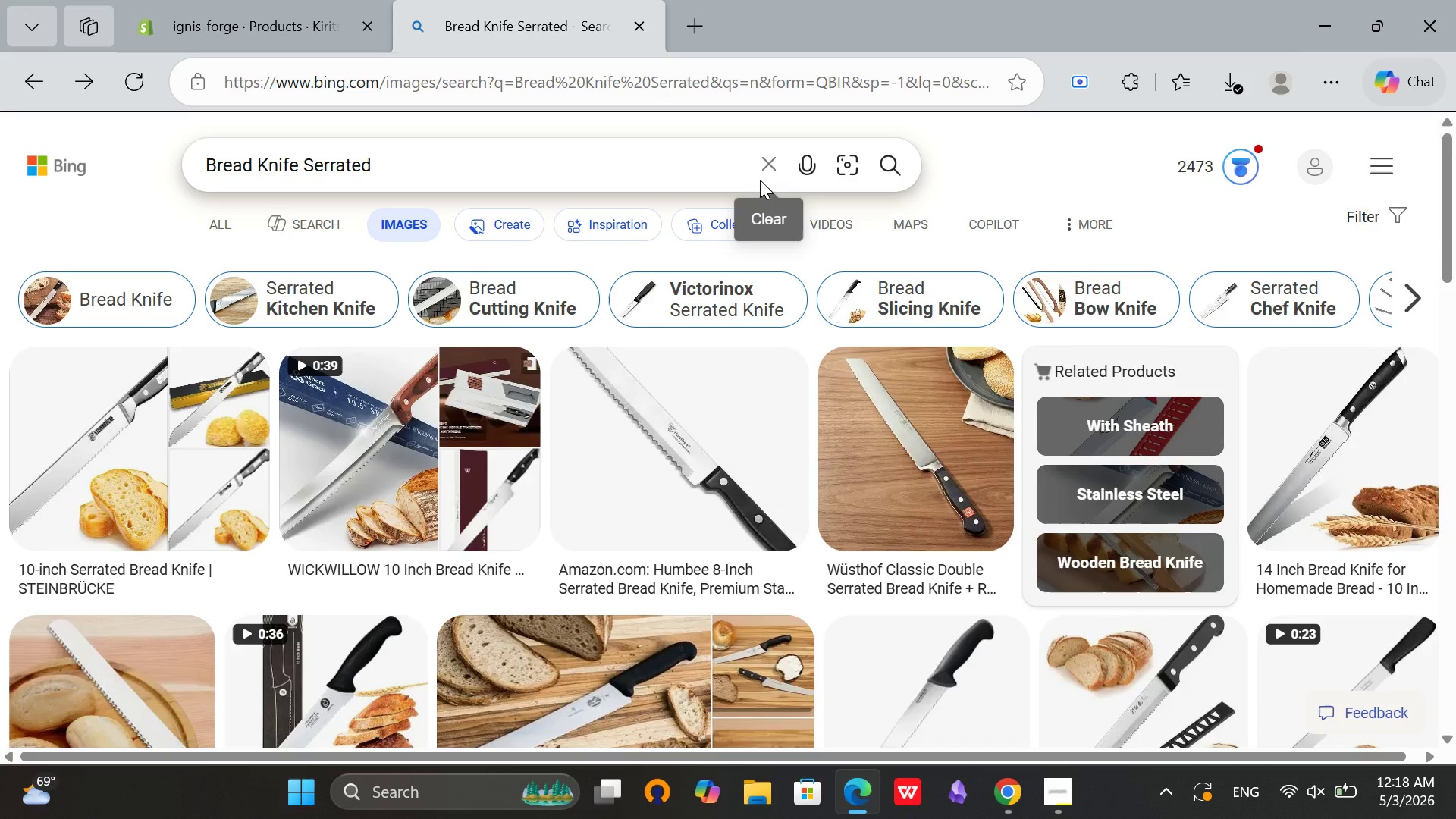 
left_click([760, 180])
 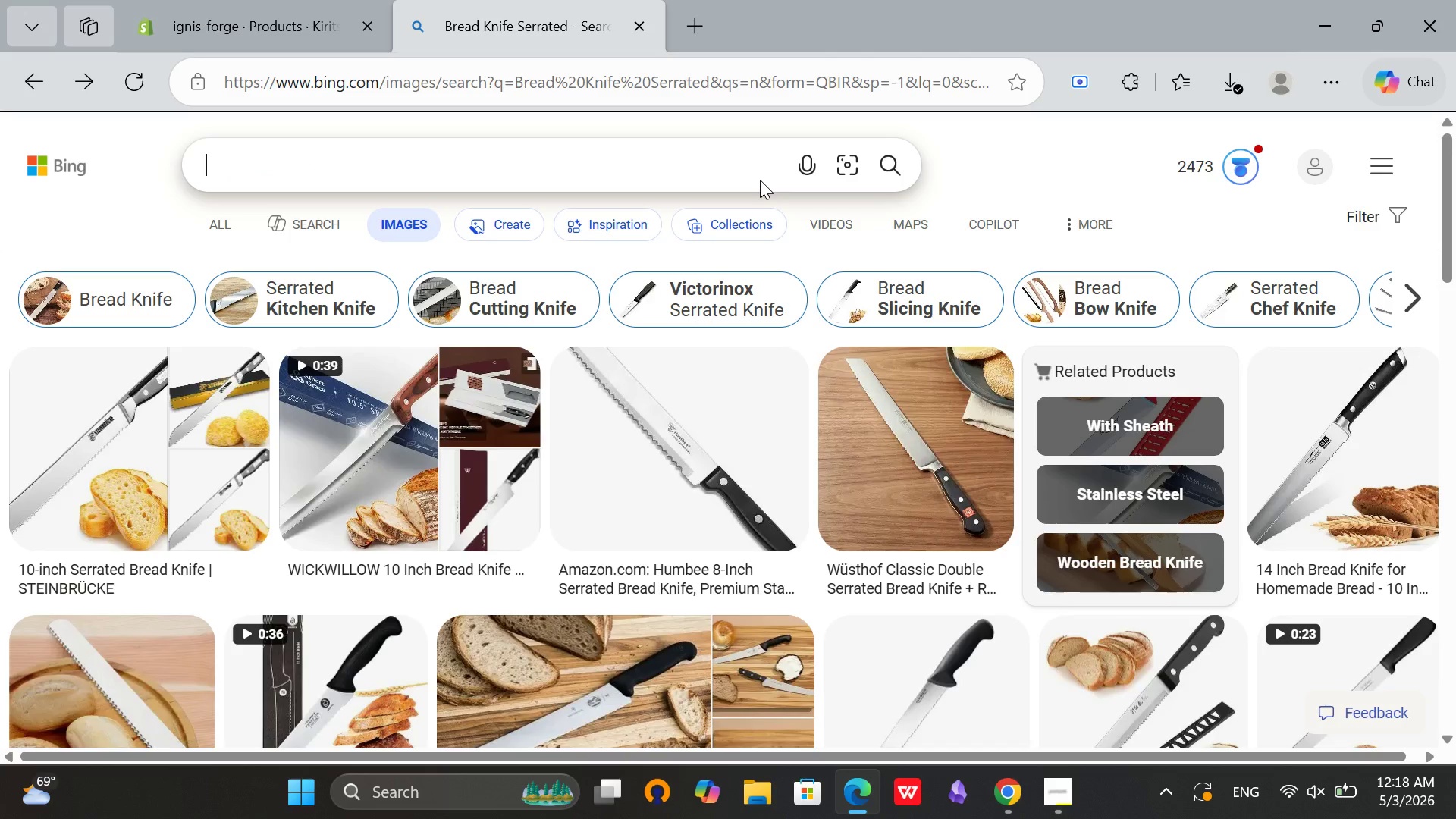 
key(Control+V)
 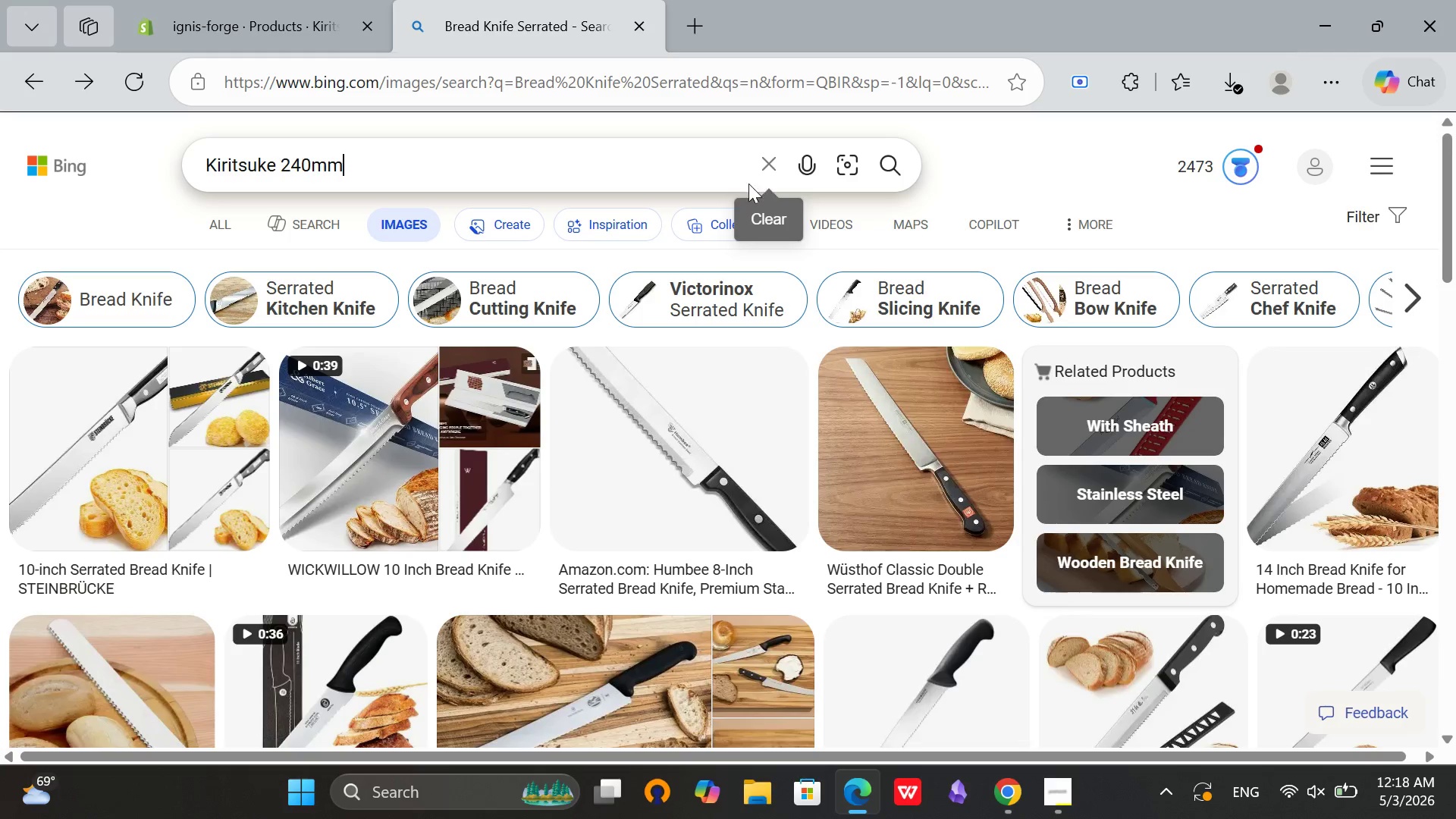 
key(Enter)
 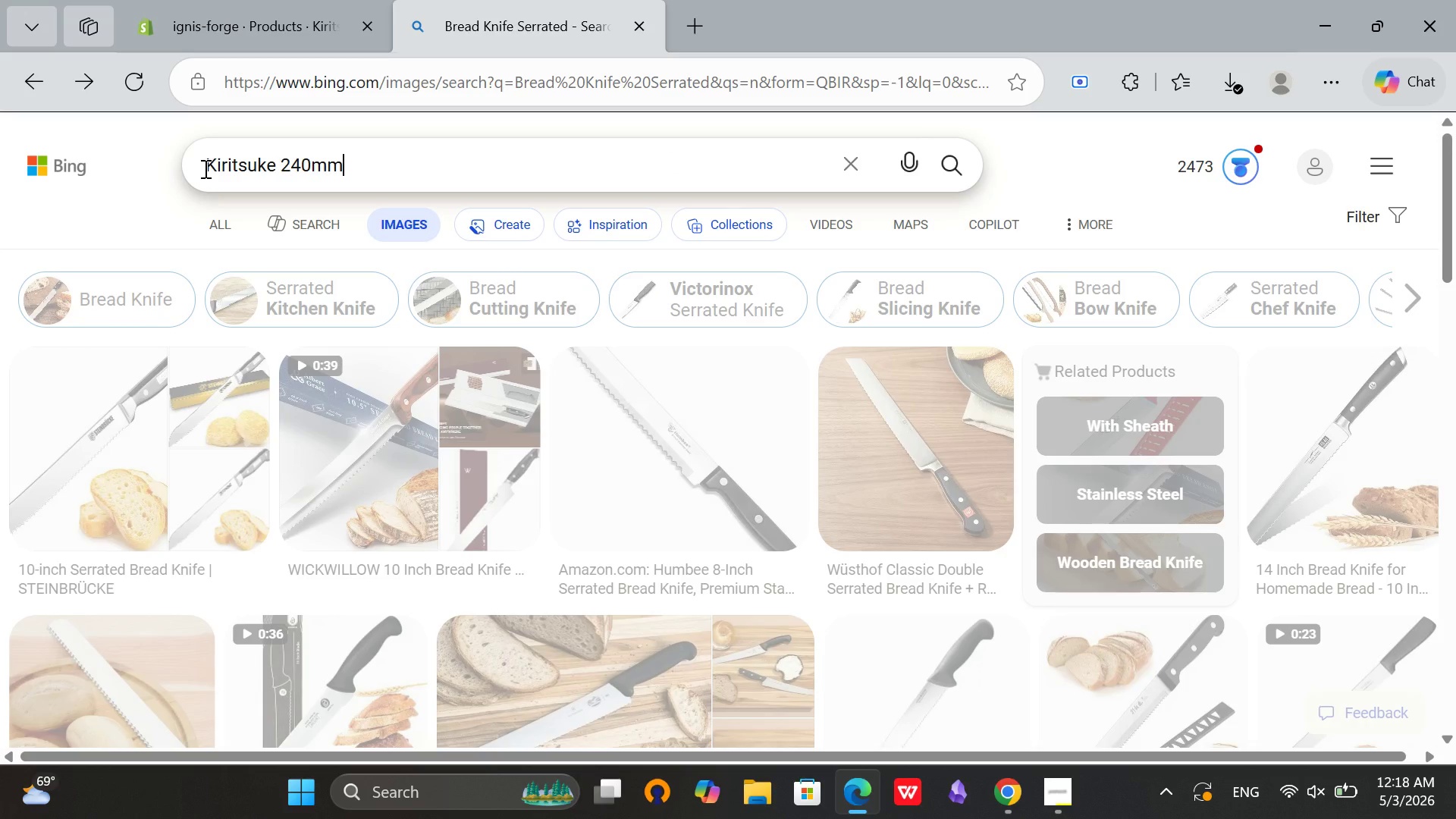 
wait(8.09)
 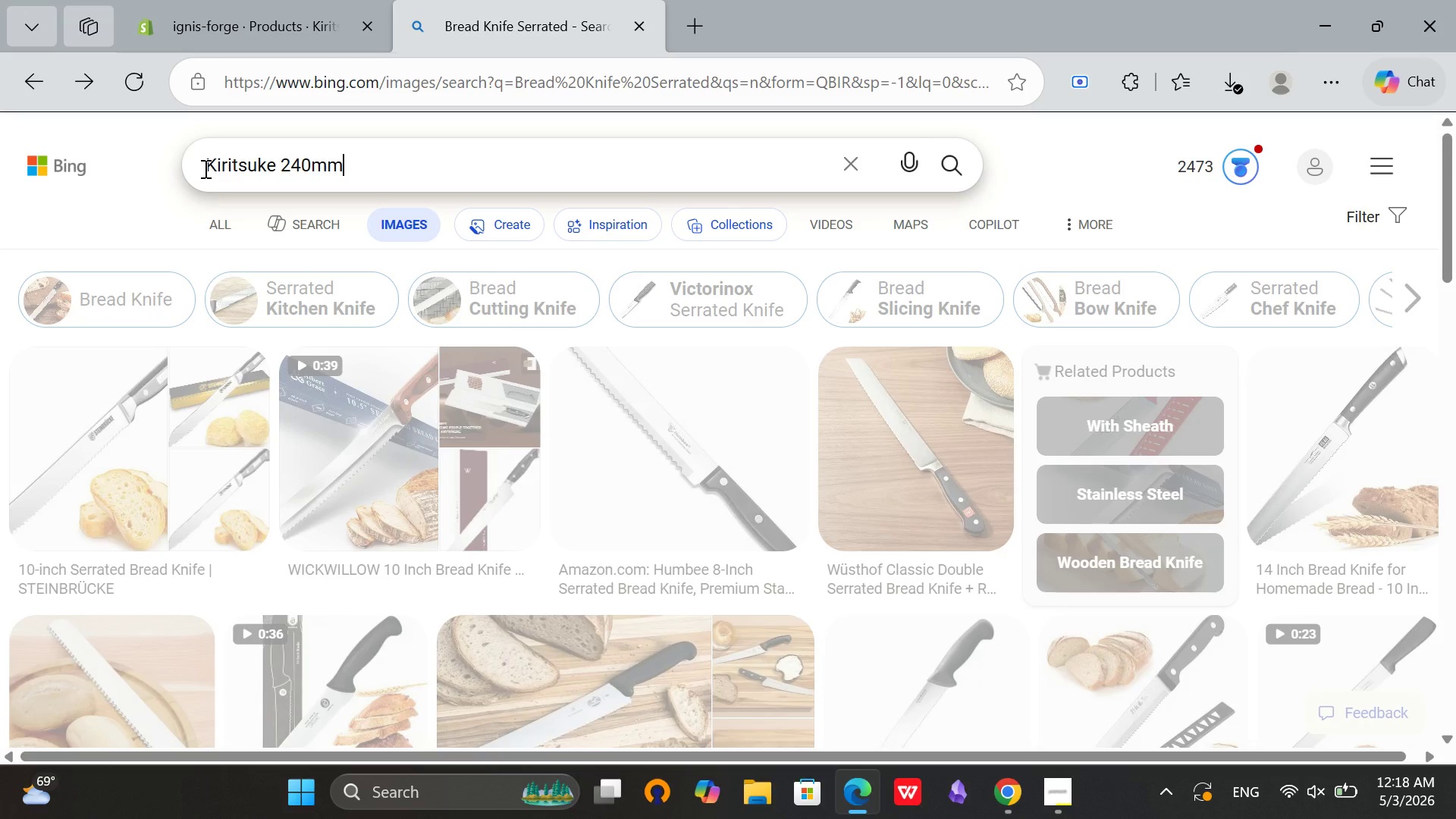 
left_click([215, 0])
 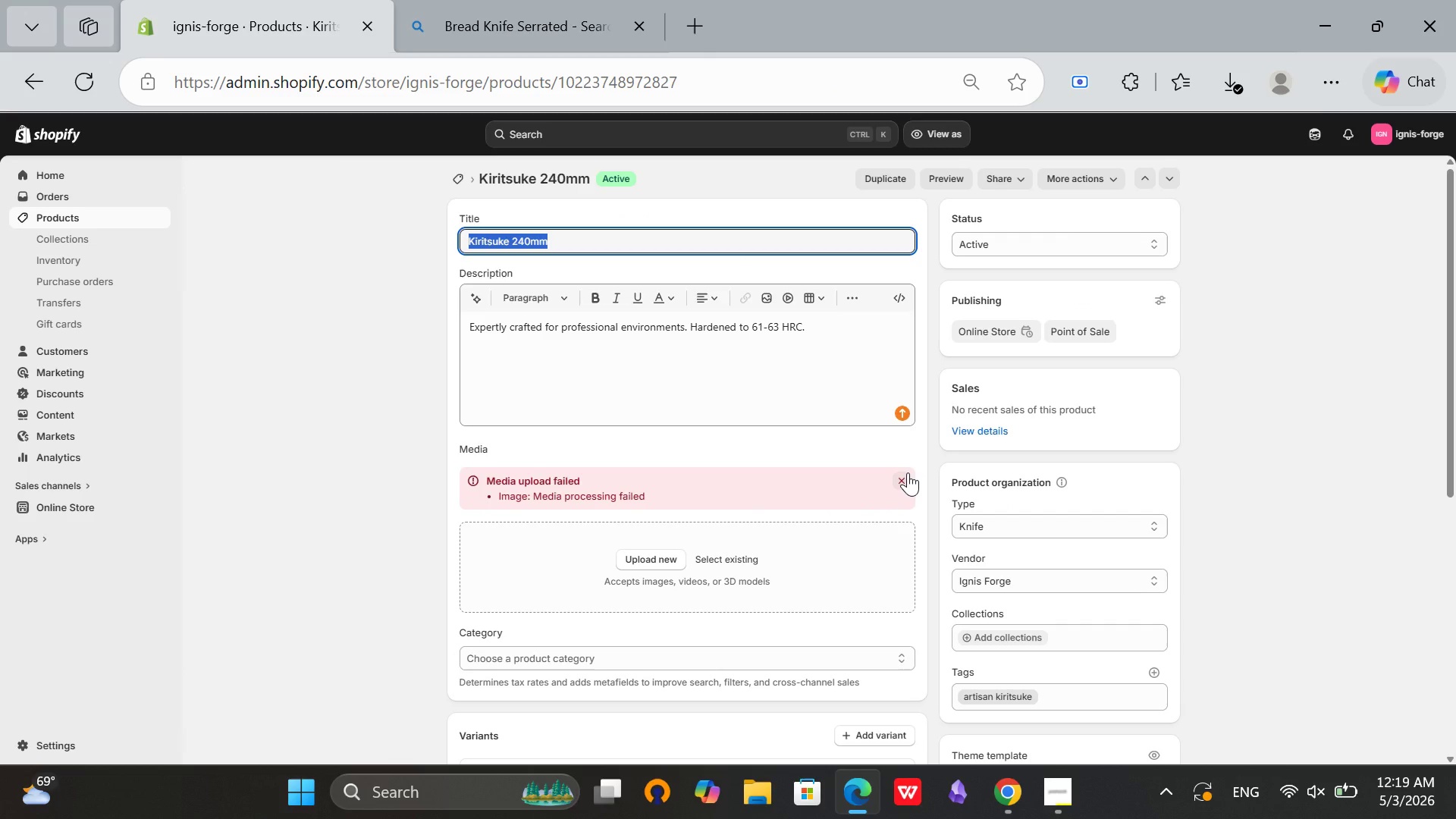 
left_click([900, 474])
 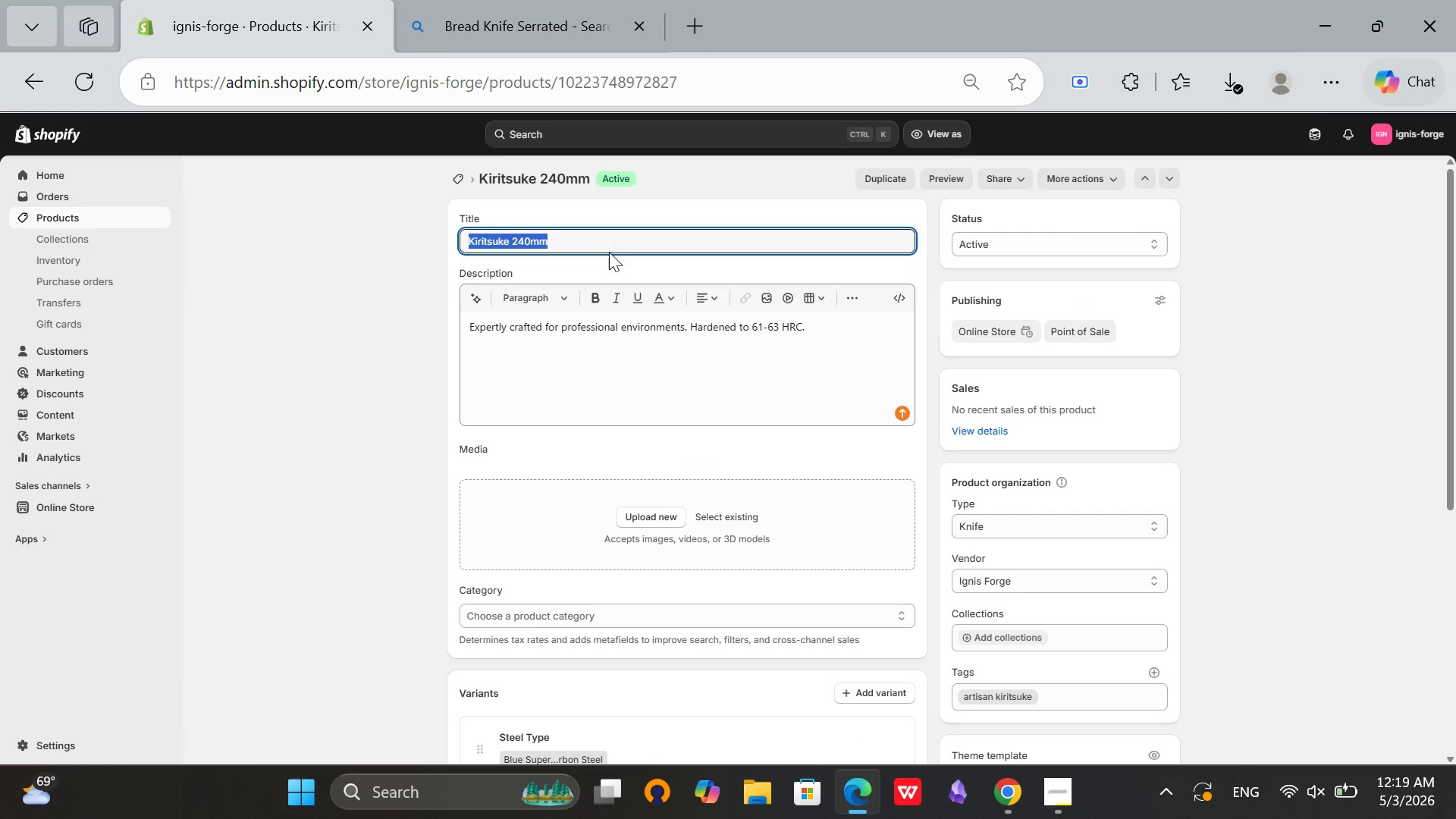 
double_click([621, 240])
 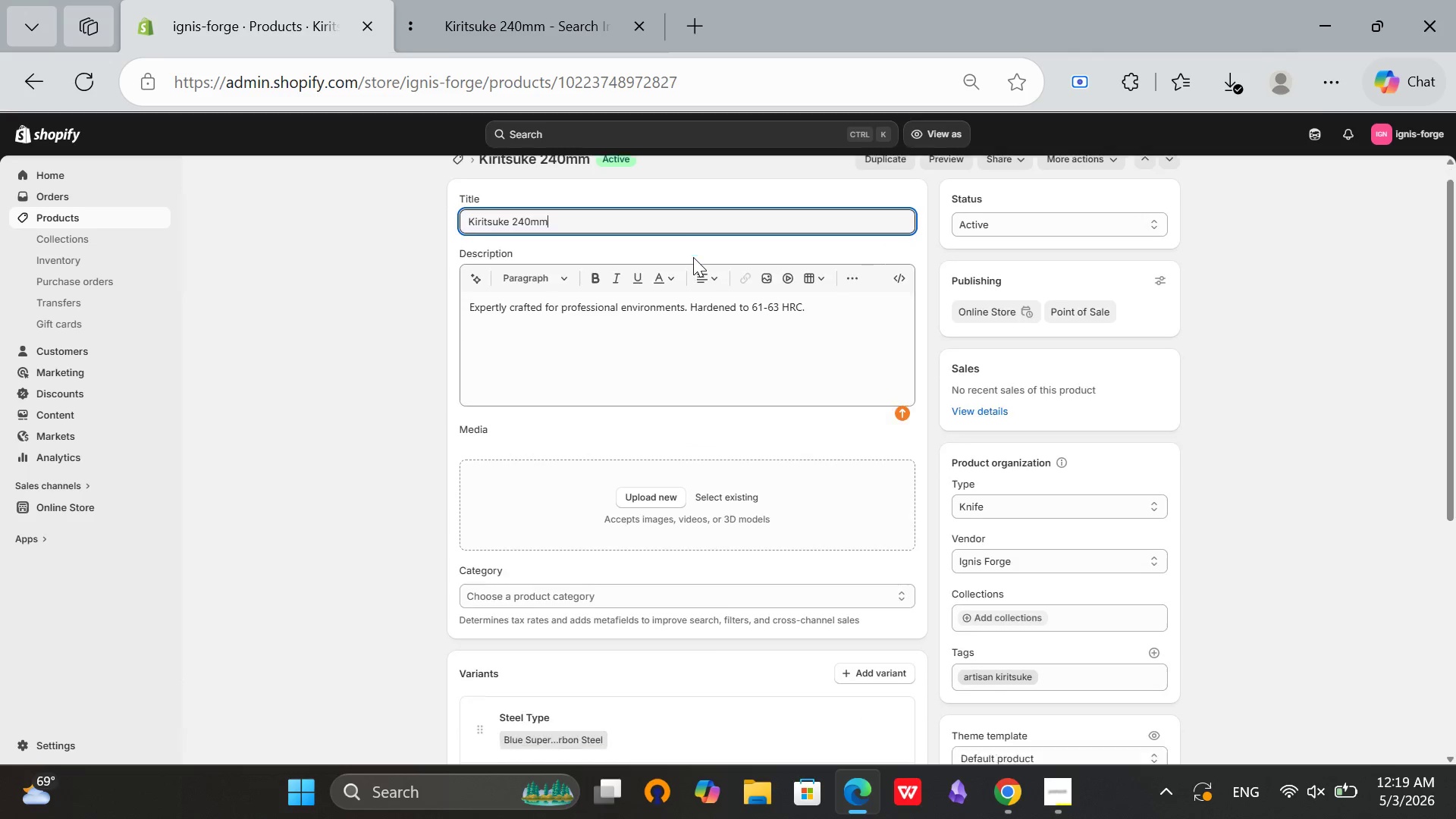 
scroll: coordinate [695, 594], scroll_direction: down, amount: 8.0
 